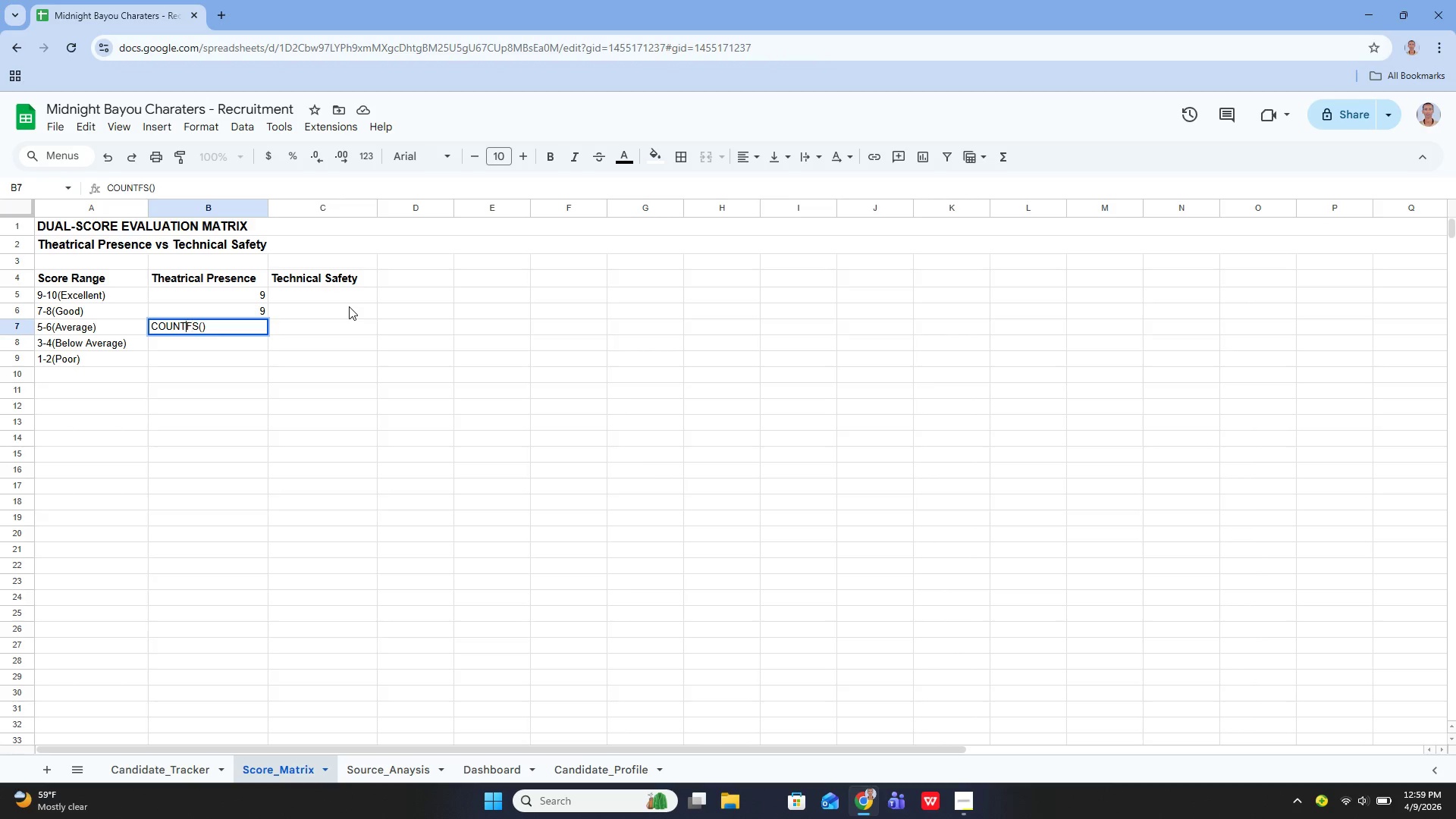 
key(ArrowLeft)
 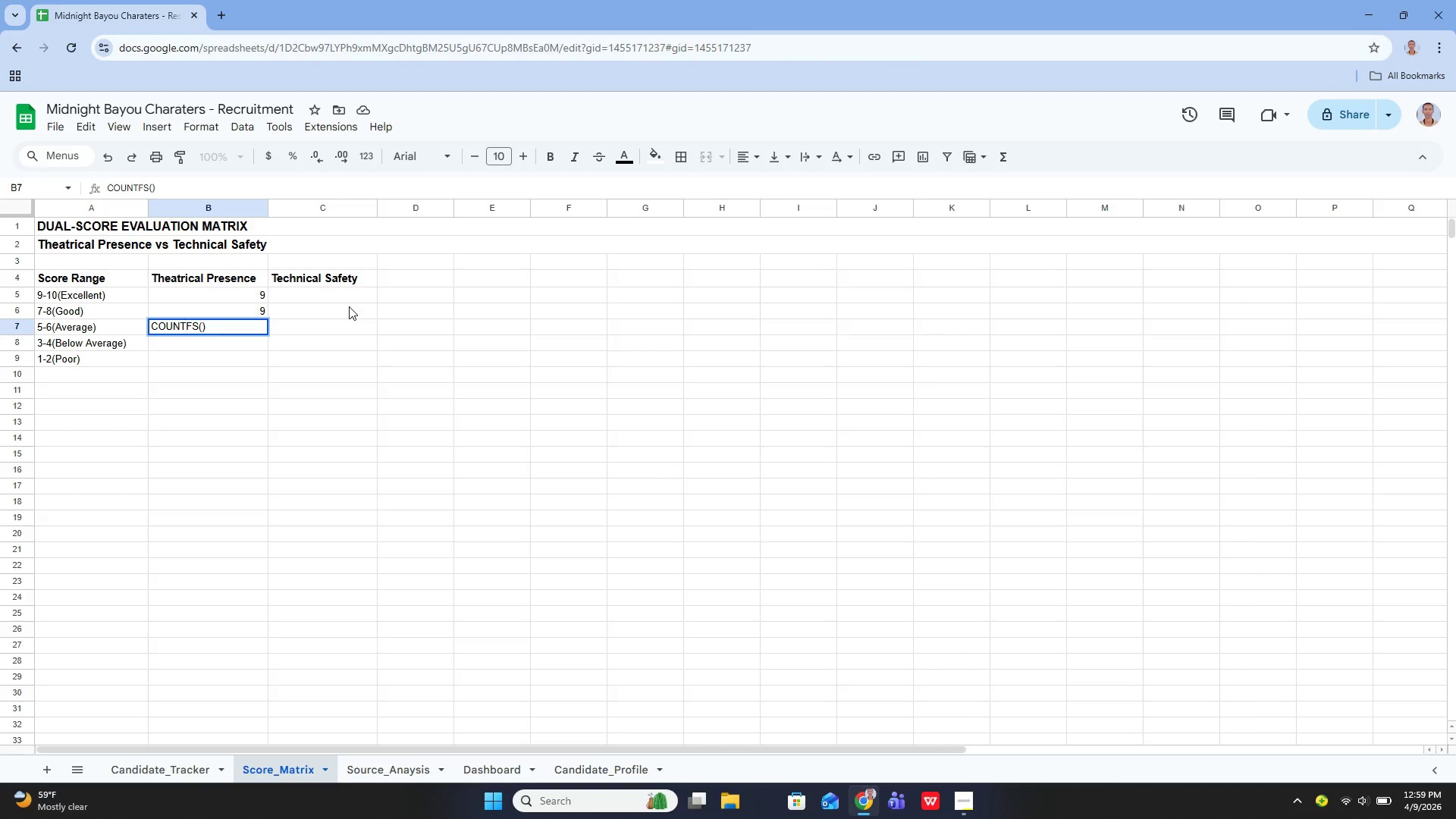 
key(I)
 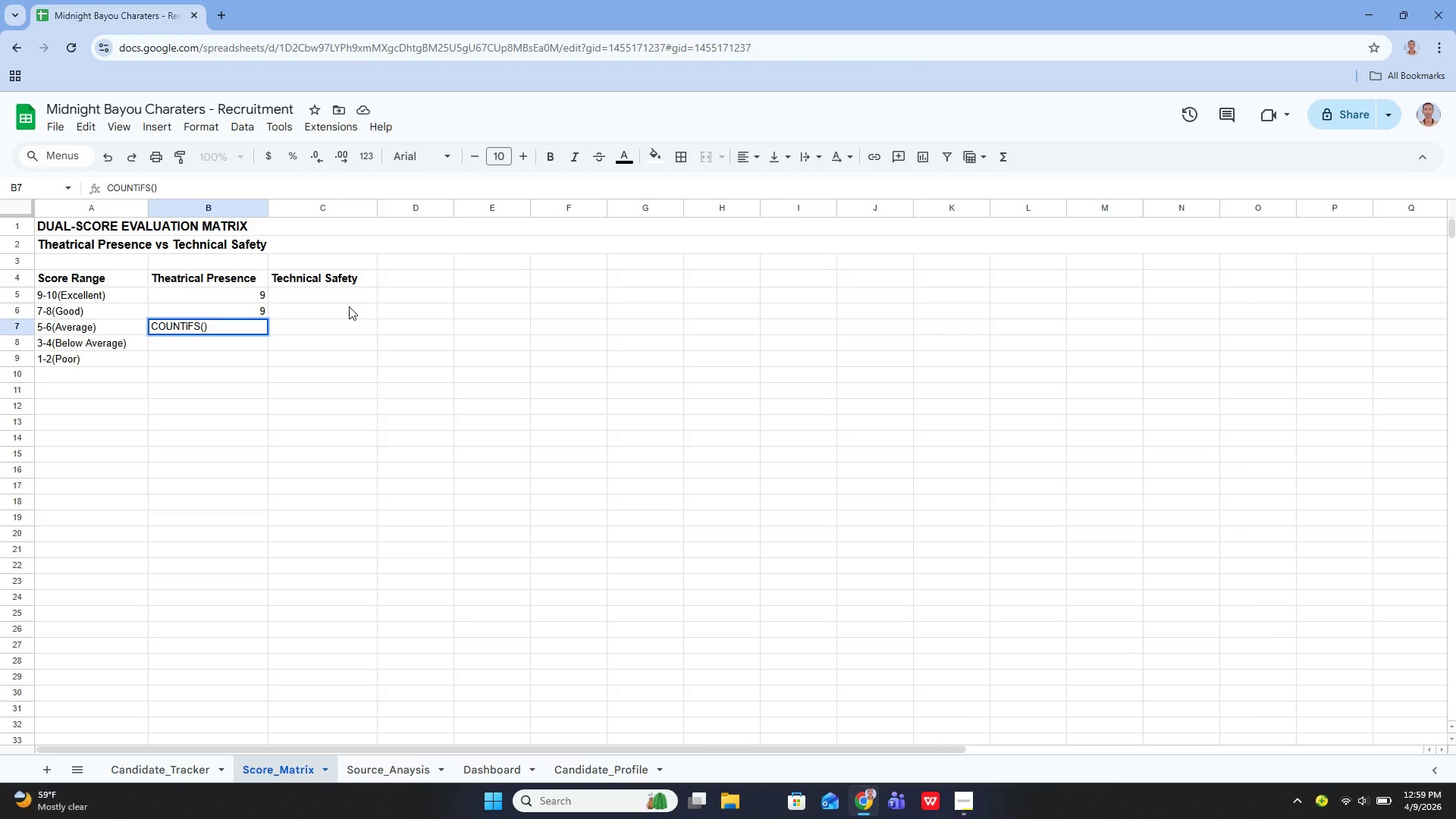 
key(ArrowRight)
 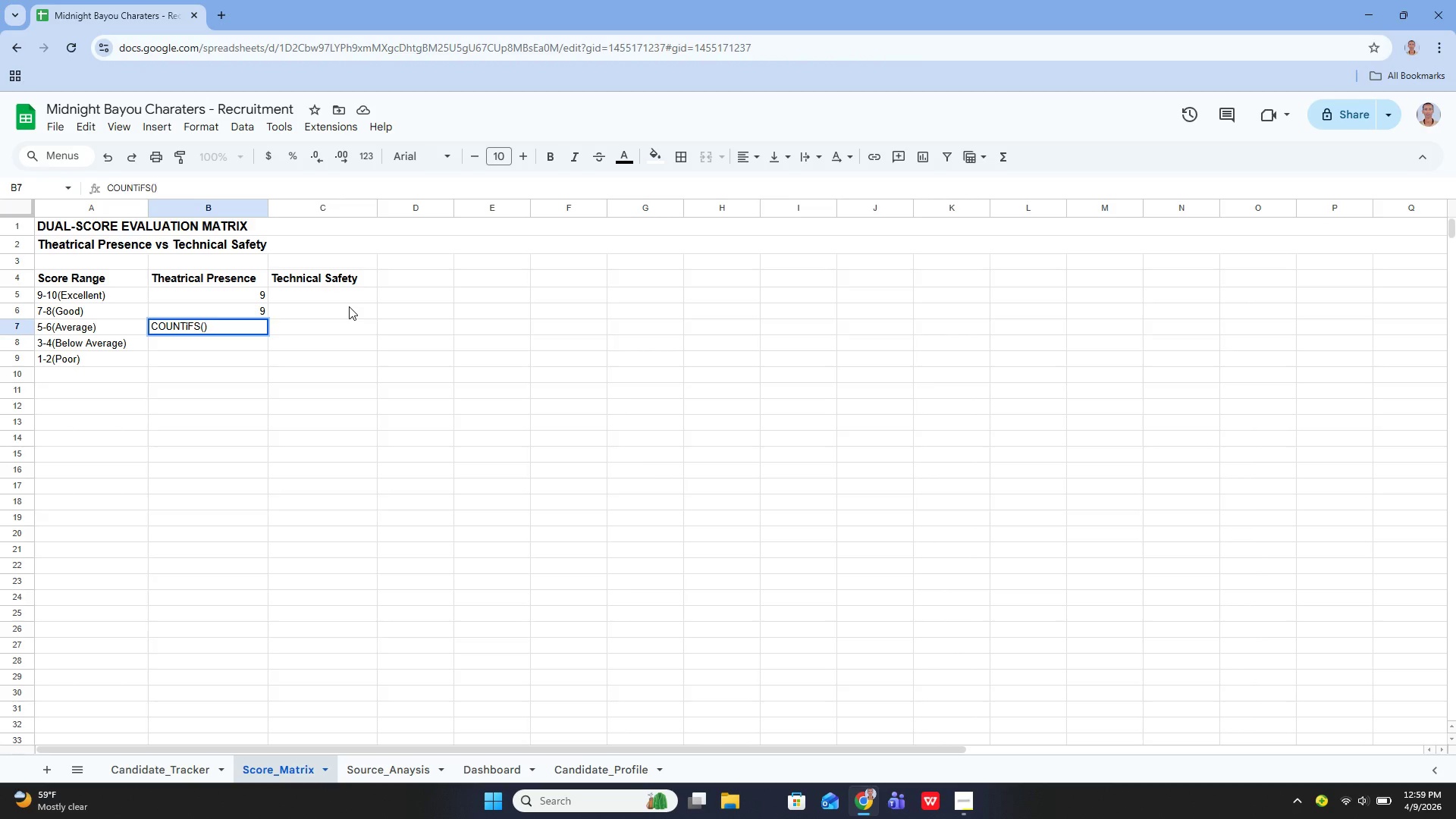 
key(ArrowLeft)
 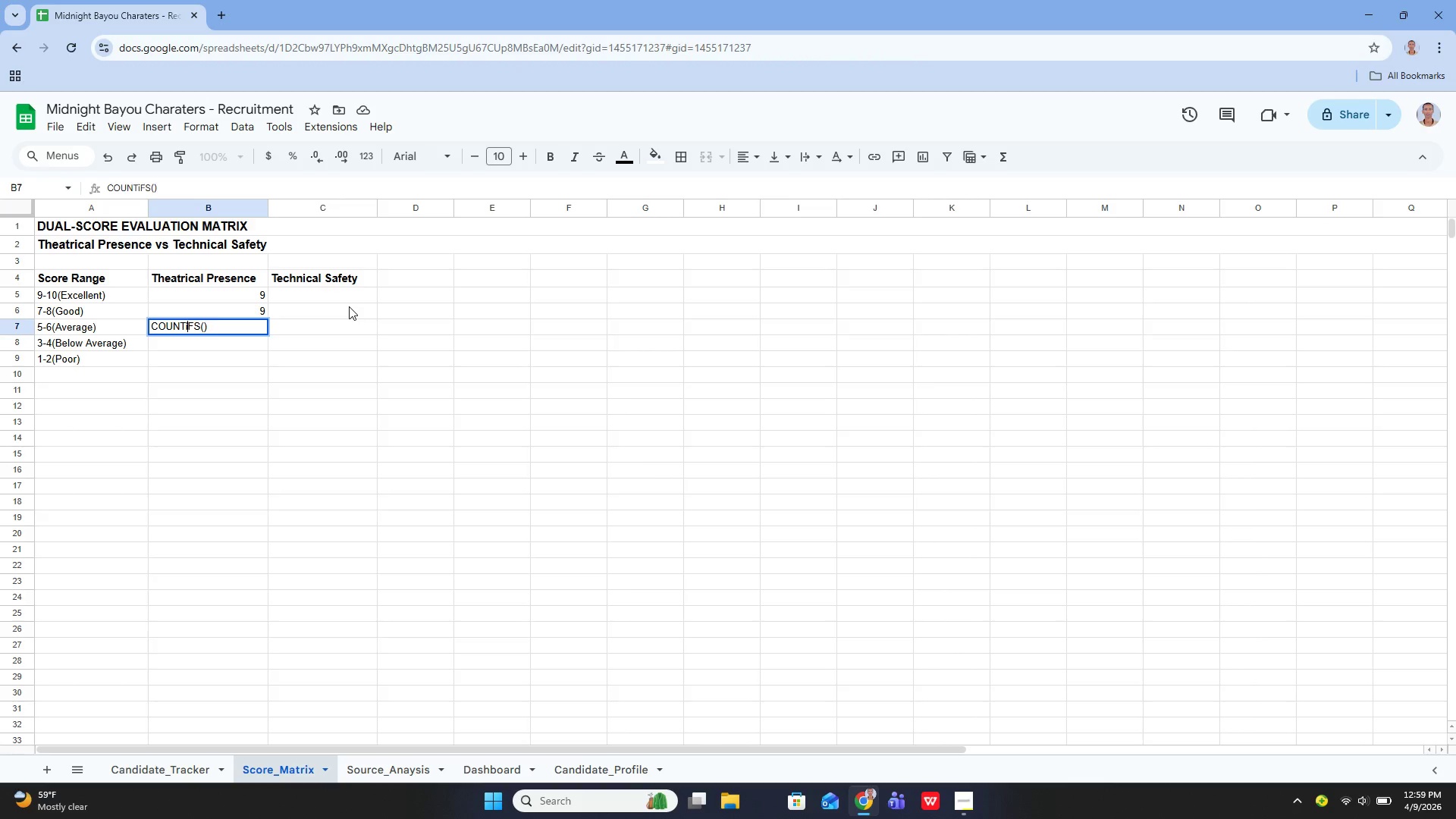 
key(Backspace)
 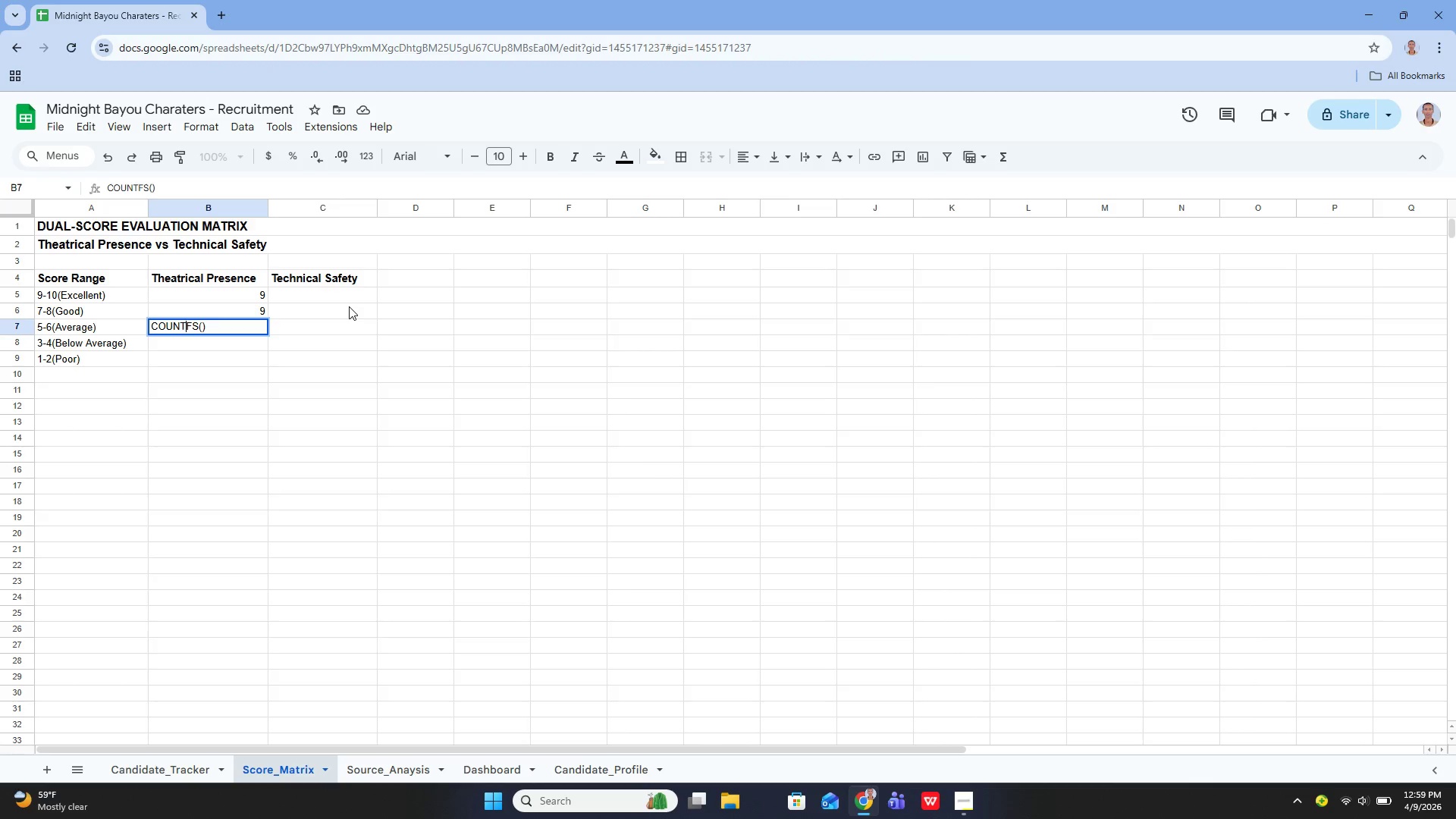 
key(Shift+I)
 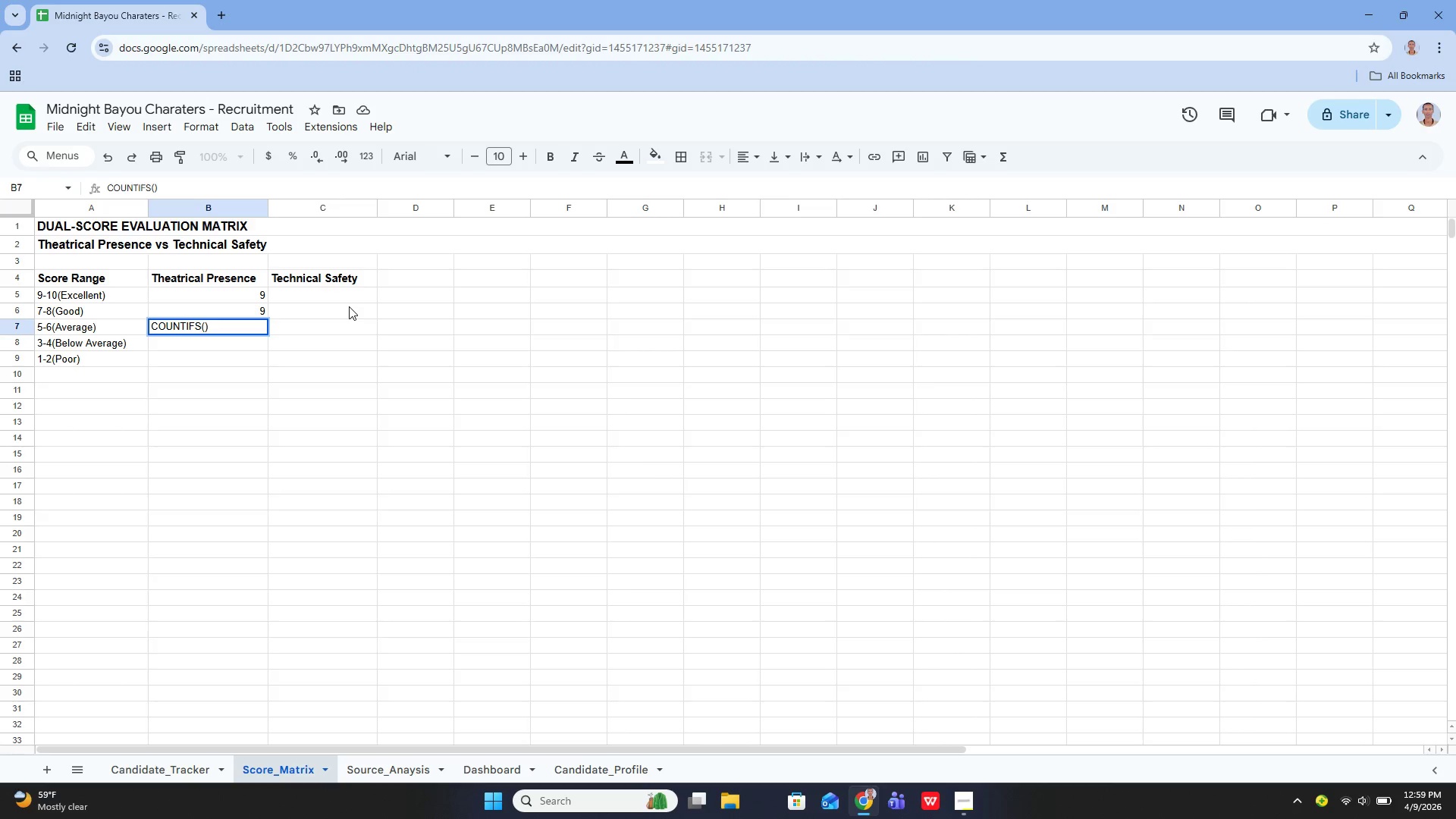 
key(ArrowRight)
 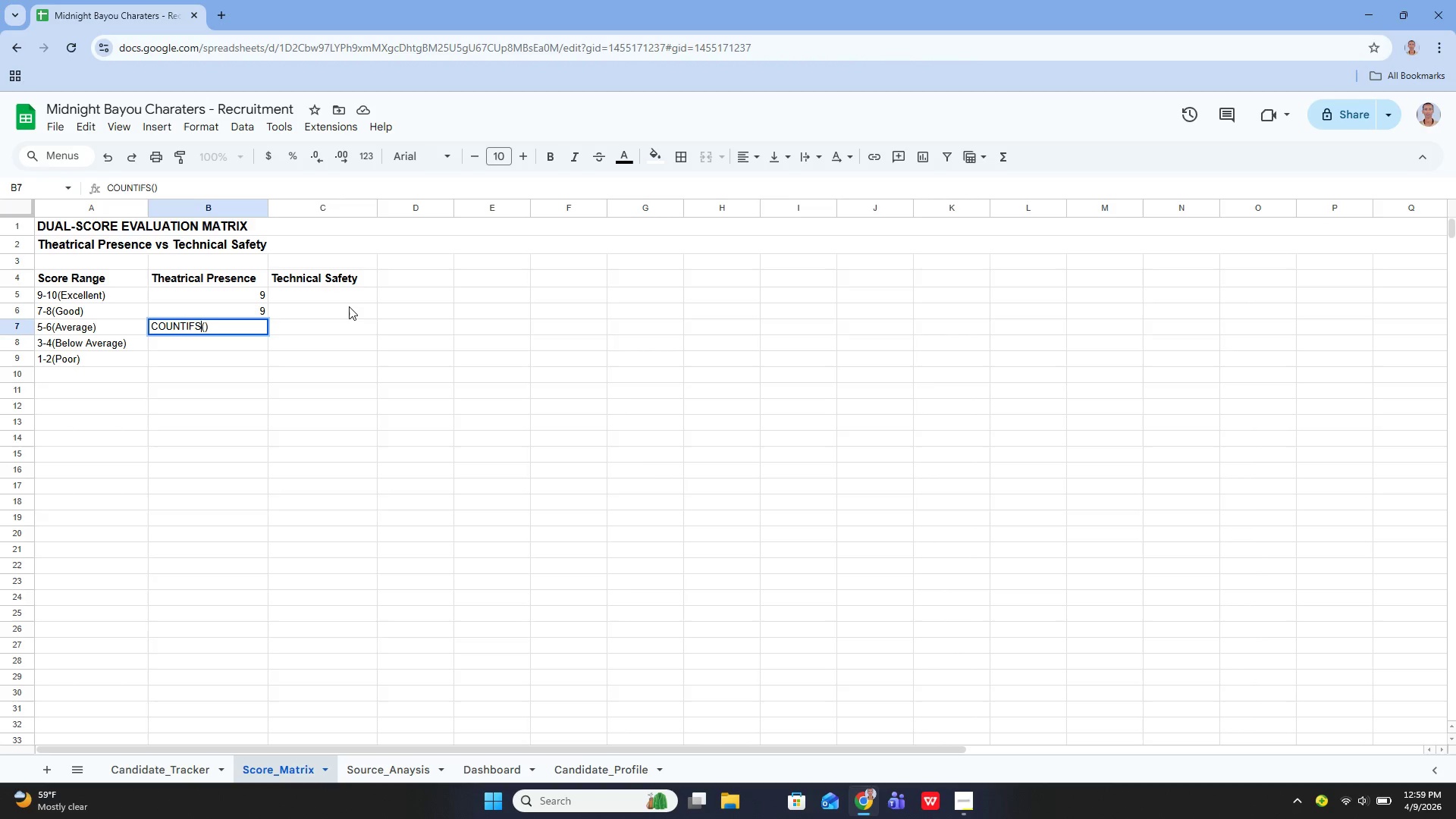 
key(ArrowRight)
 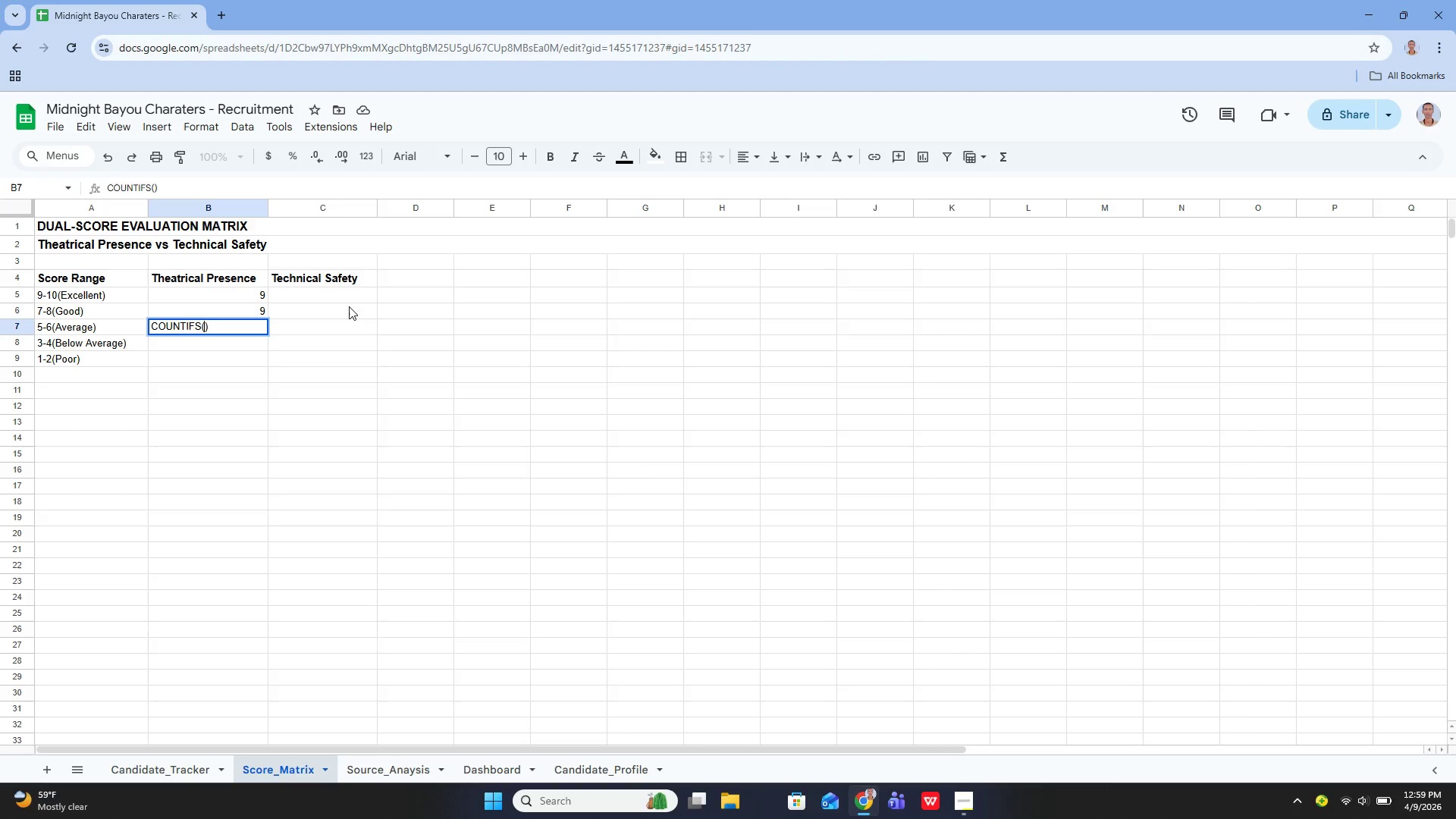 
key(ArrowRight)
 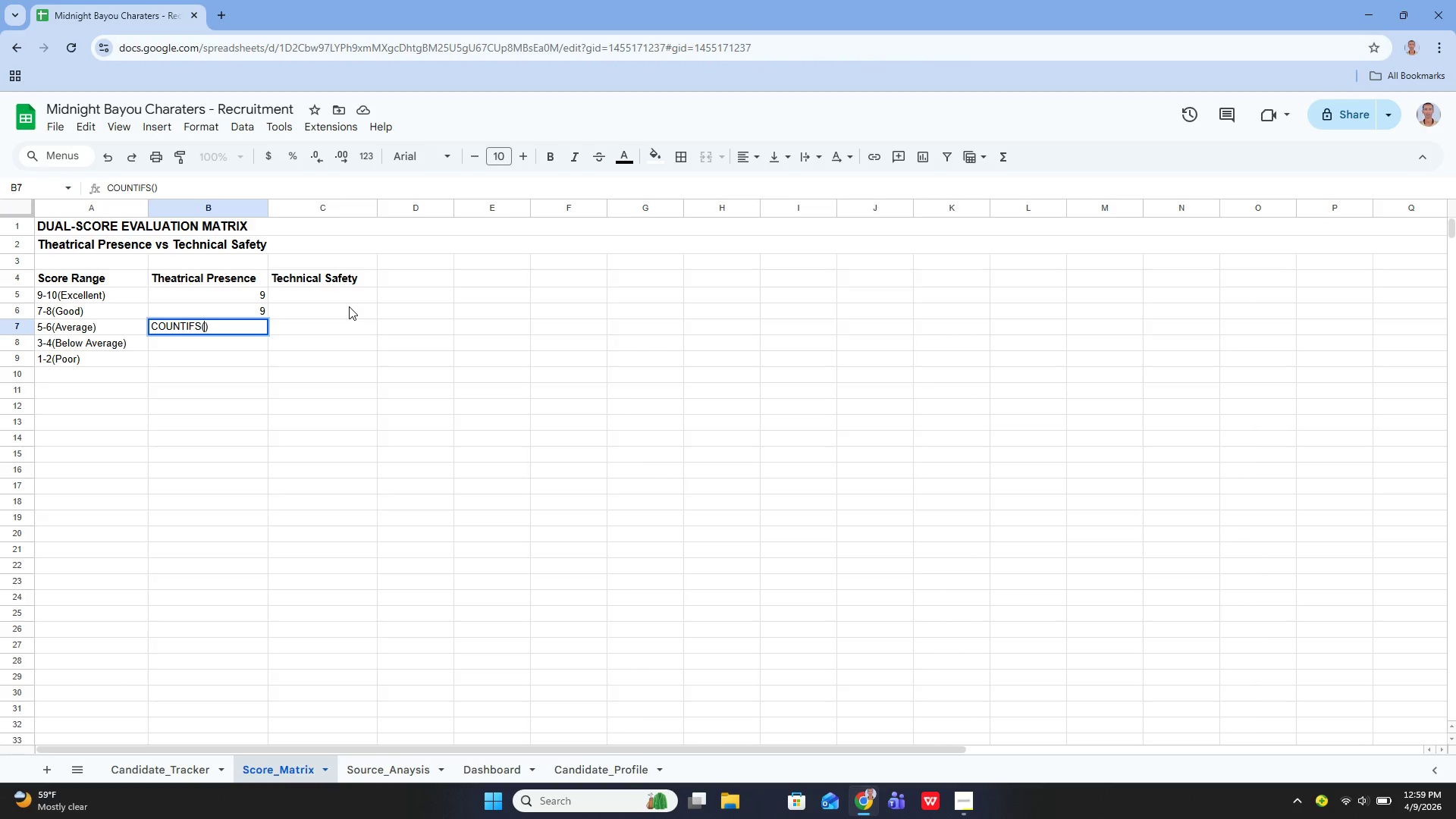 
key(ArrowRight)
 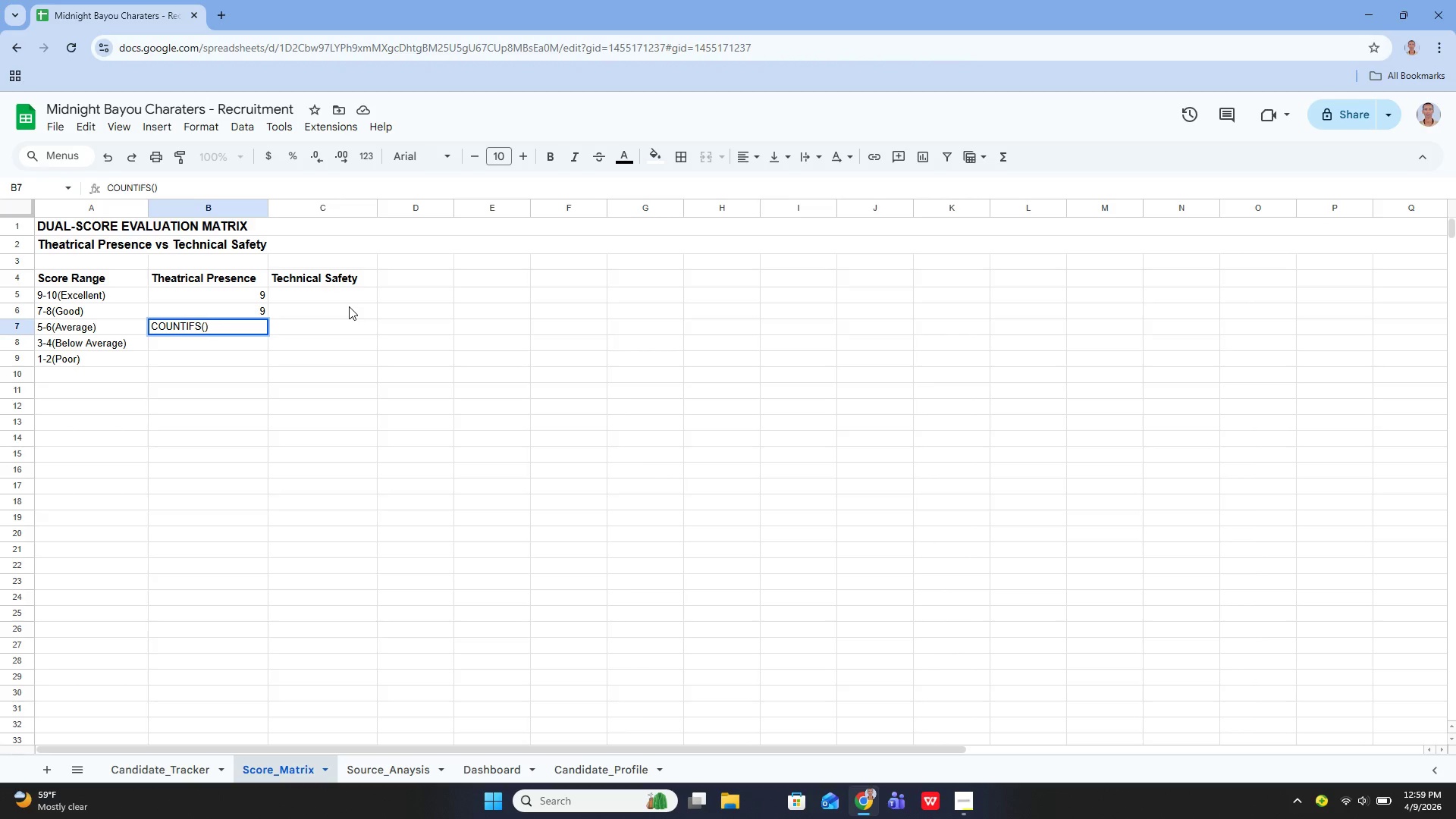 
key(Backspace)
key(Backspace)
type(())
 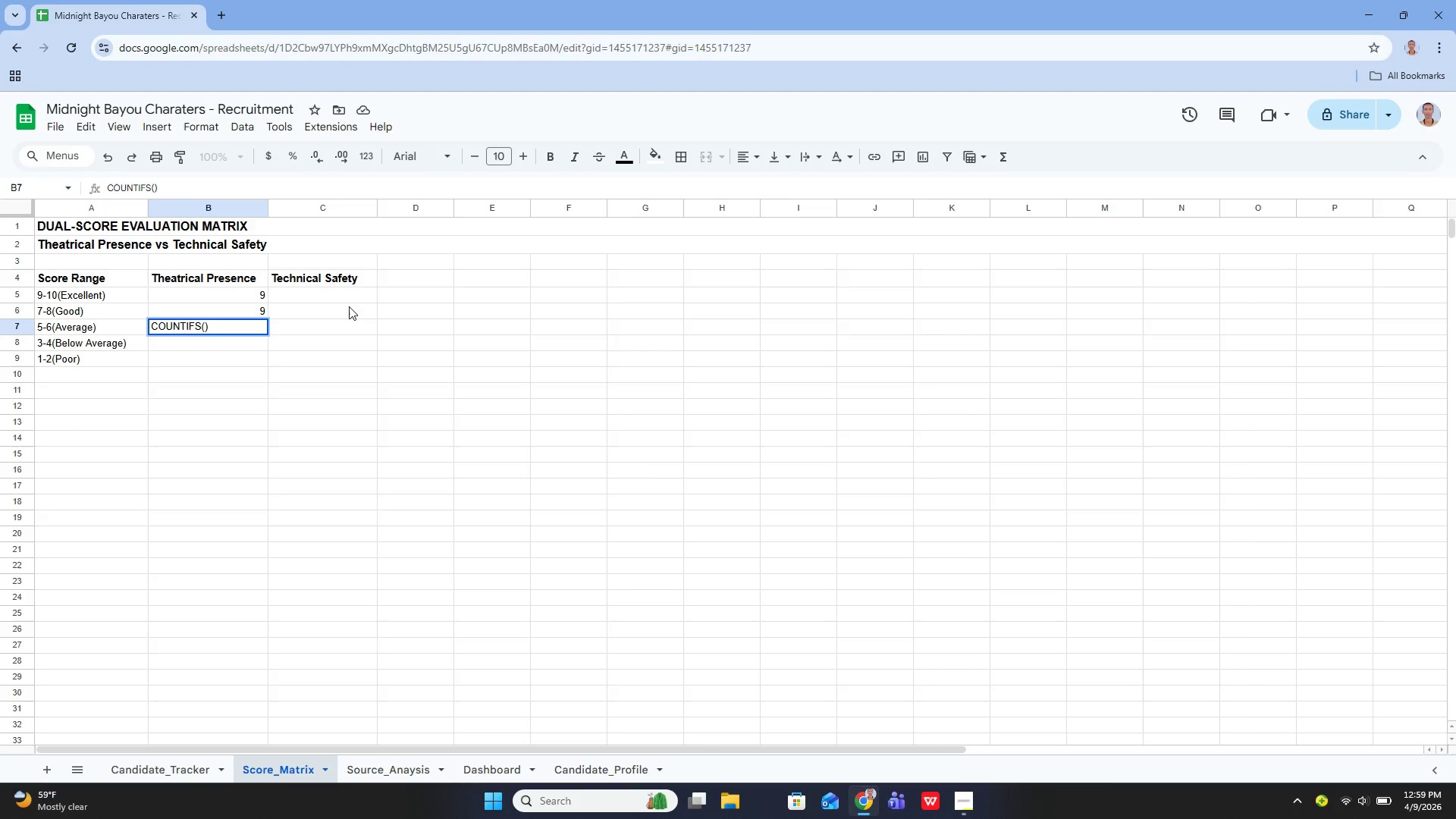 
hold_key(key=ControlRight, duration=1.05)
 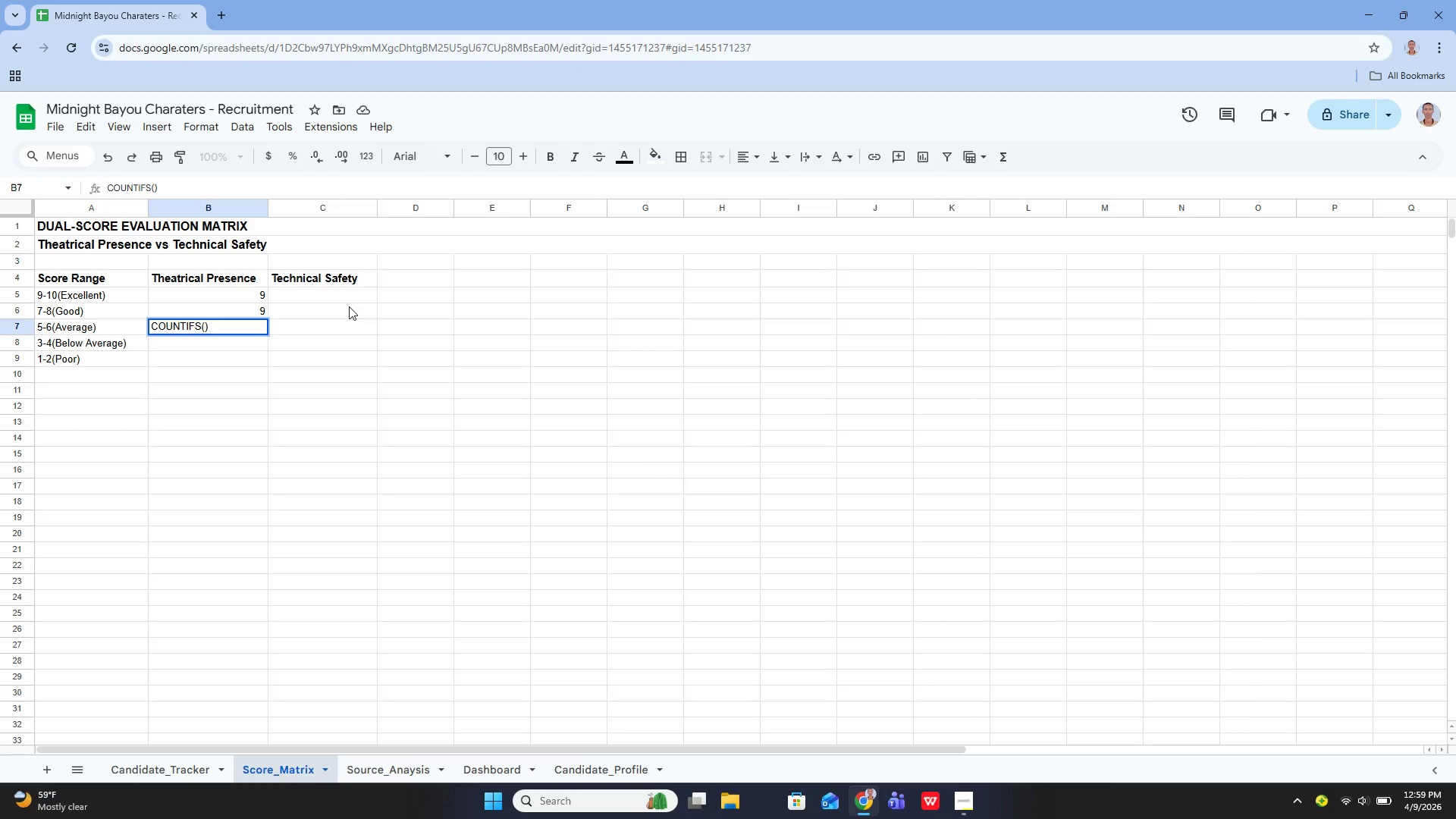 
key(ArrowLeft)
 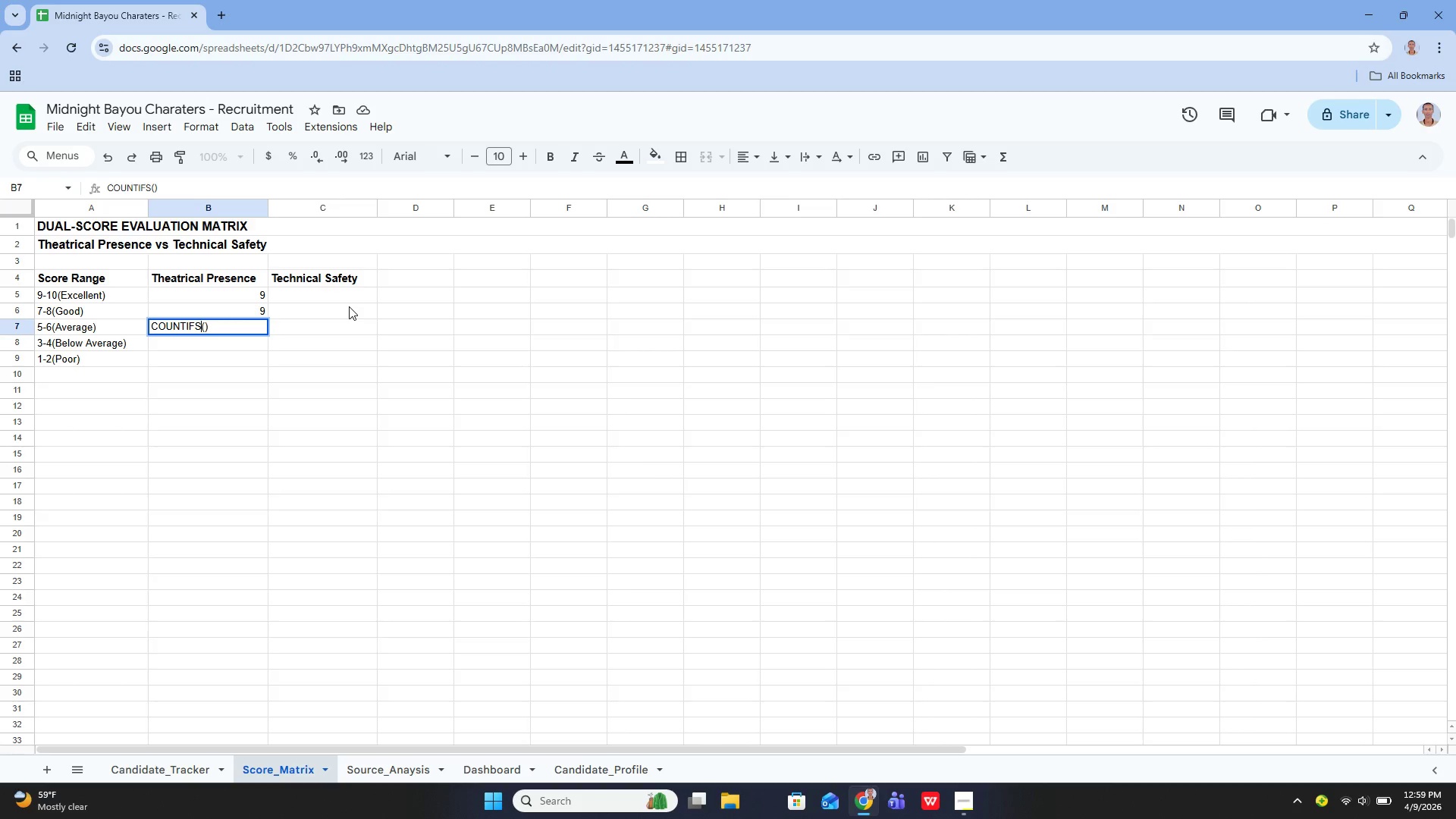 
key(ArrowLeft)
 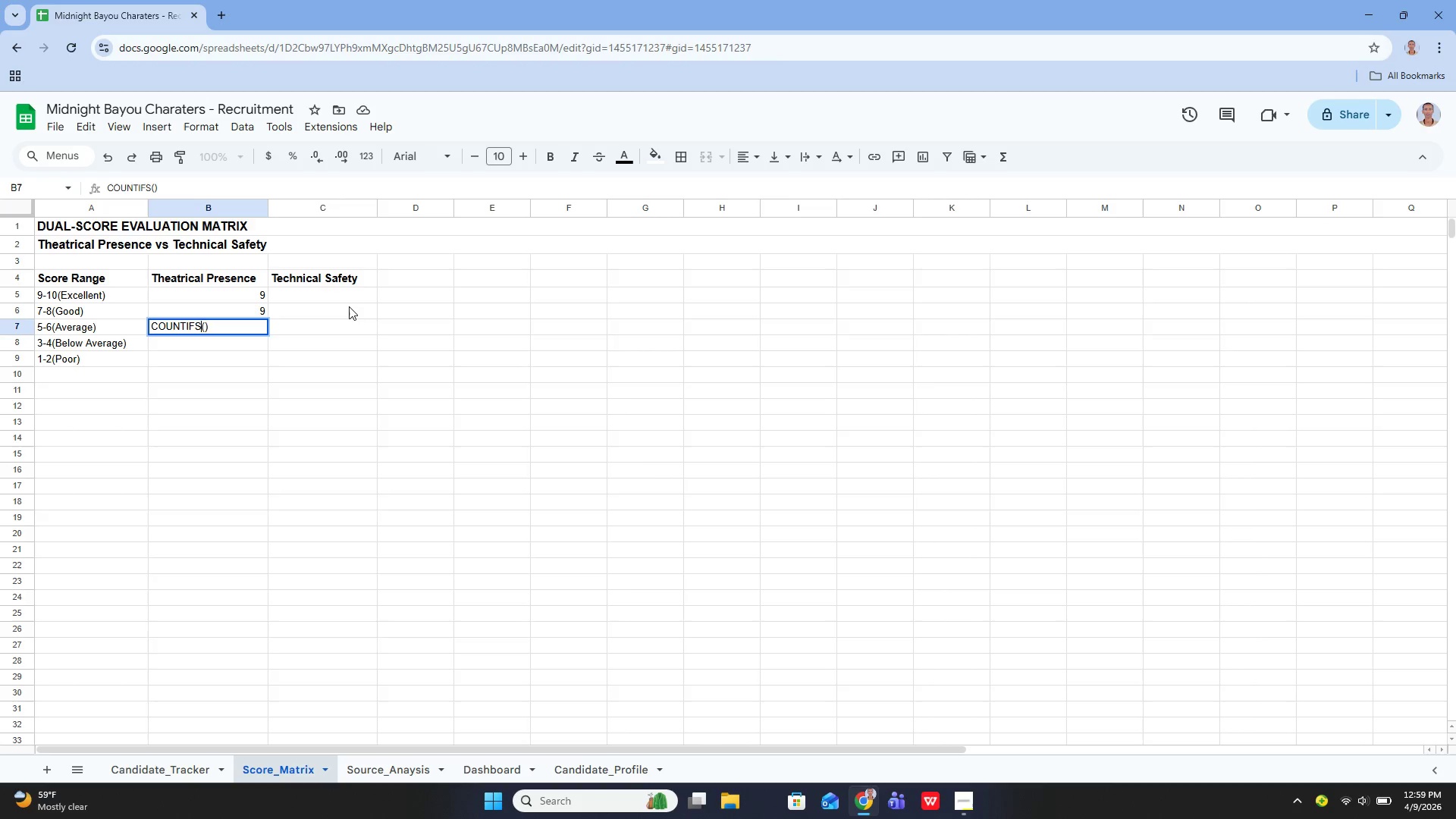 
key(ArrowLeft)
 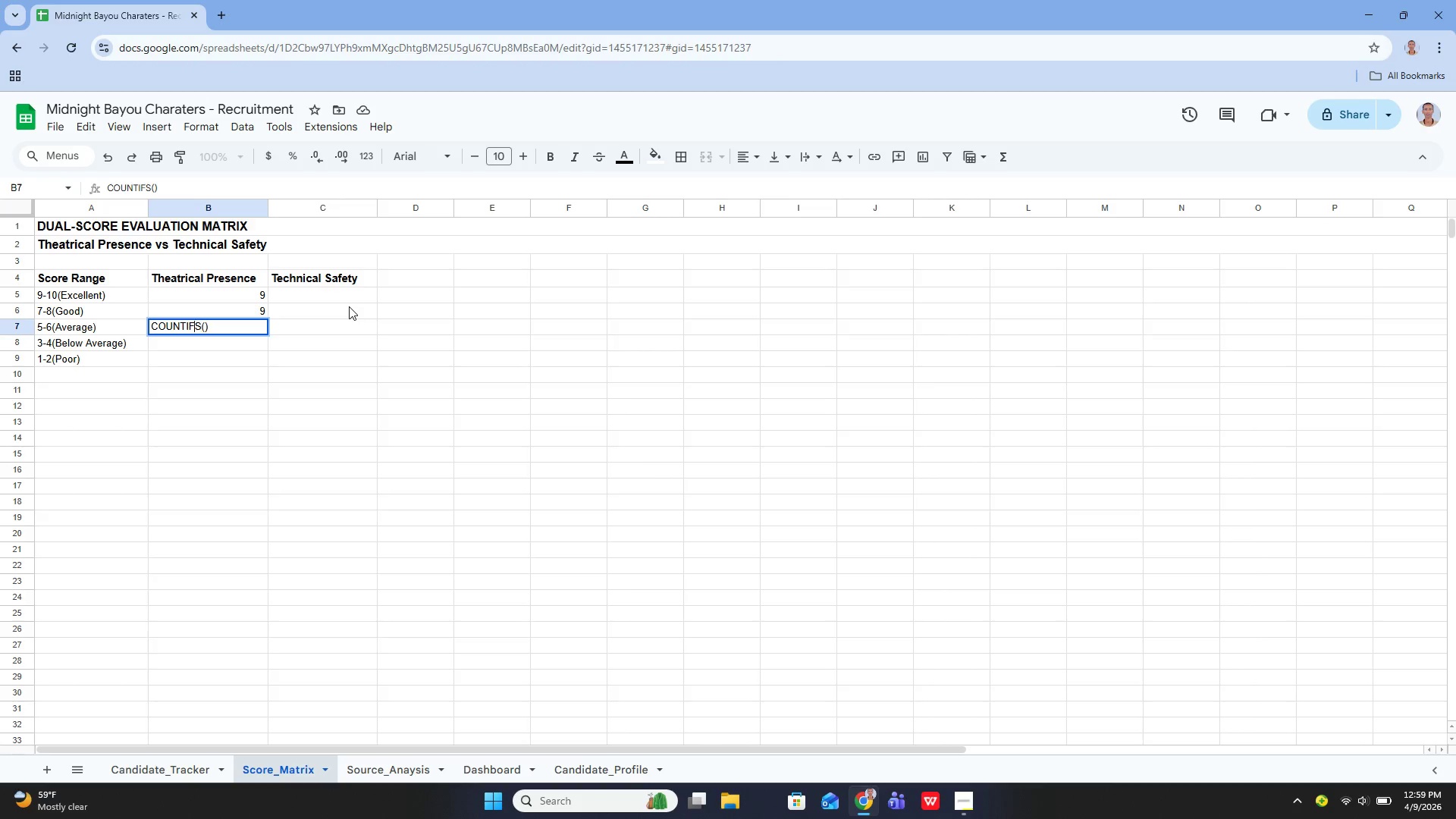 
key(ArrowLeft)
 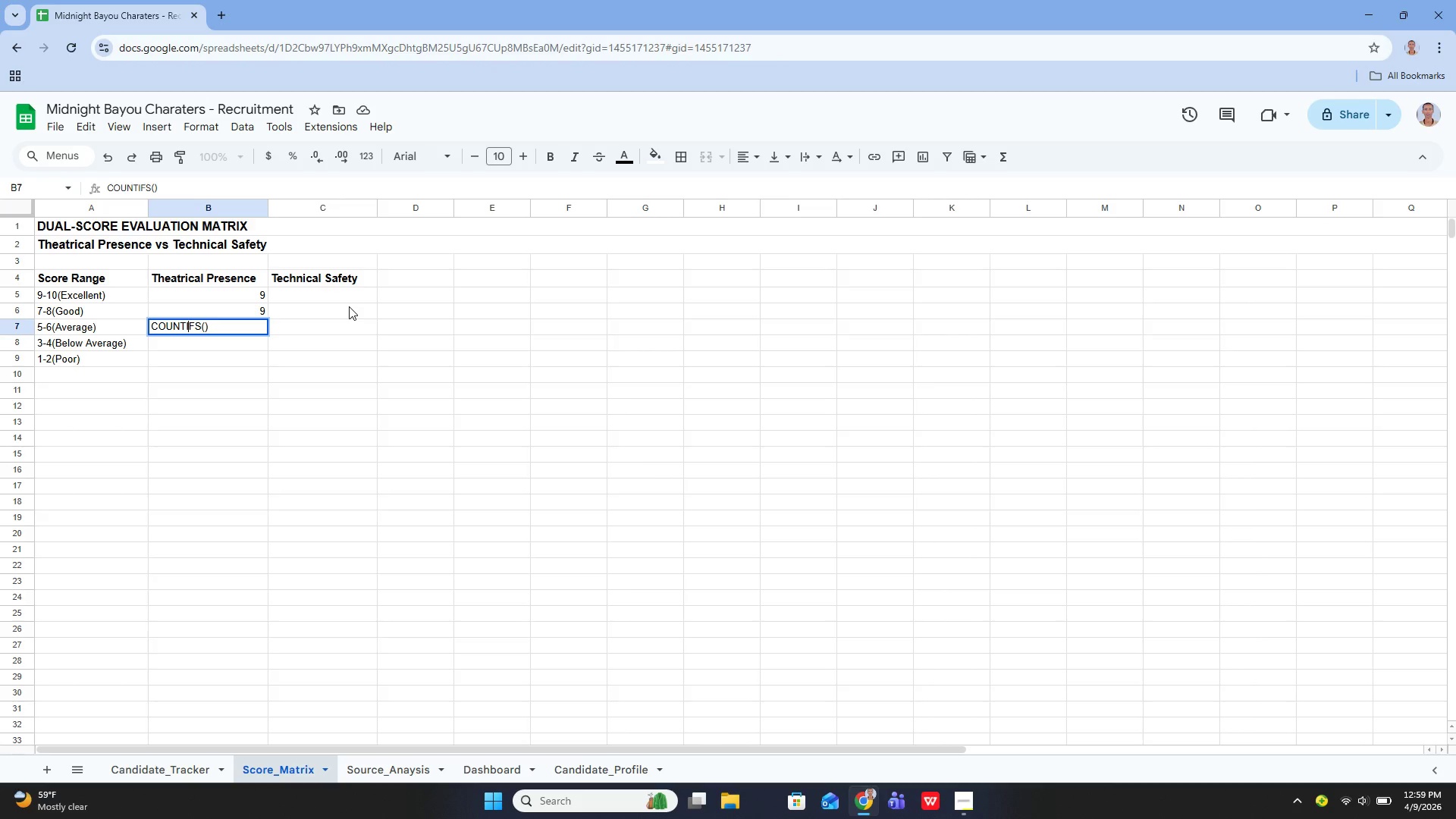 
key(ArrowLeft)
 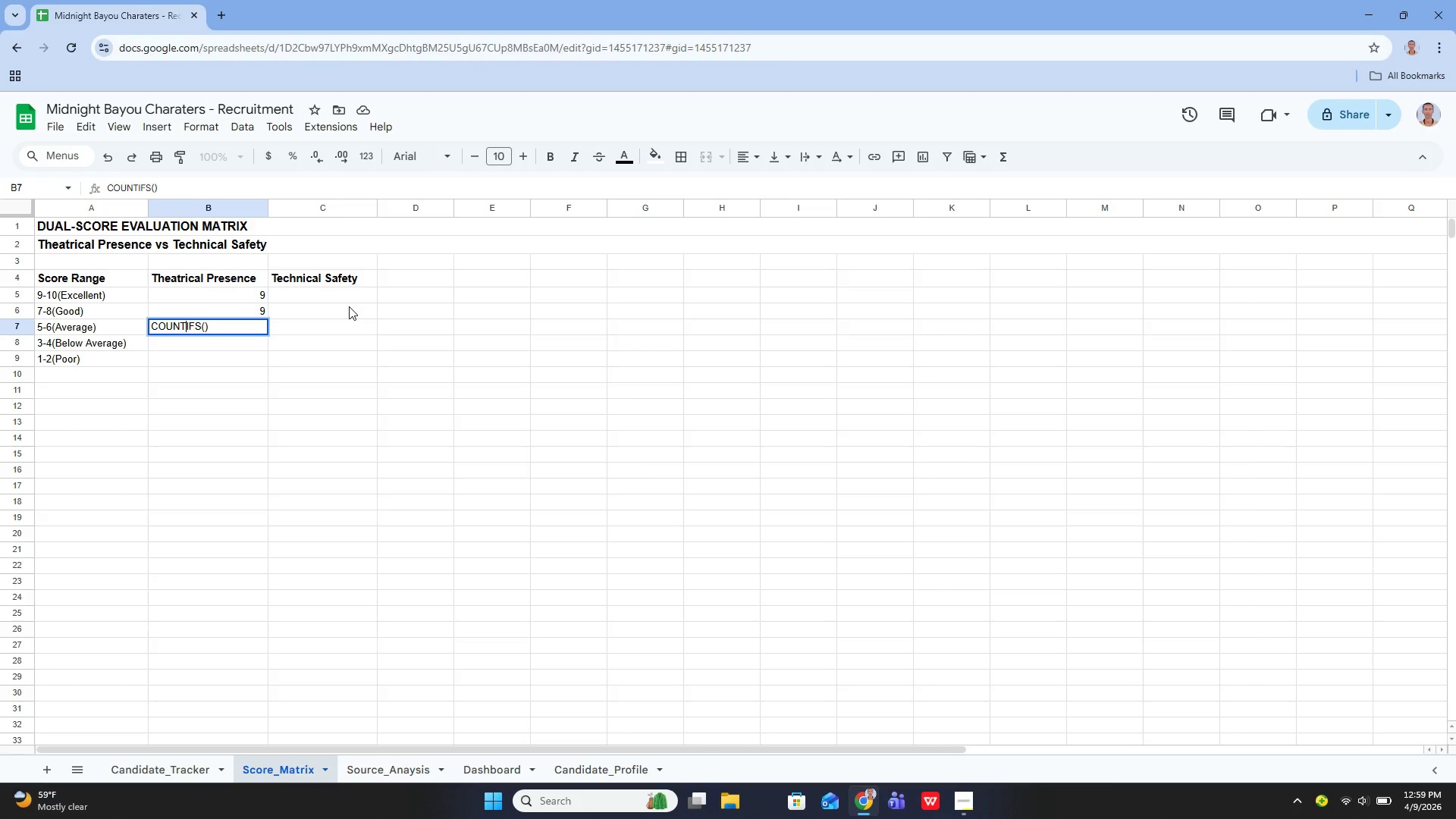 
key(ArrowLeft)
 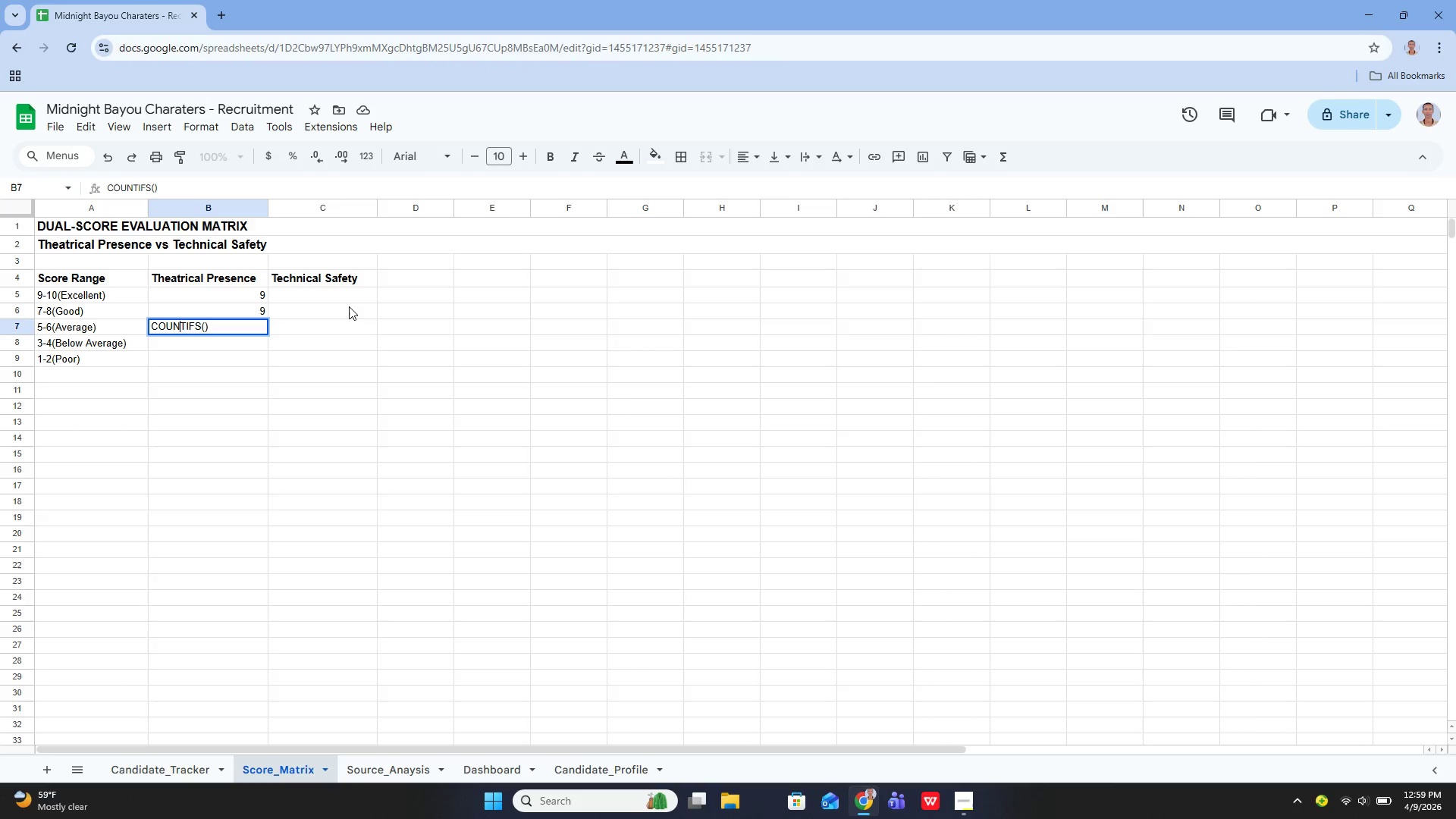 
key(ArrowLeft)
 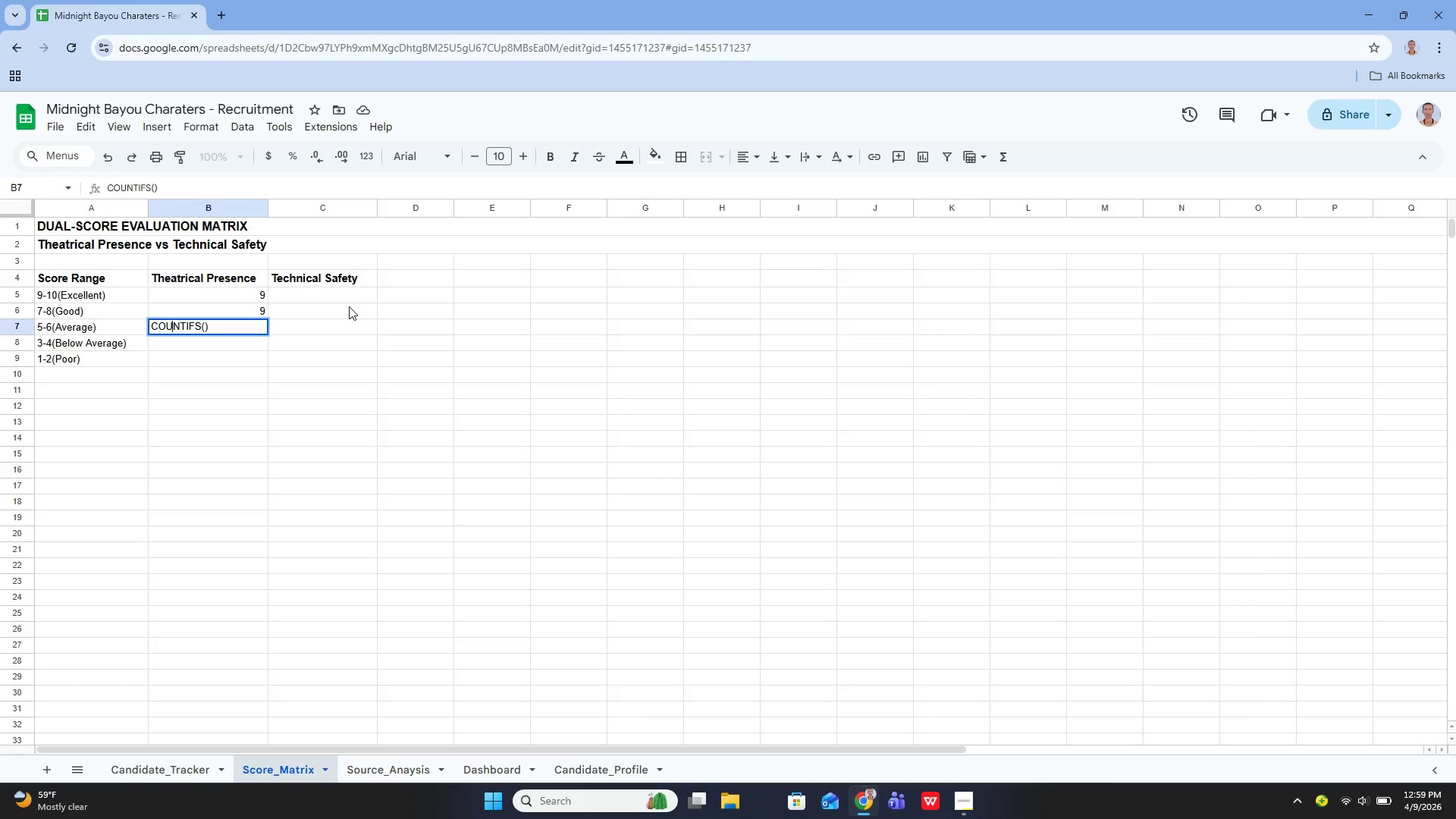 
key(ArrowLeft)
 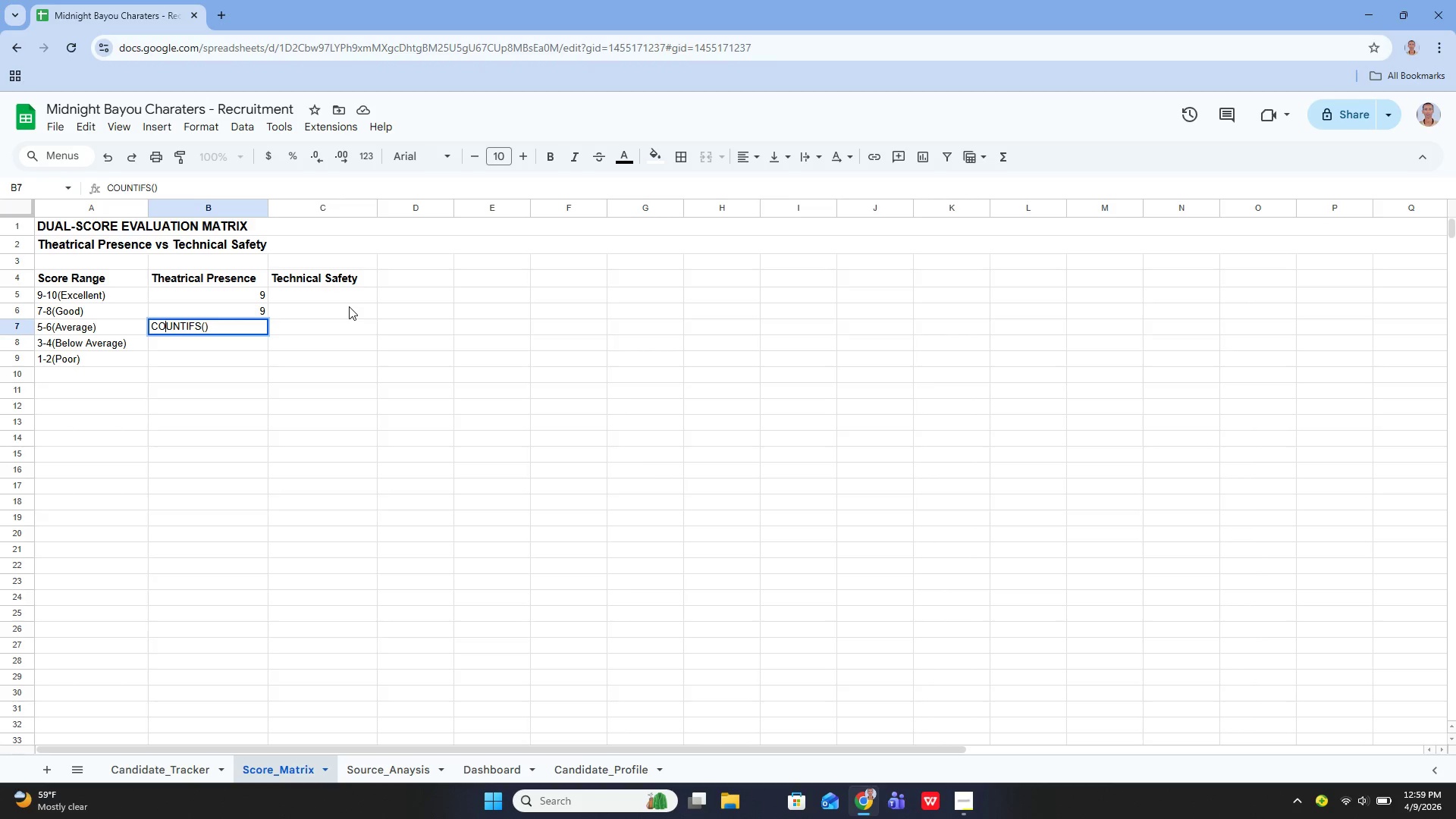 
key(ArrowLeft)
 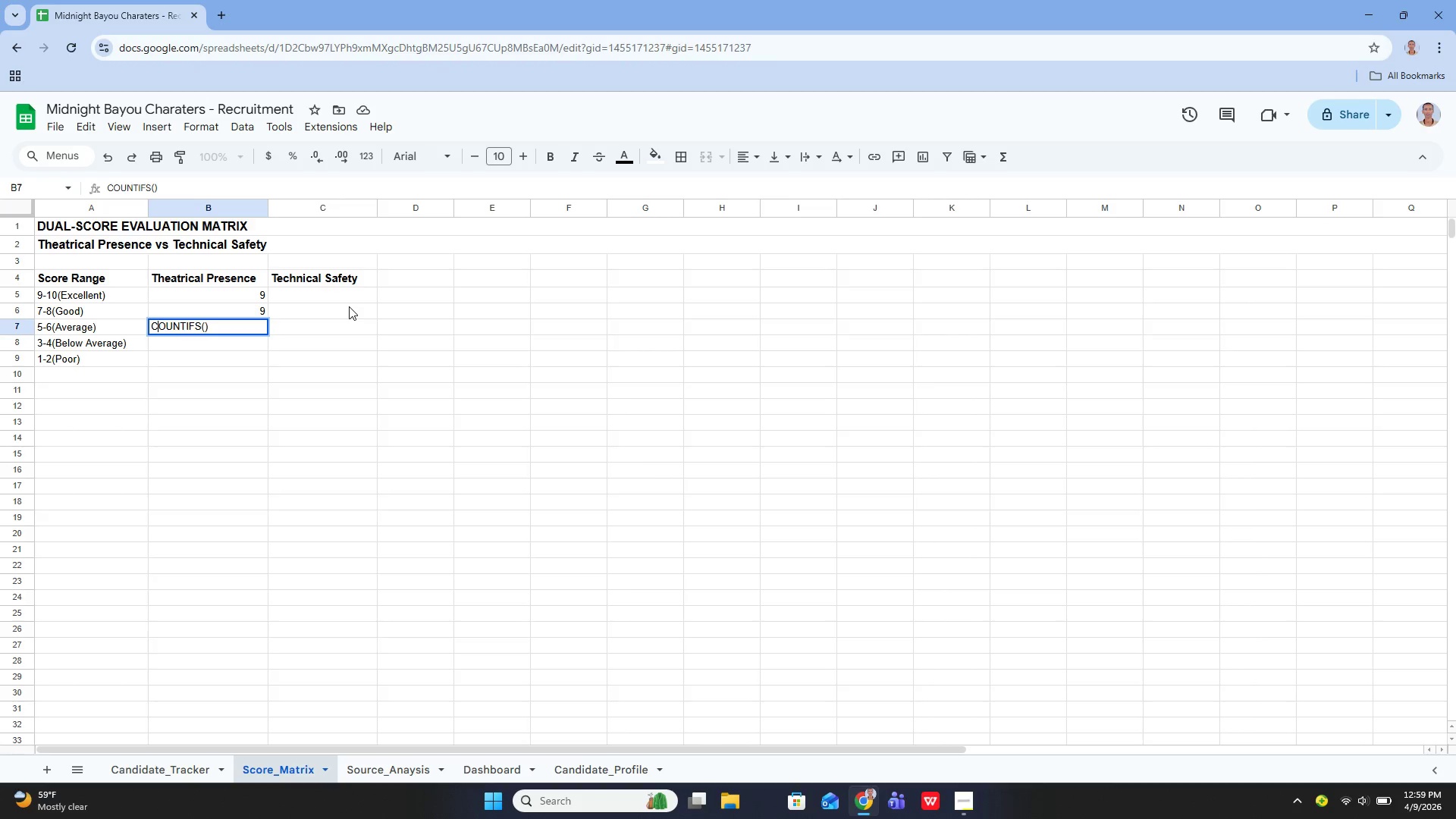 
key(ArrowLeft)
 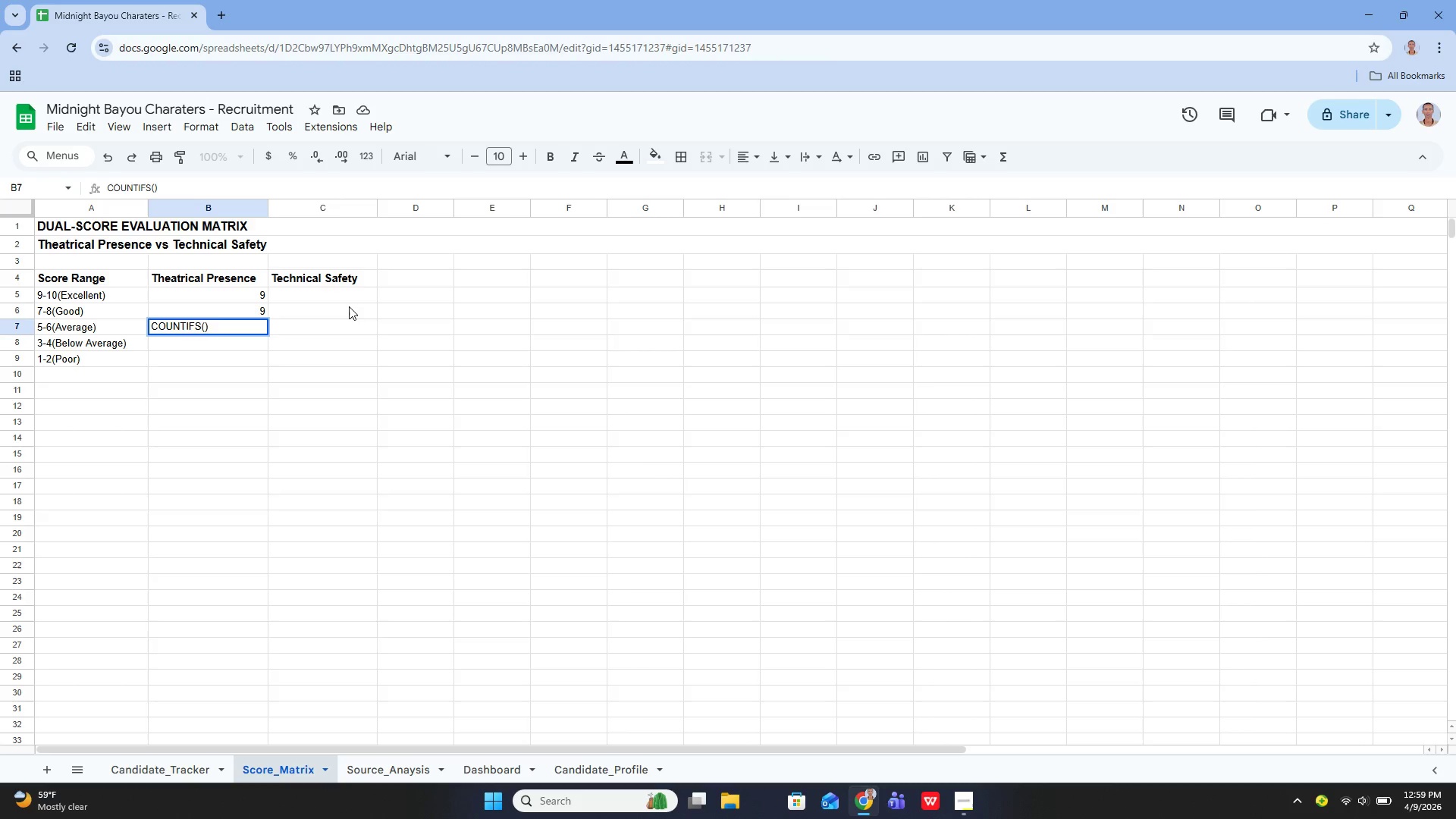 
key(Equal)
 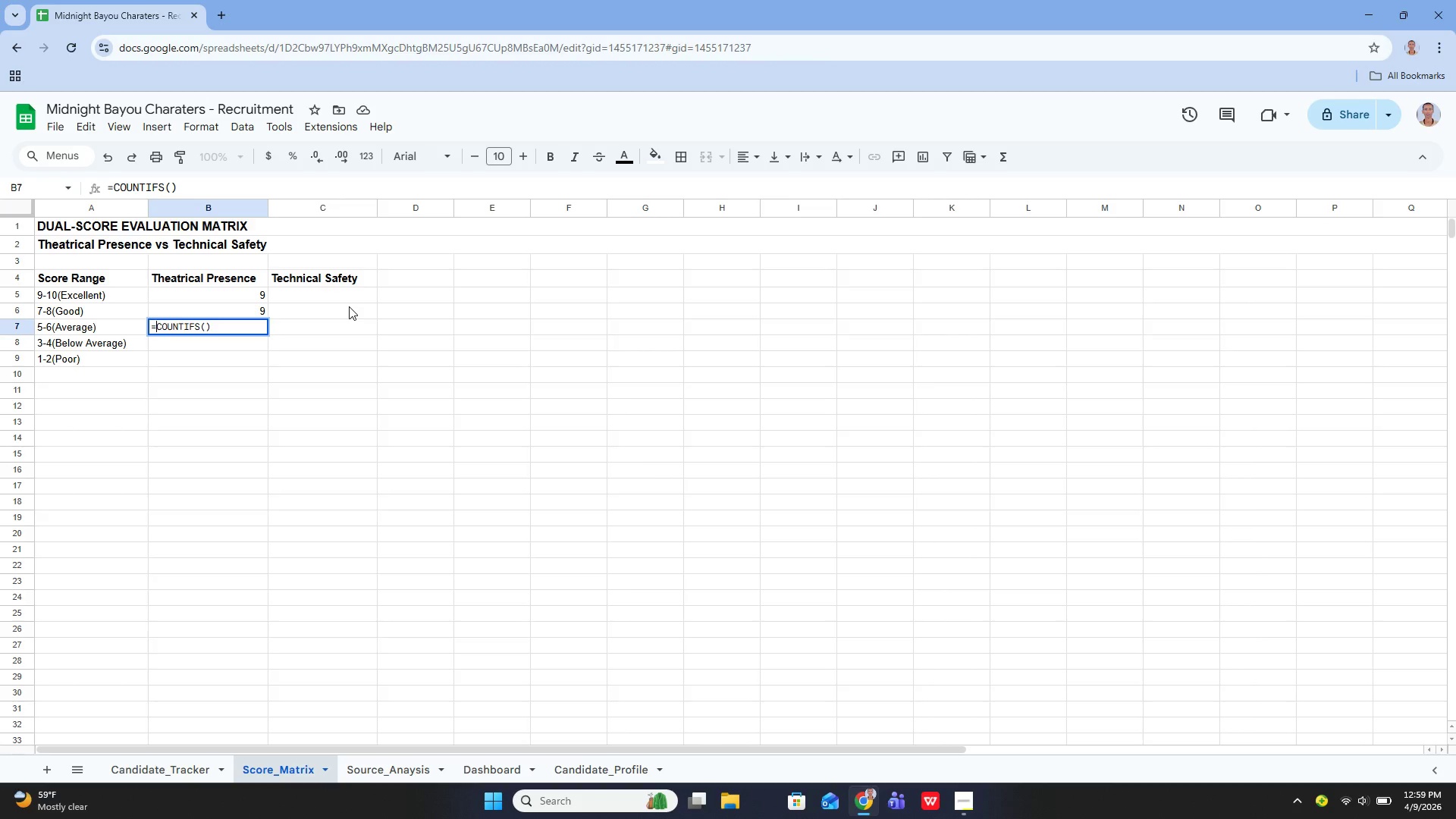 
key(ArrowDown)
 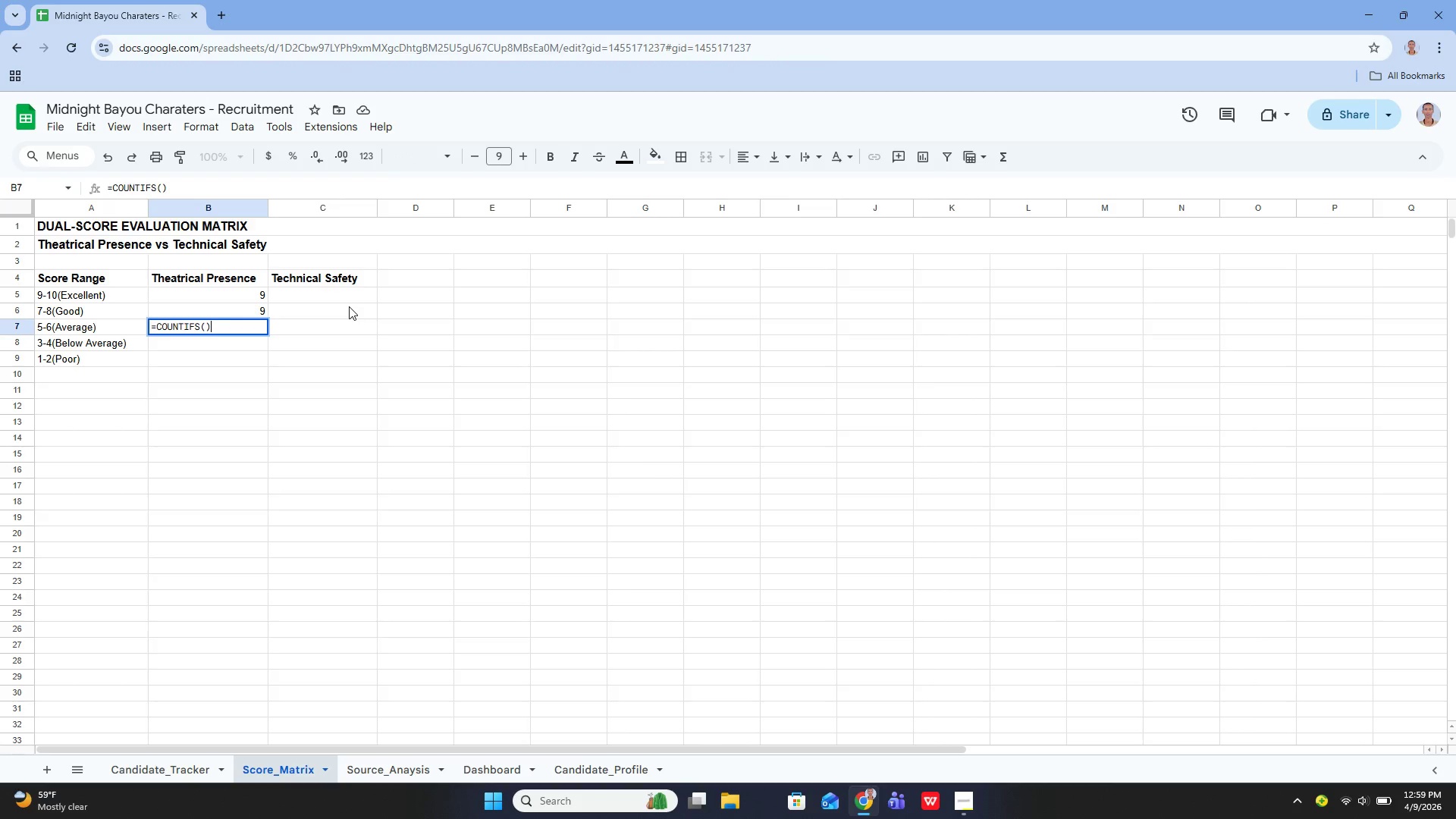 
key(Backspace)
 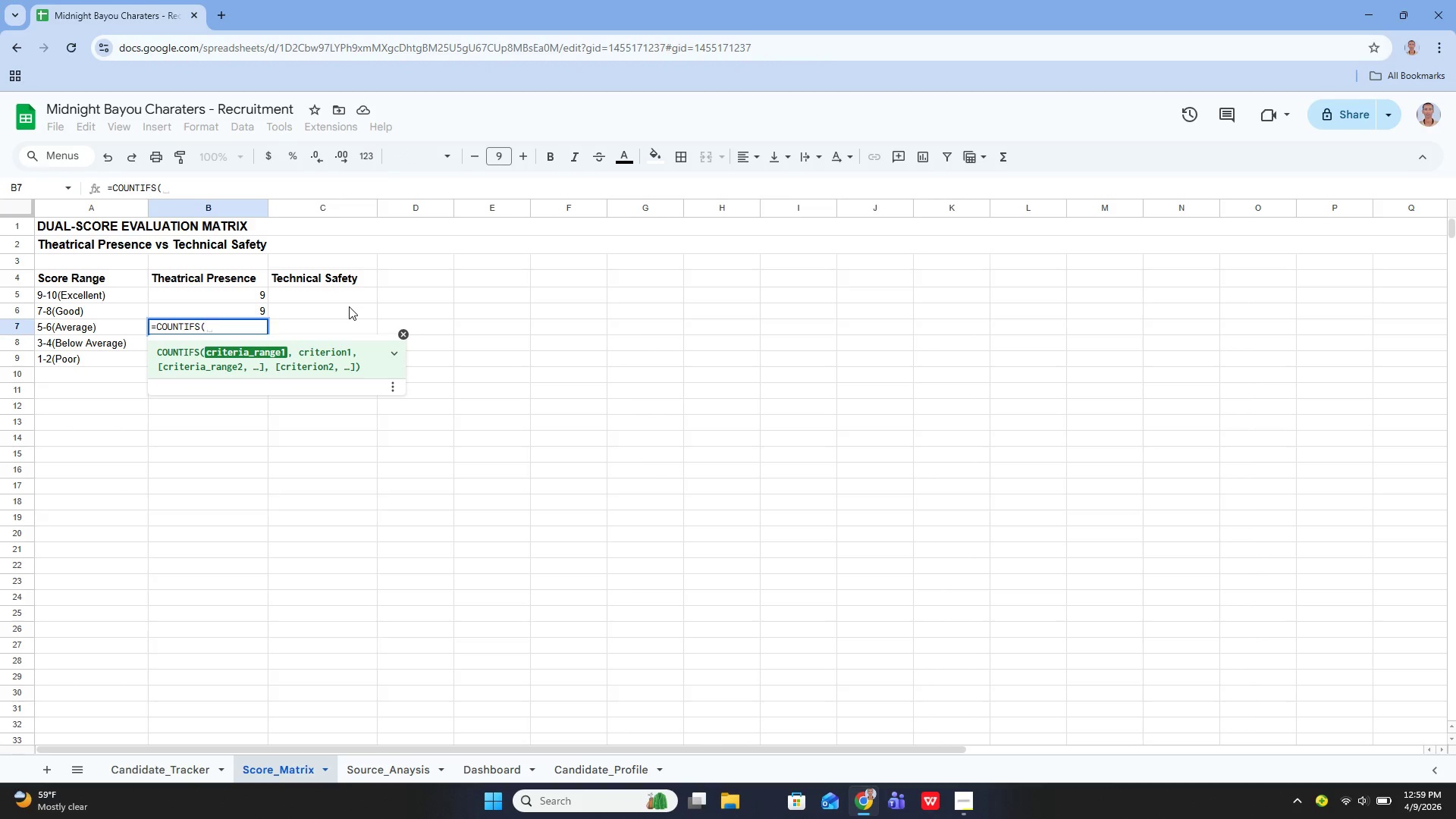 
key(Shift+ShiftLeft)
 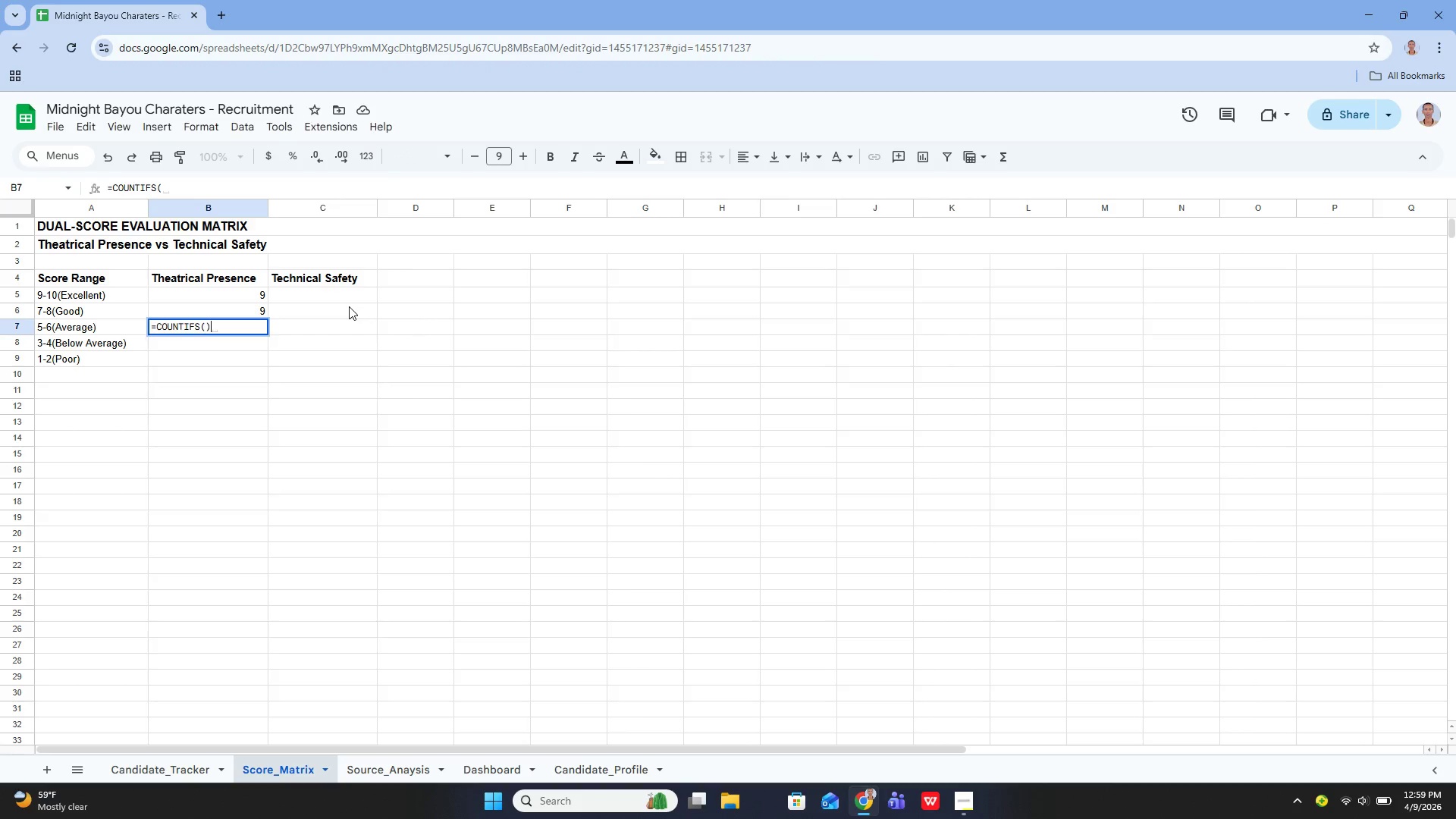 
key(Shift+0)
 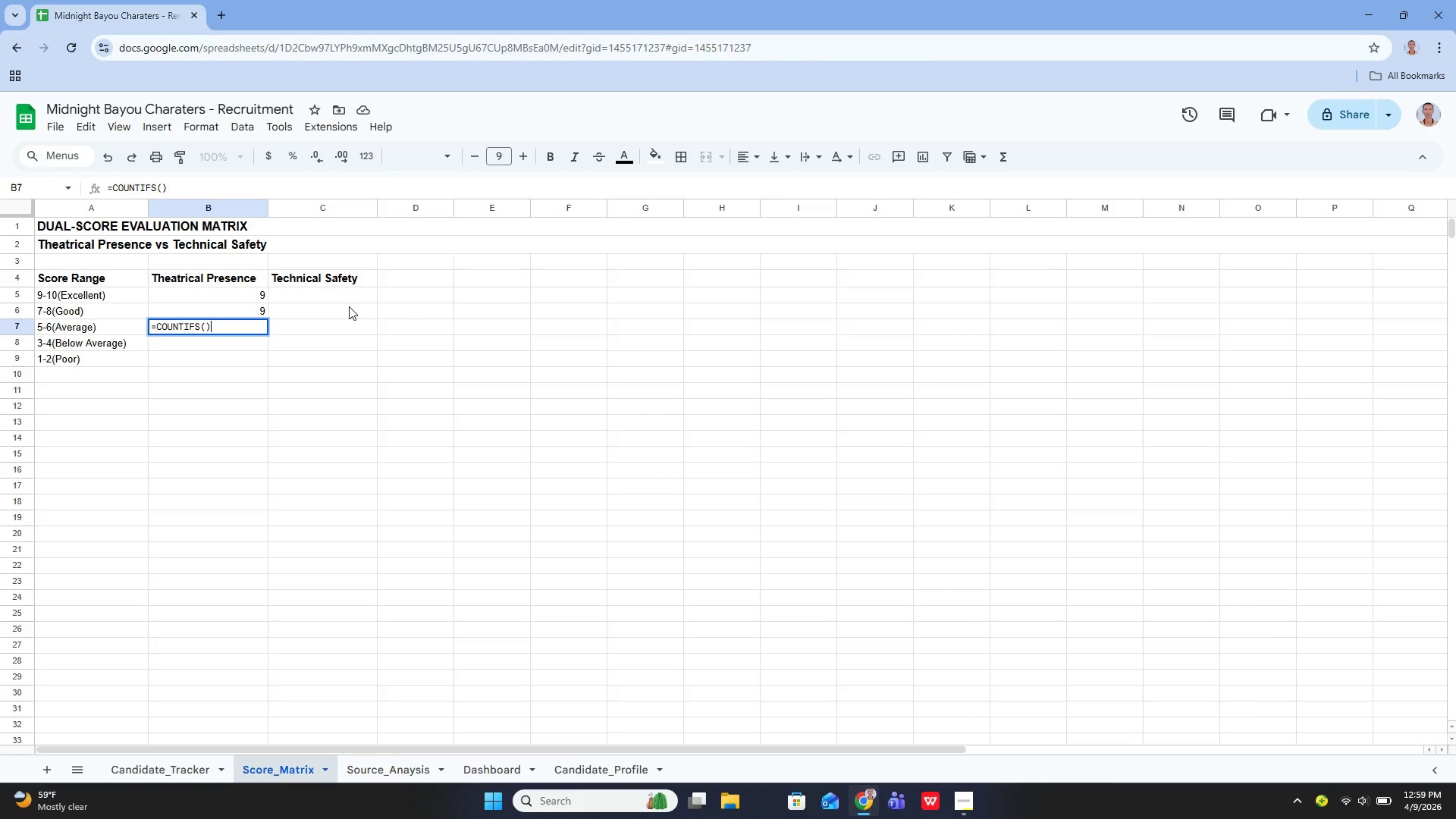 
key(ArrowLeft)
 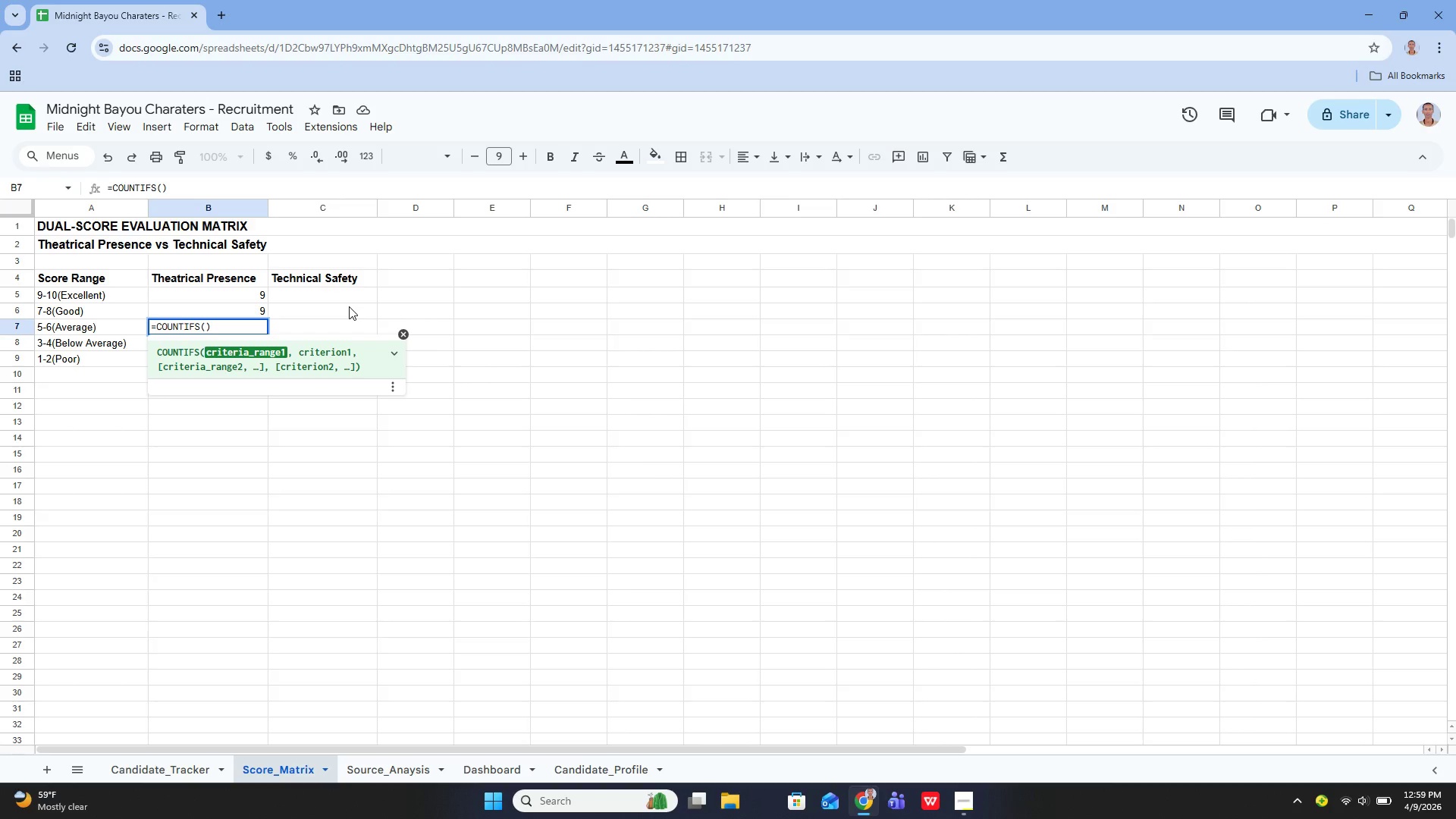 
wait(18.61)
 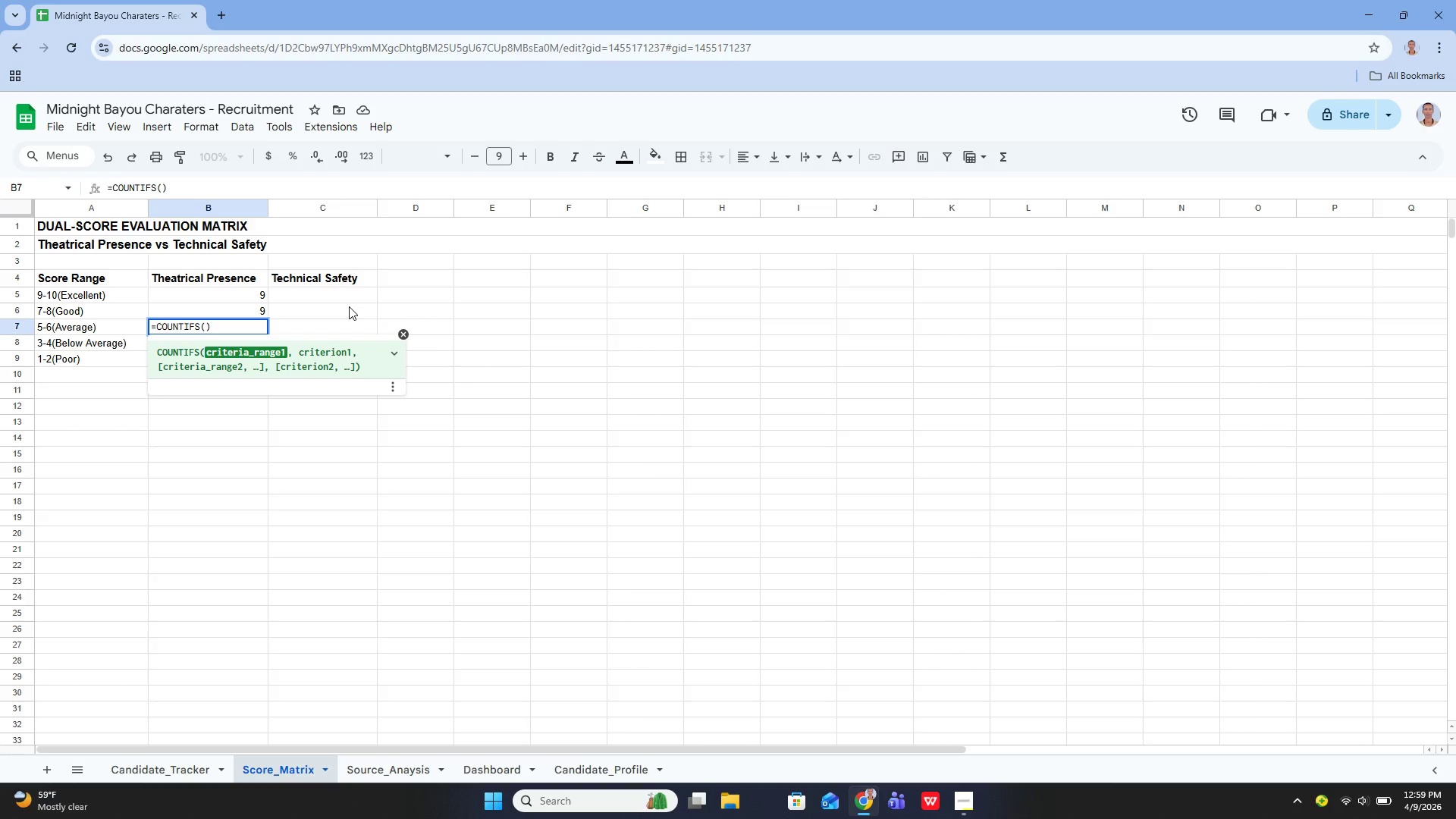 
key(Quote)
 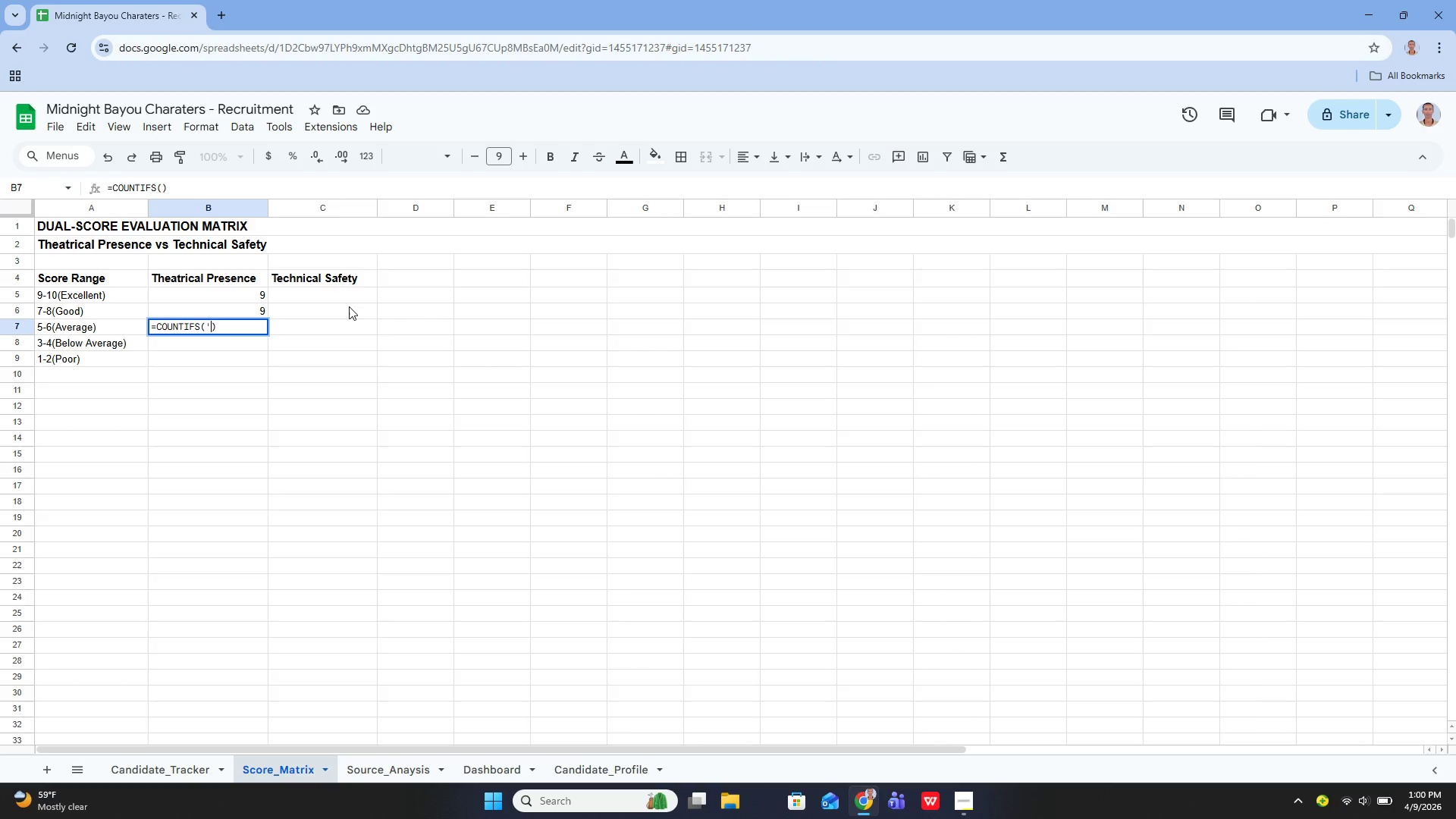 
key(Quote)
 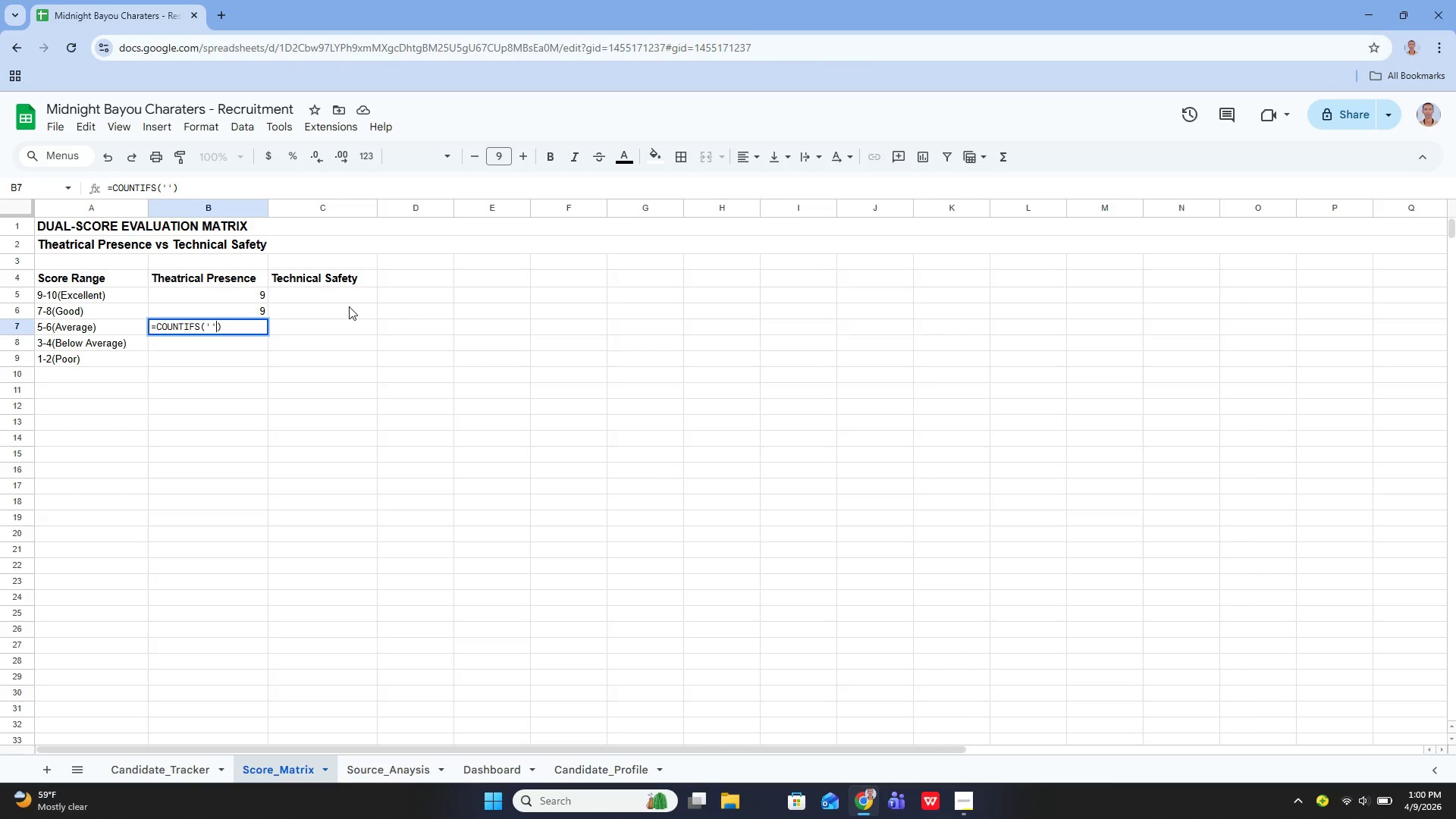 
key(Control+ControlRight)
 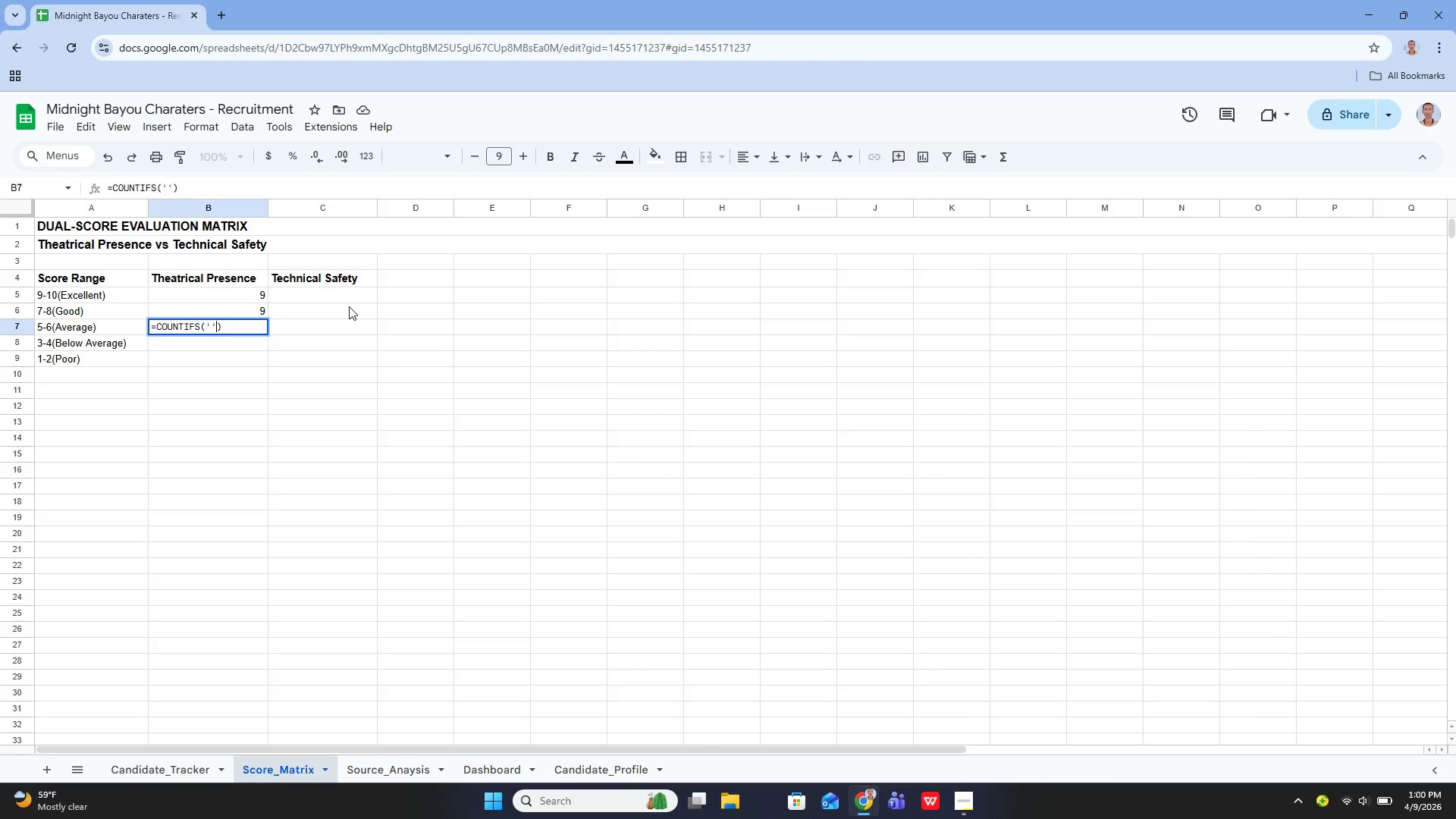 
key(ArrowLeft)
 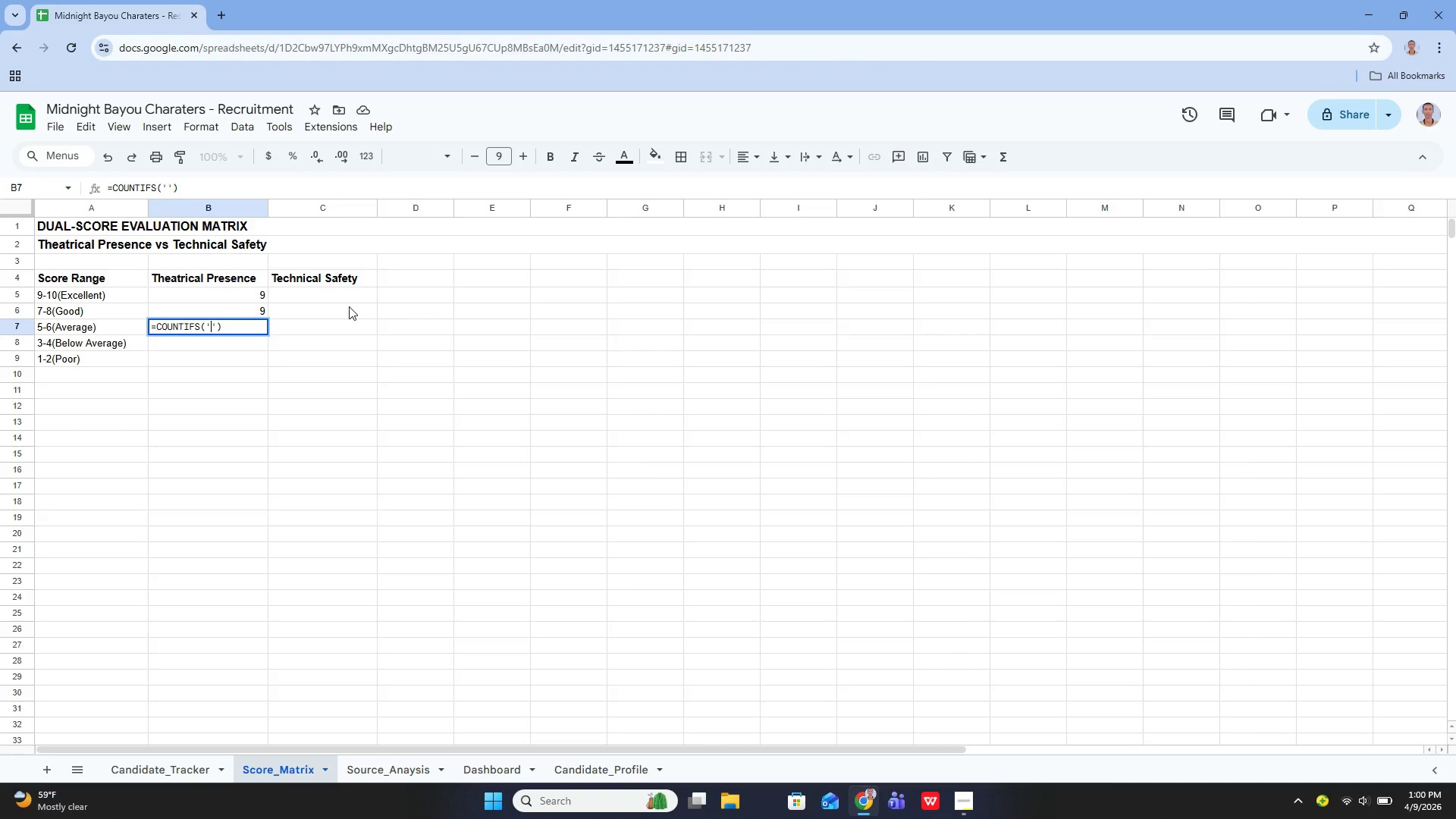 
type(Candidate_Tracker)
 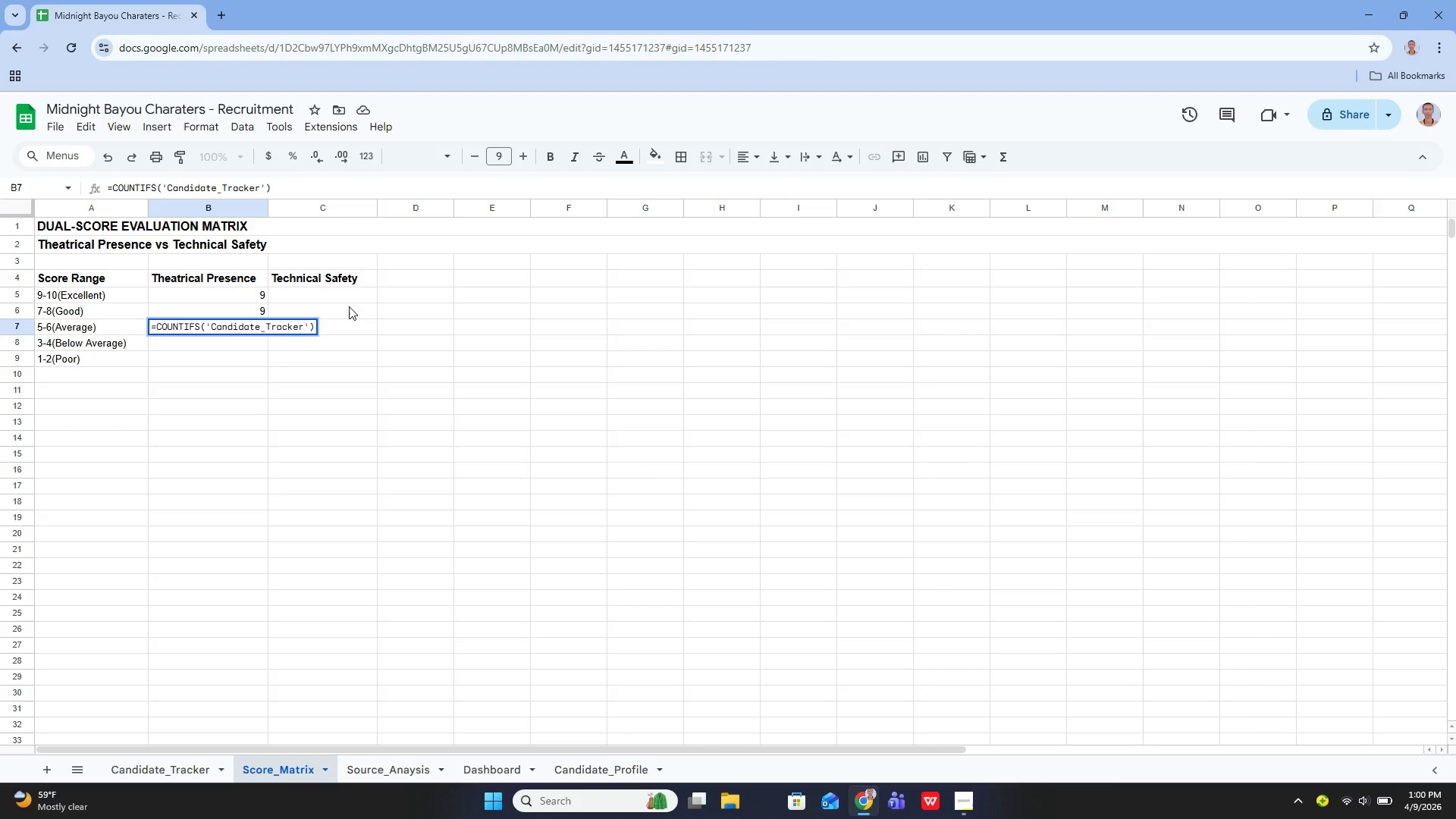 
key(ArrowRight)
 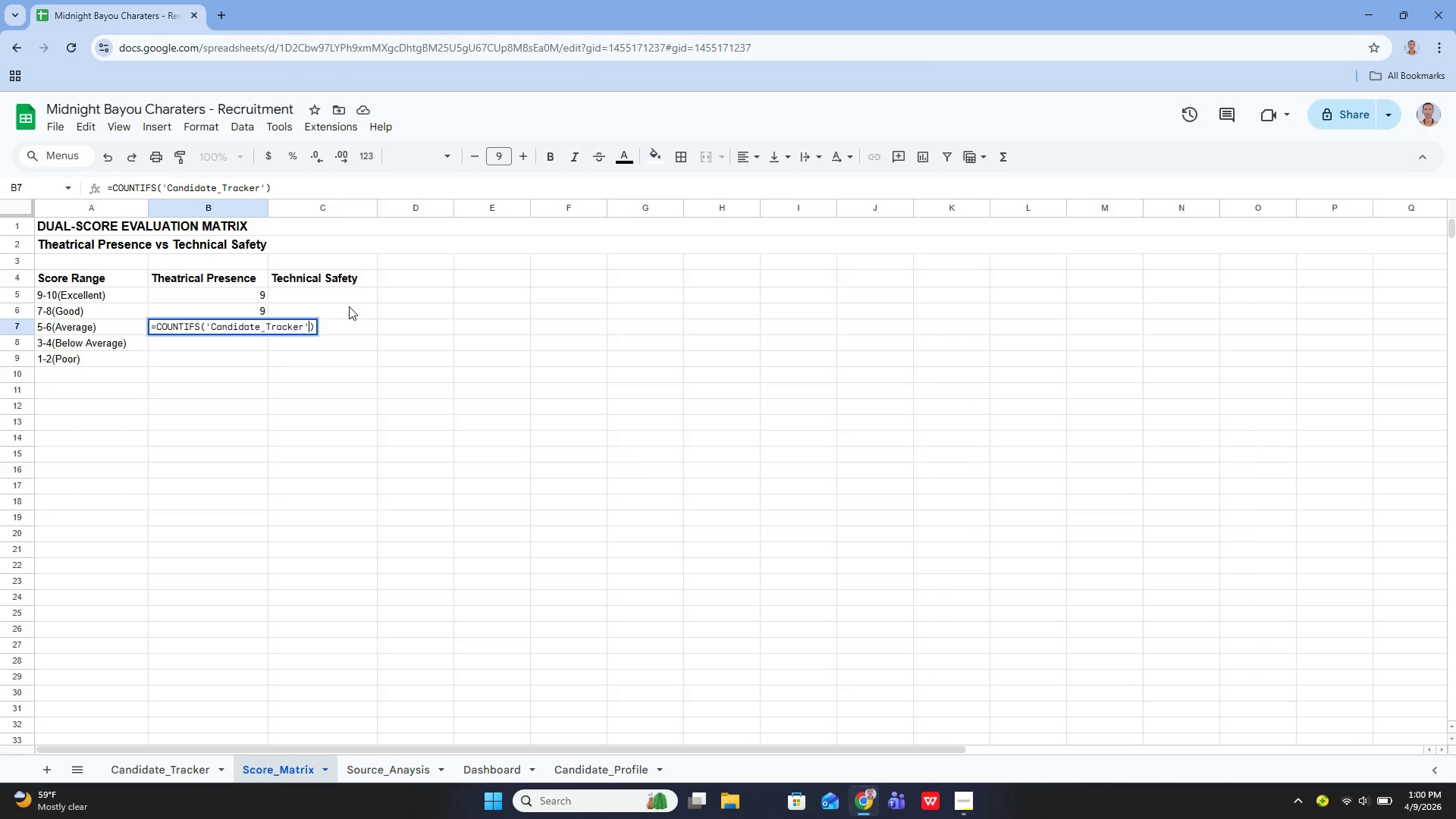 
type(!E5:E29, "")
 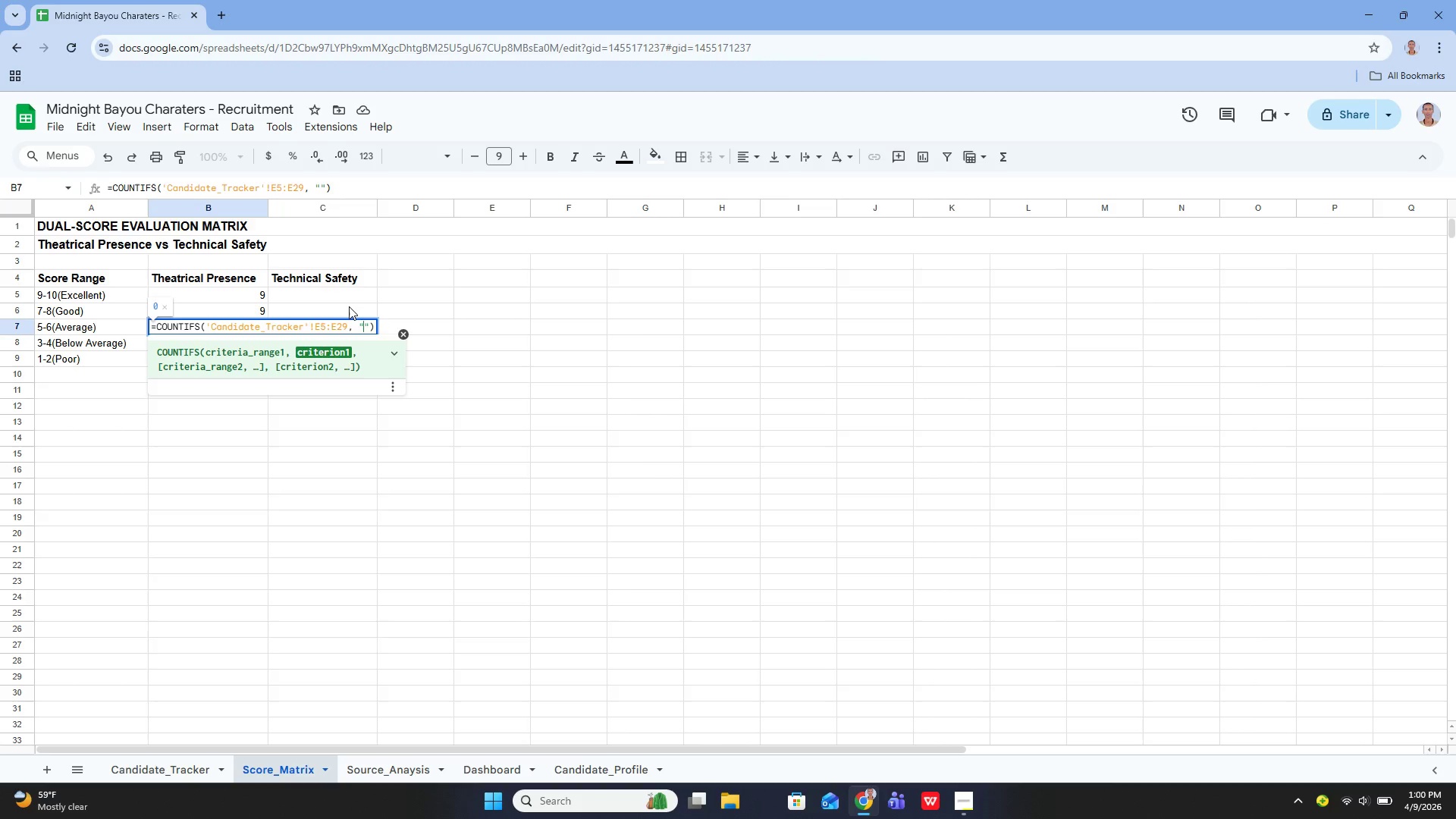 
 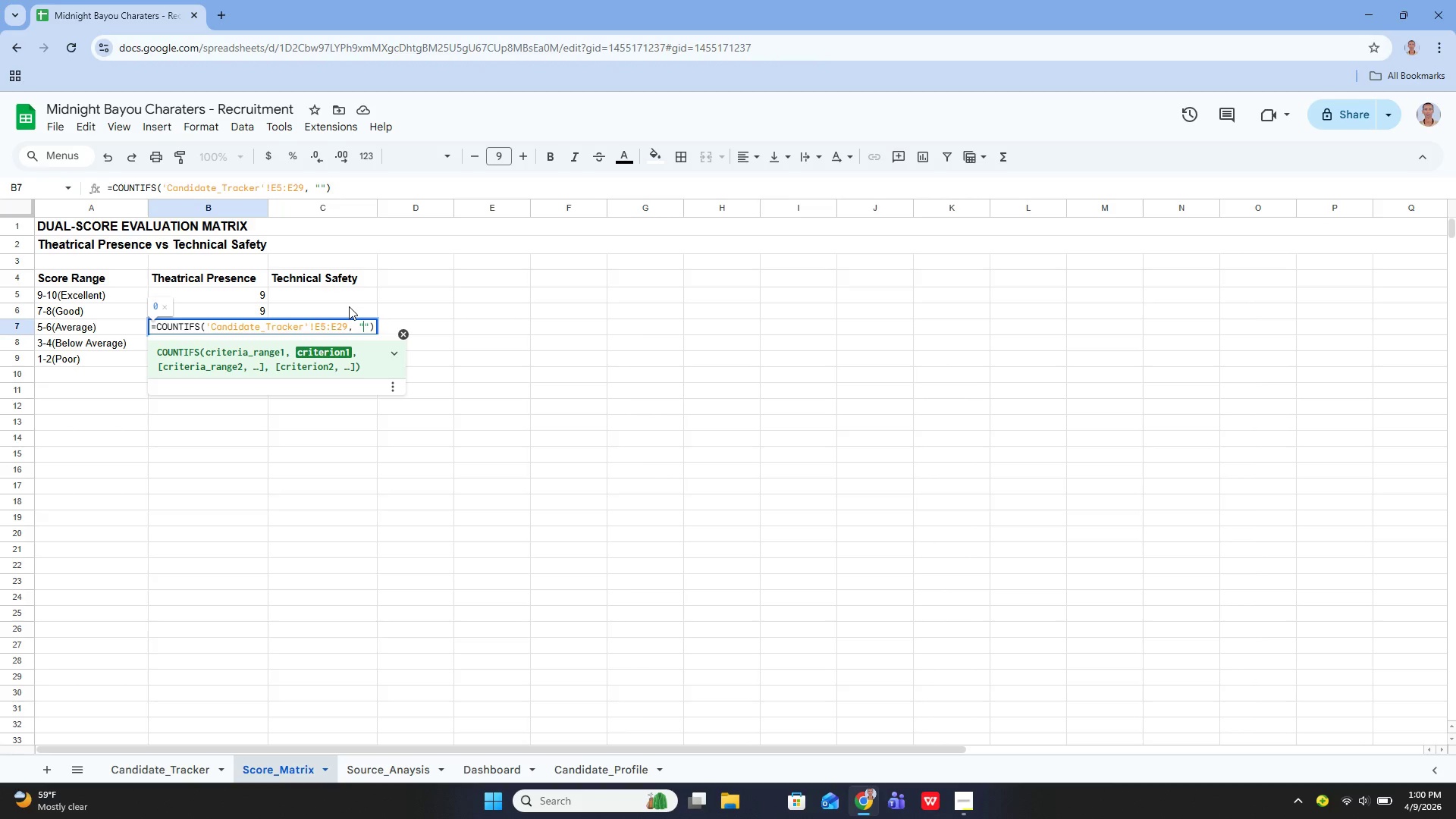 
key(ArrowLeft)
 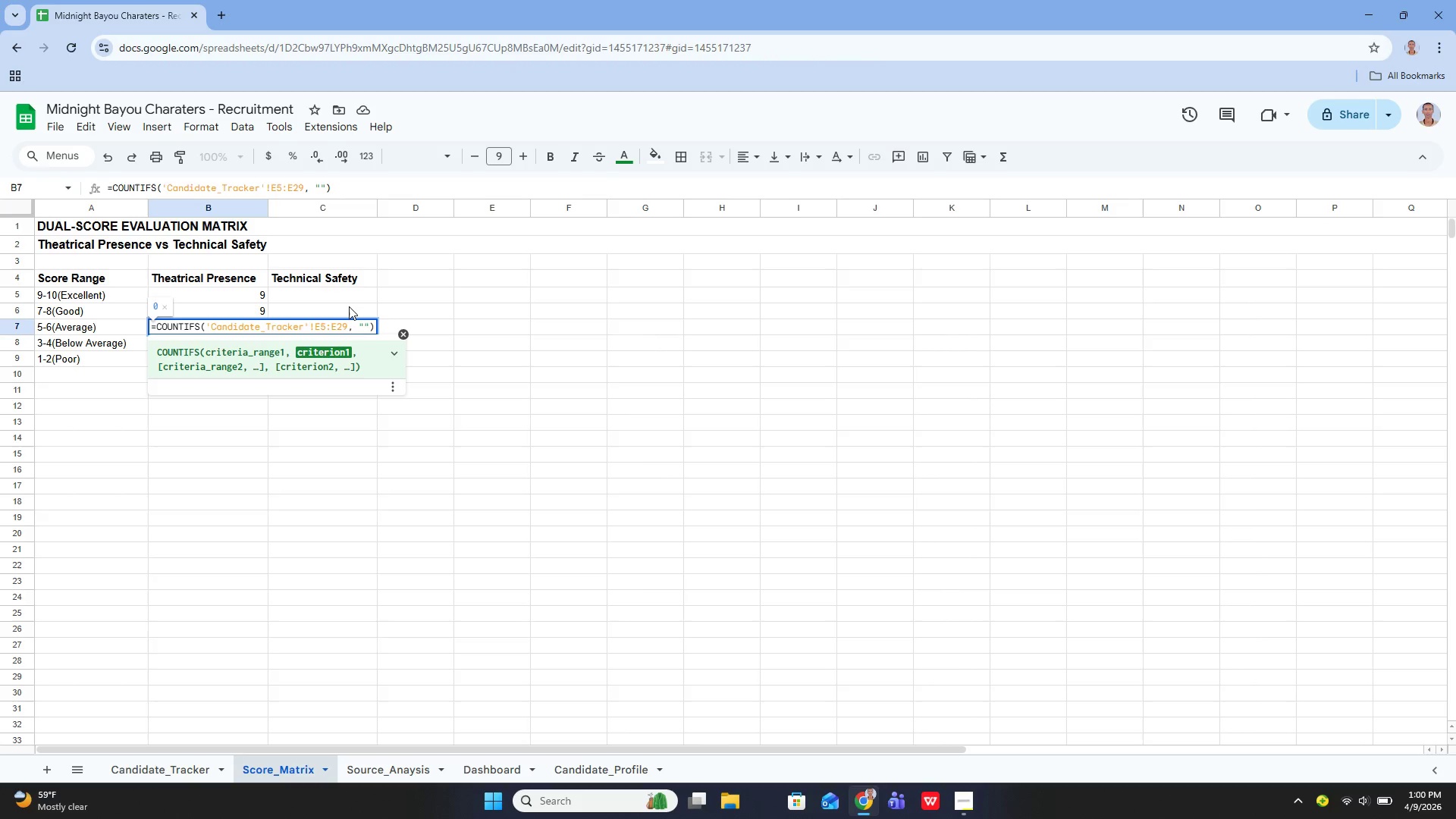 
key(Shift+Period)
 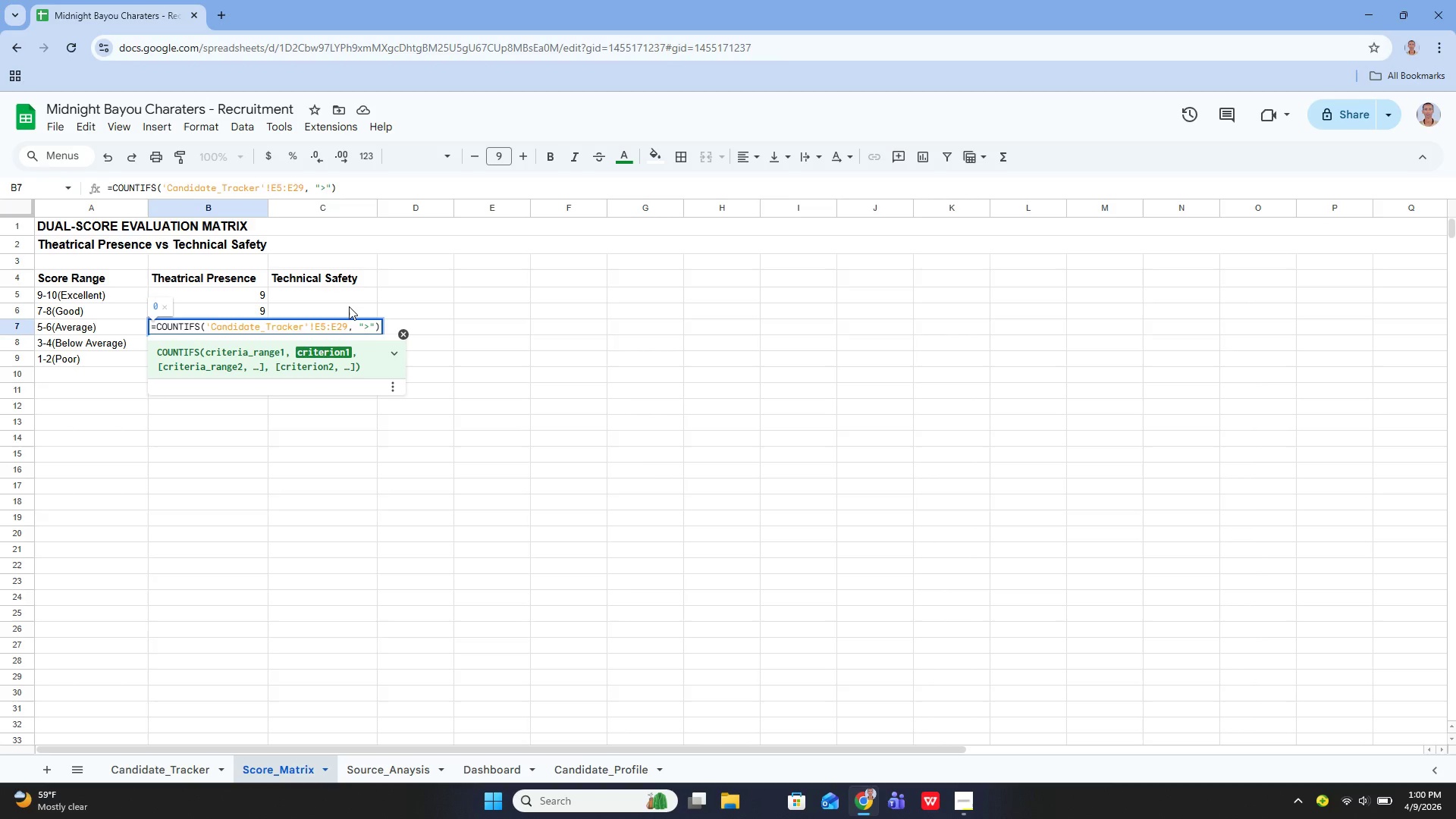 
key(Equal)
 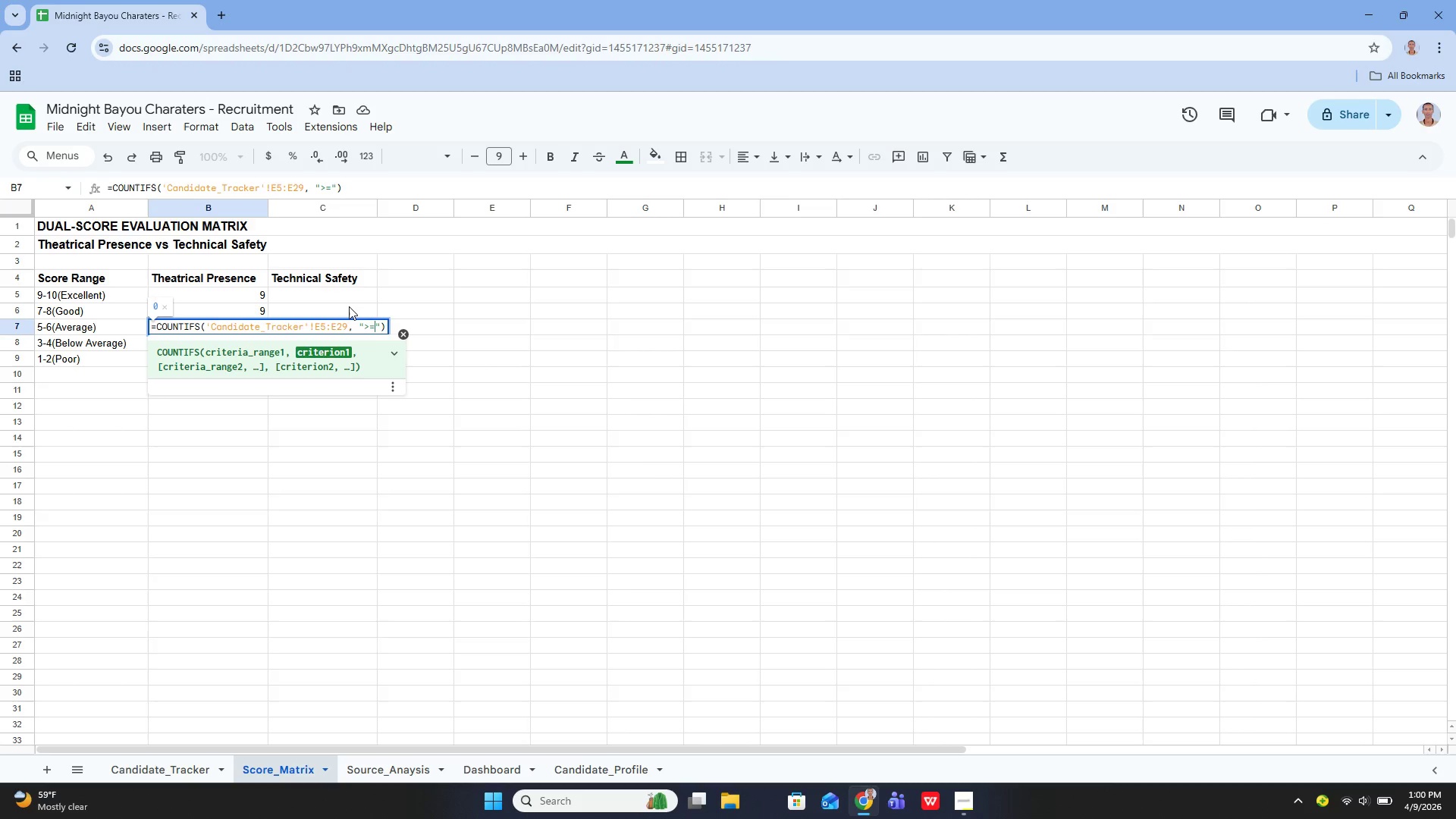 
key(5)
 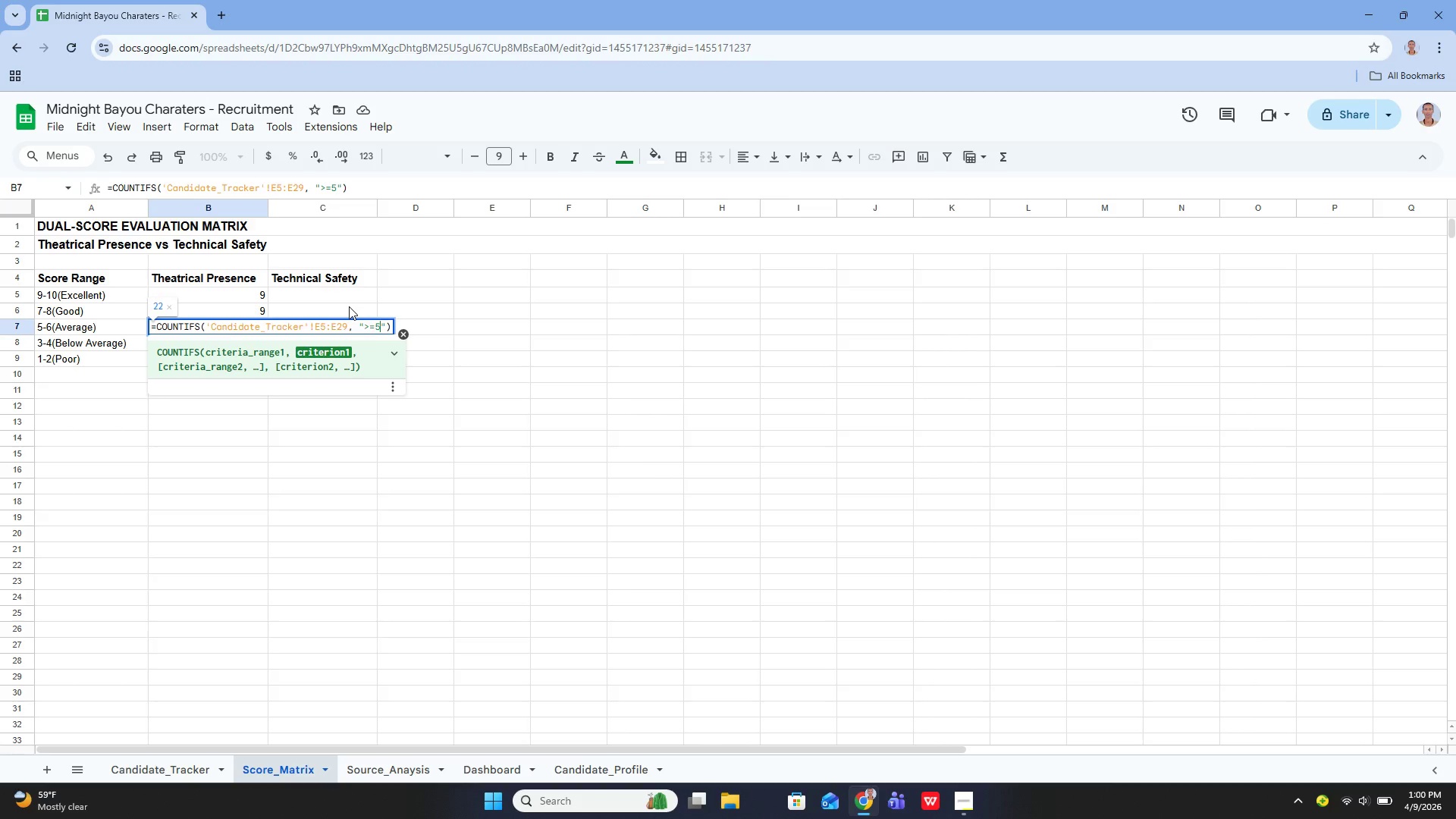 
key(ArrowRight)
 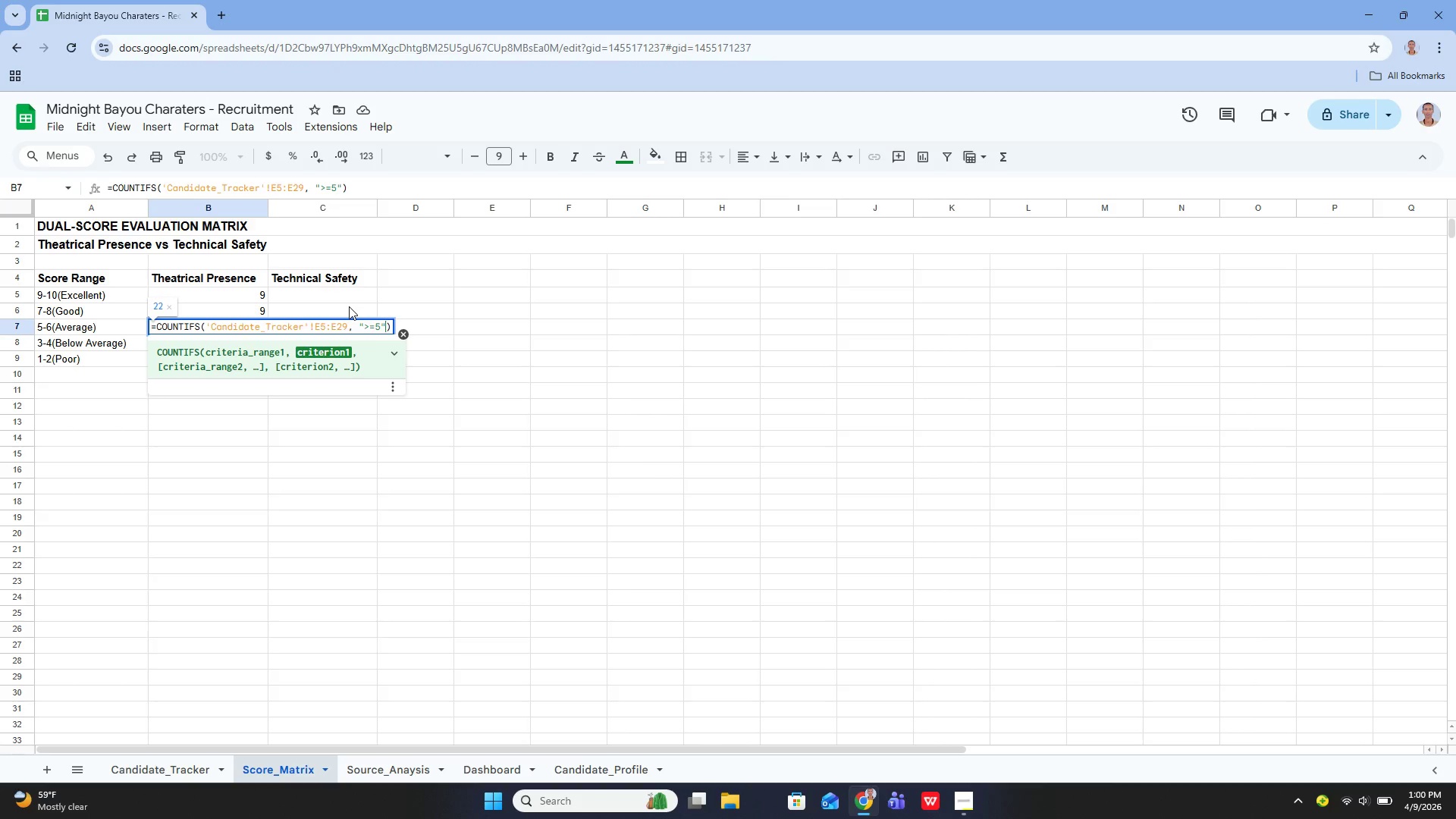 
key(Comma)
 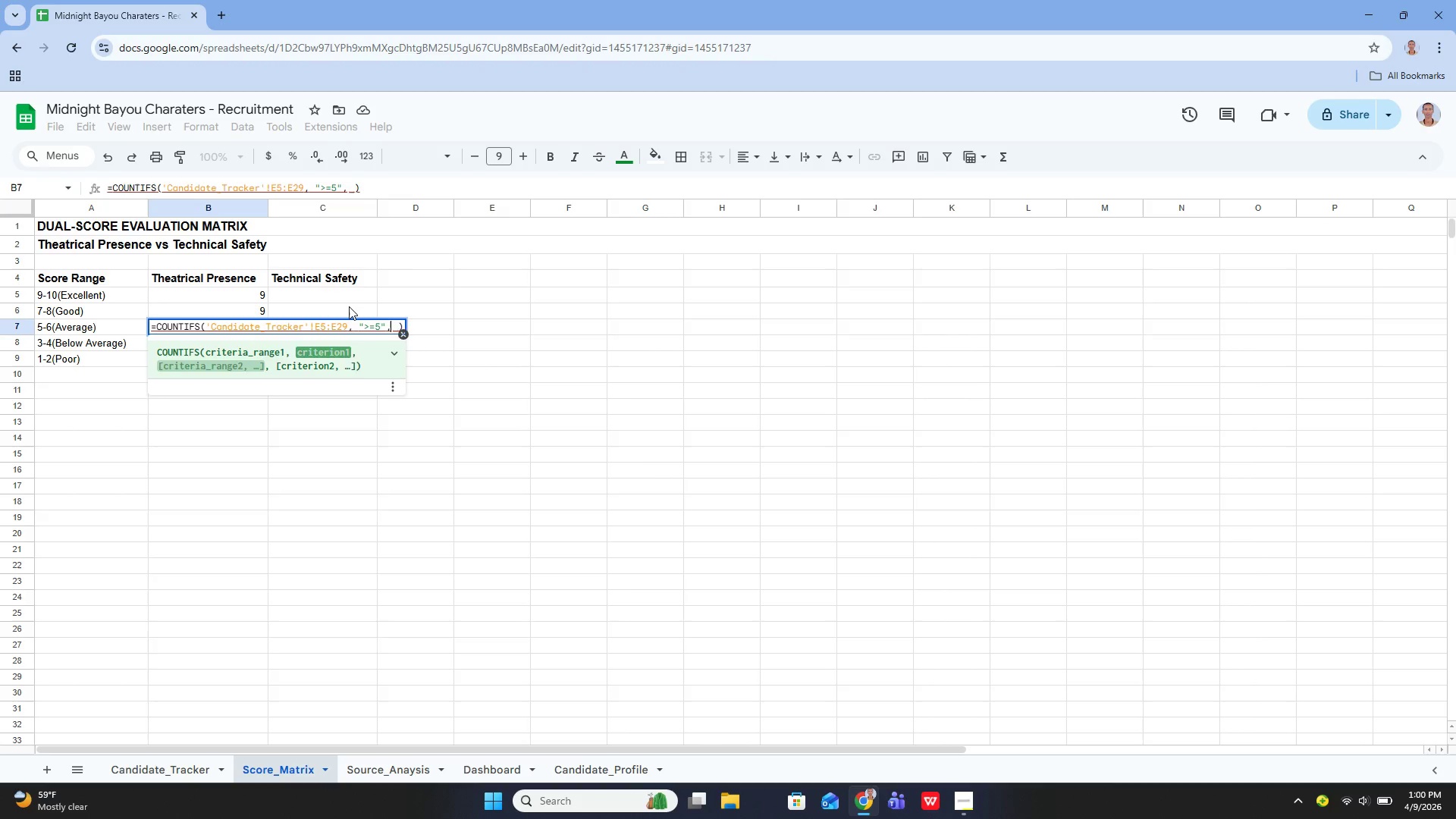 
key(Space)
 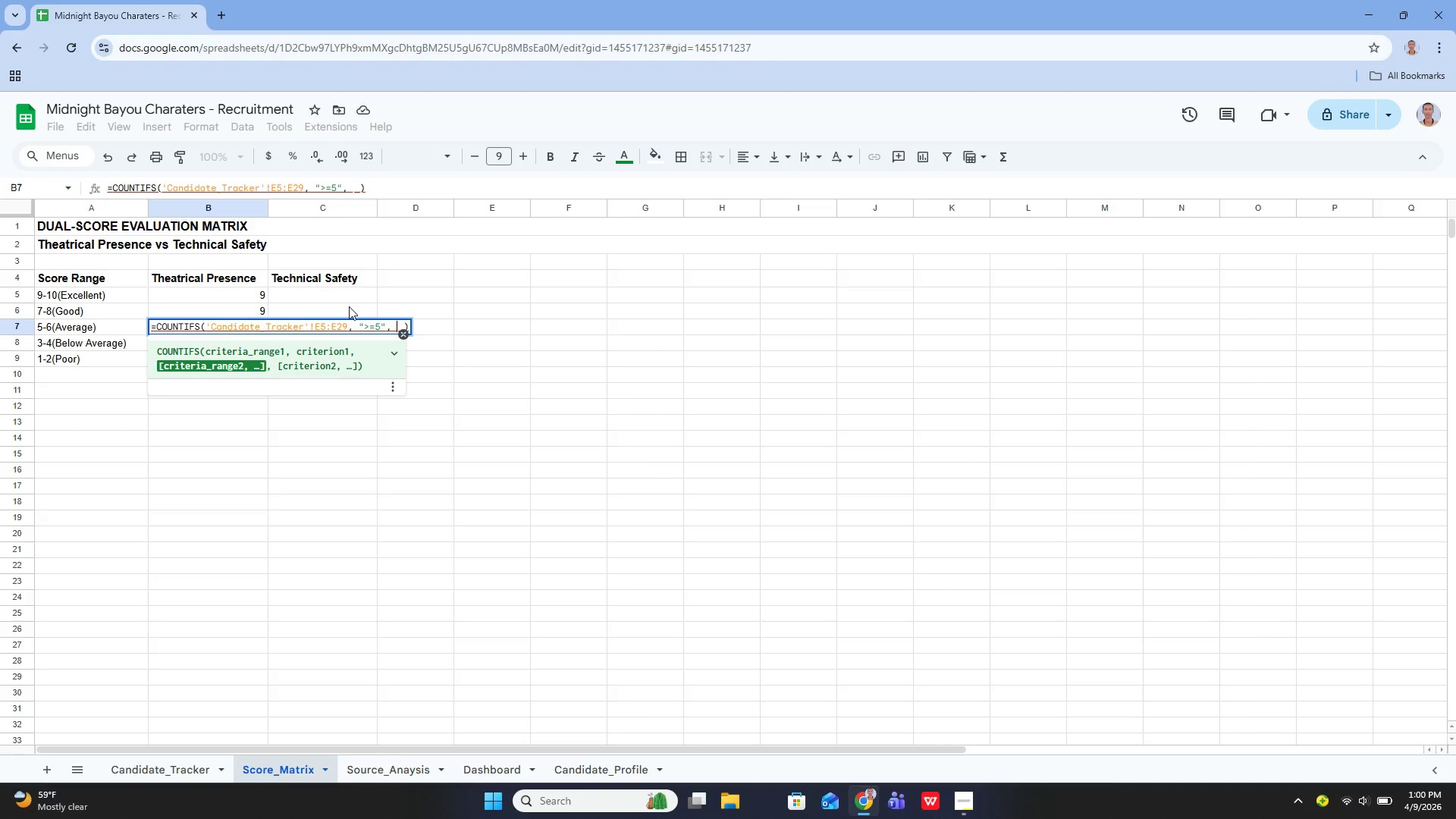 
key(Quote)
 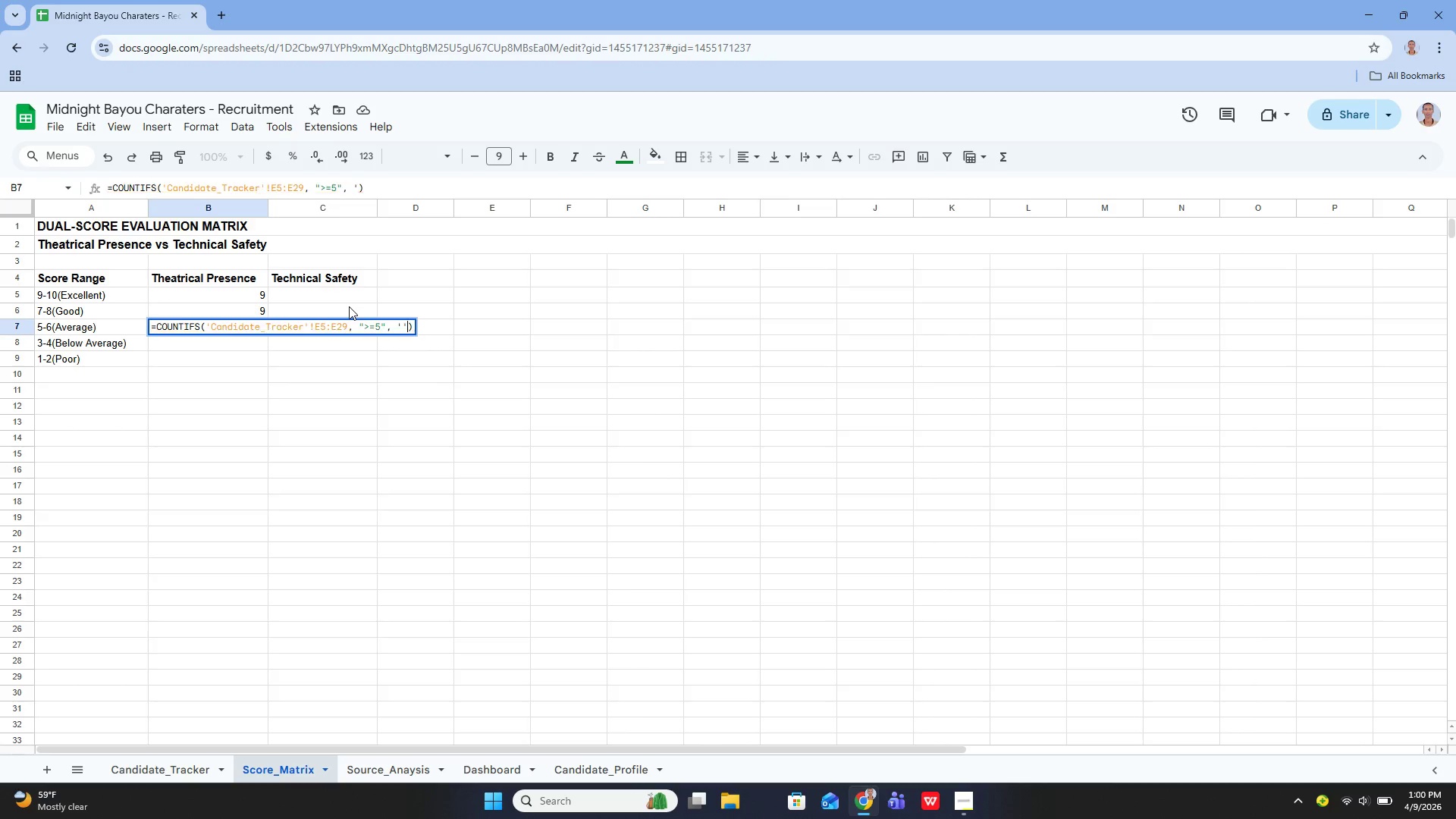 
key(Quote)
 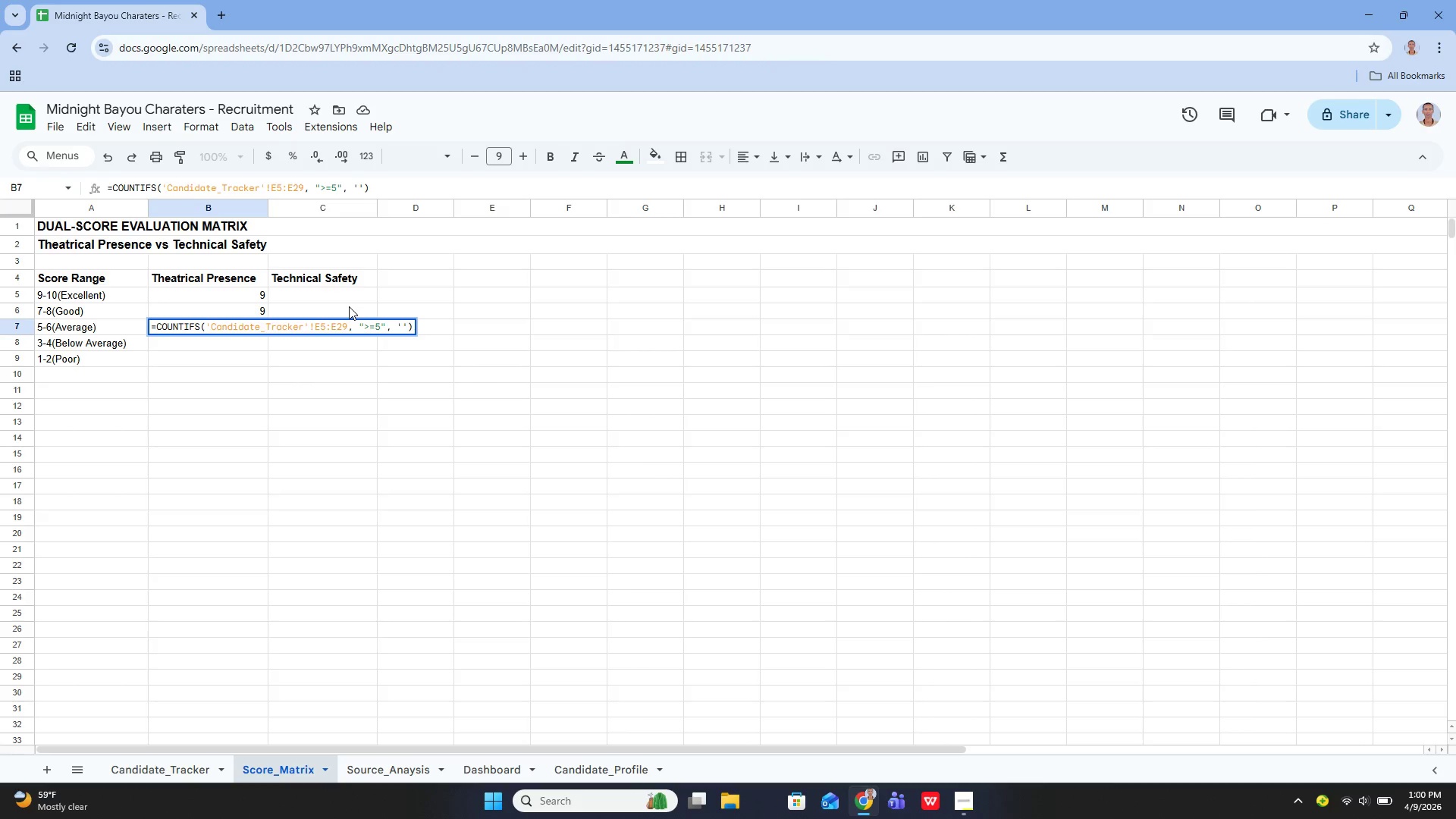 
key(ArrowLeft)
 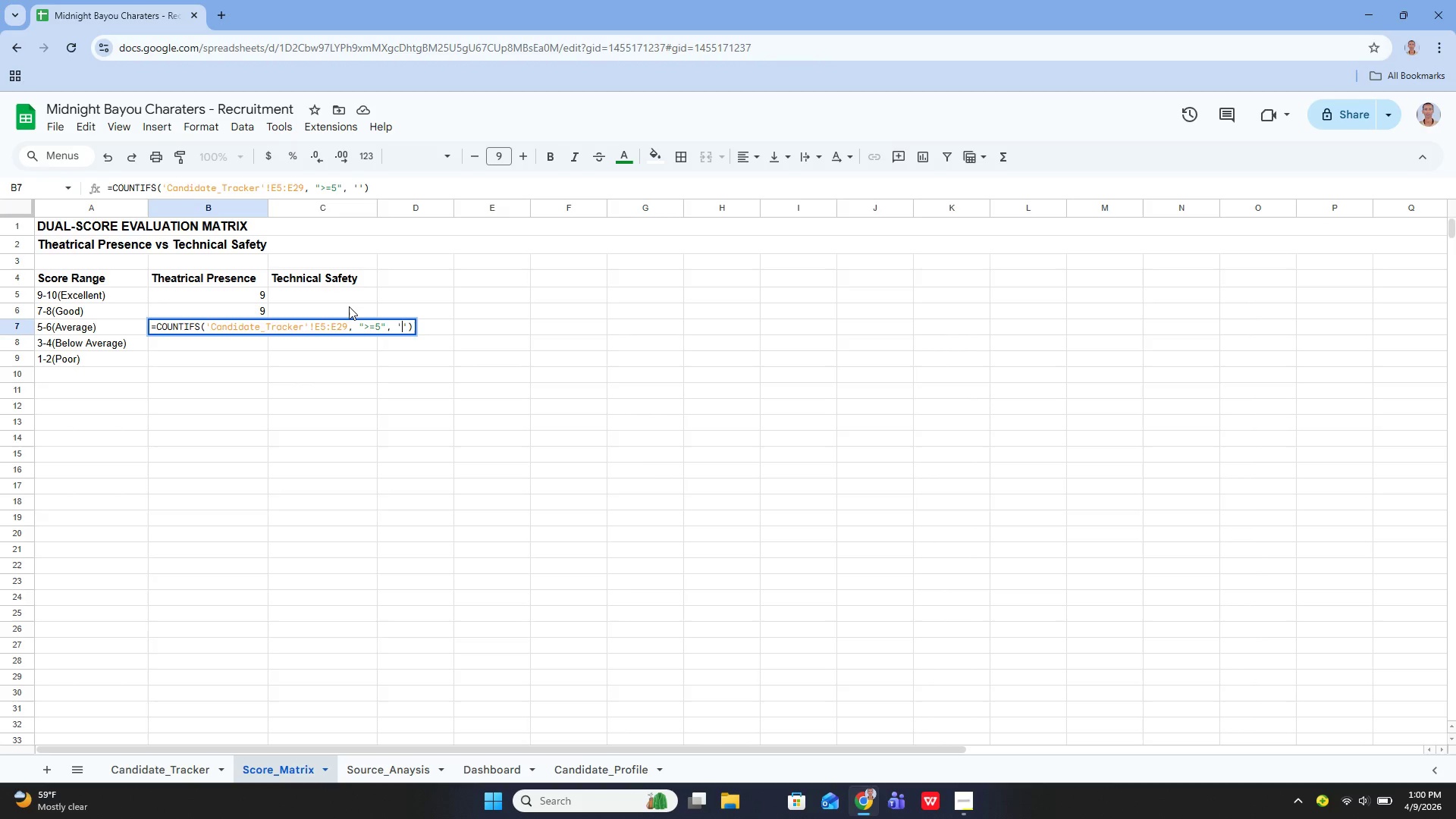 
type(Candidate )
key(Backspace)
type(_Tracker)
 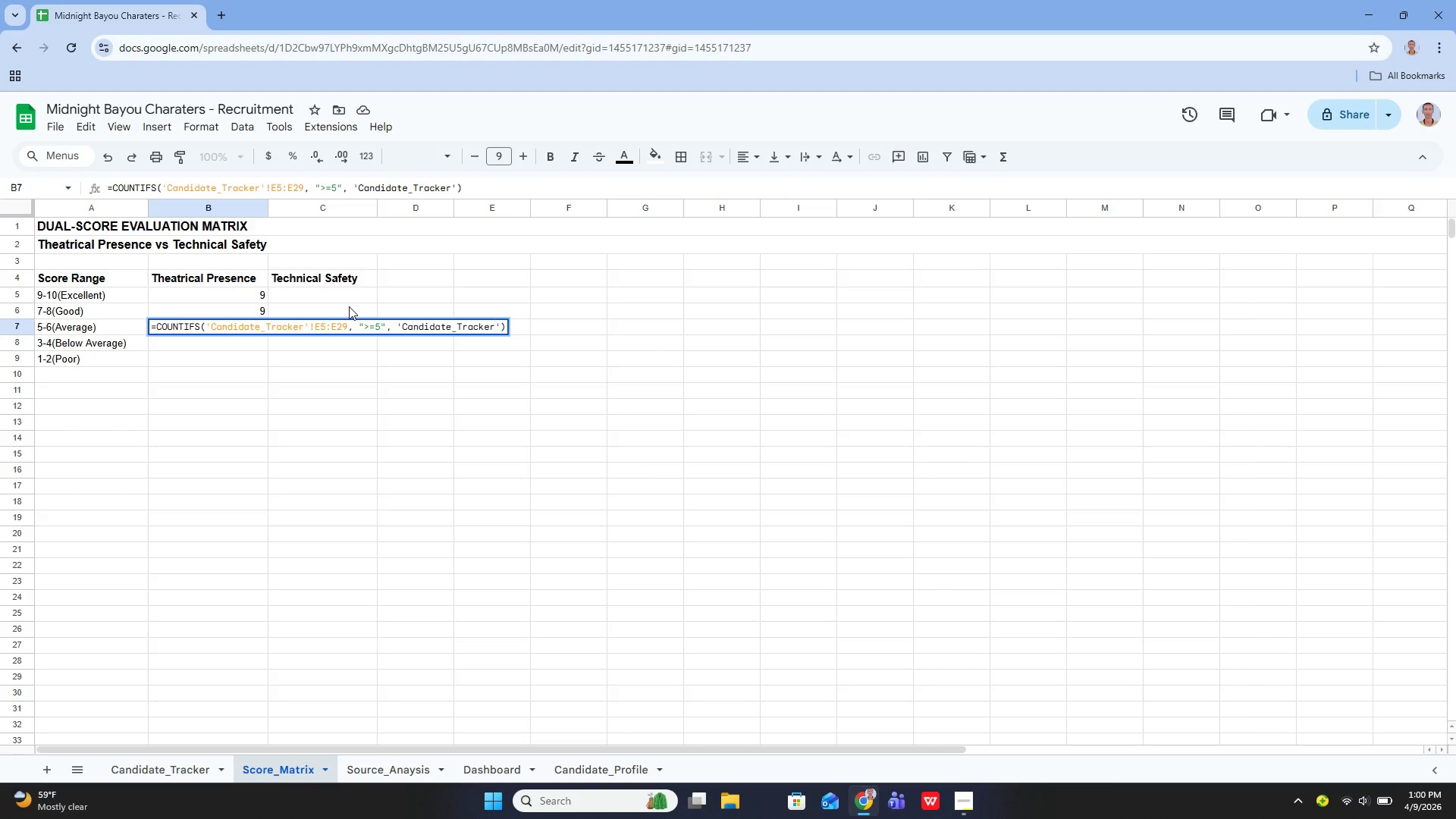 
key(ArrowRight)
 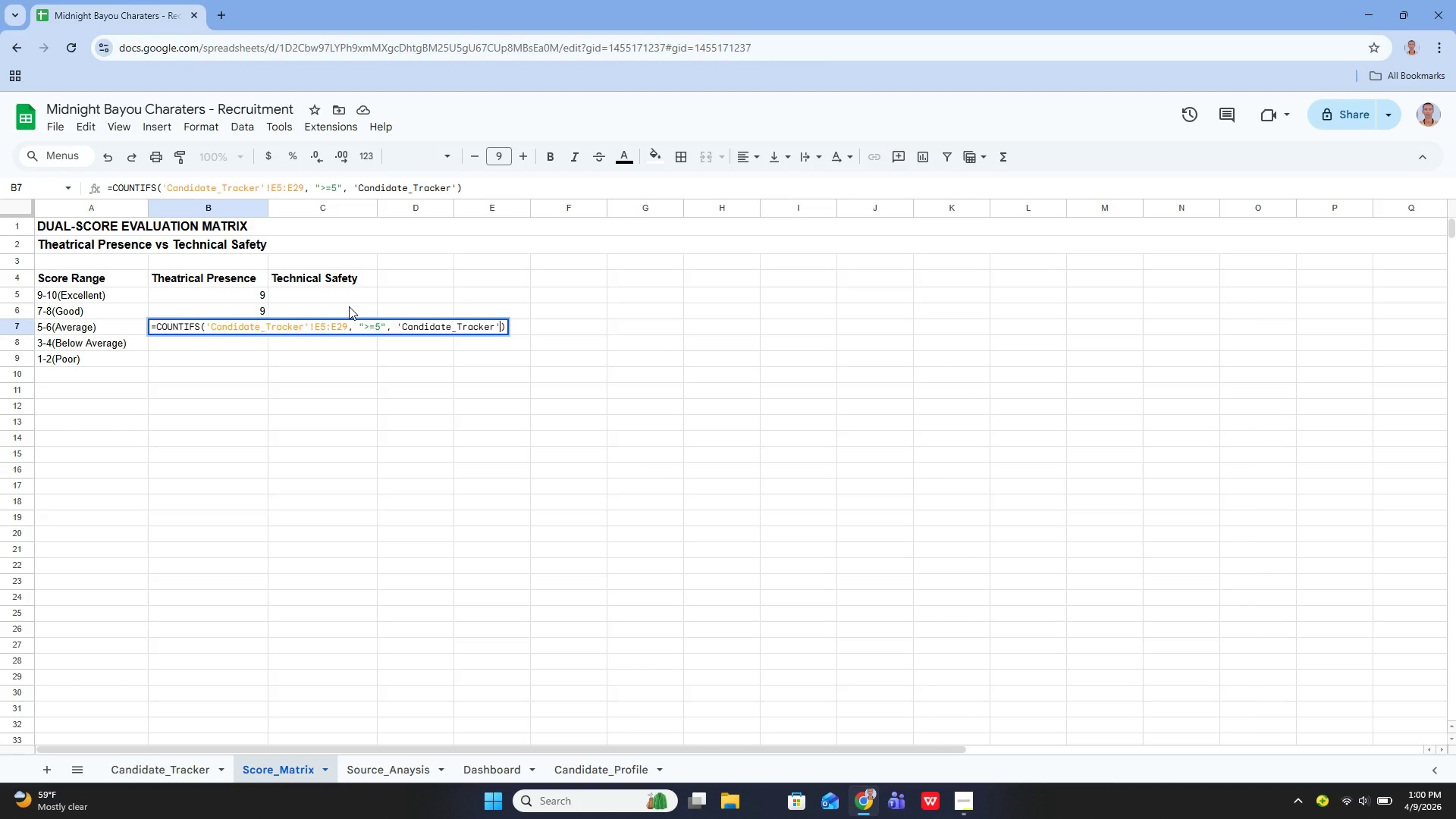 
type(!E)
 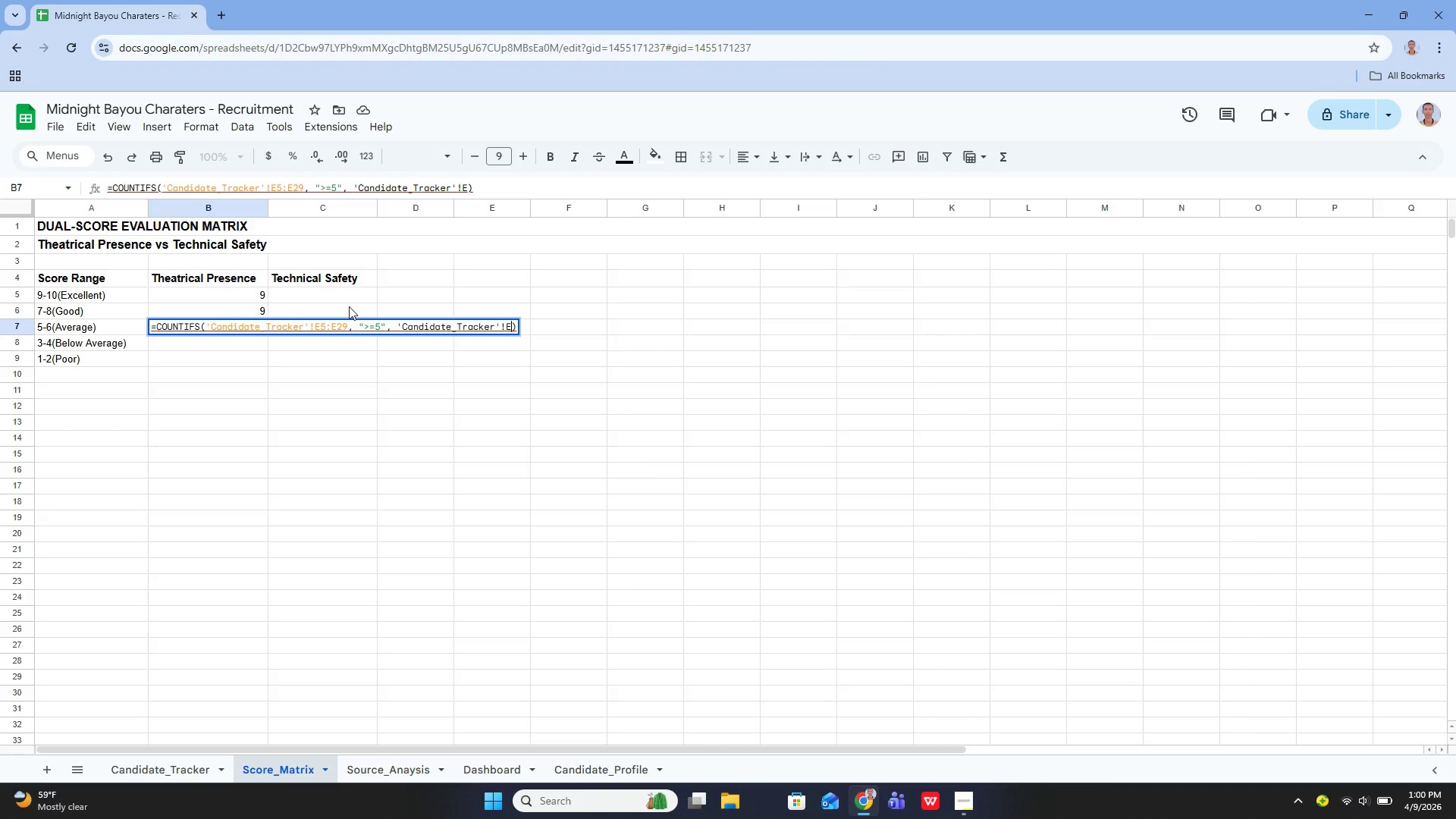 
type(5:E29, "")
 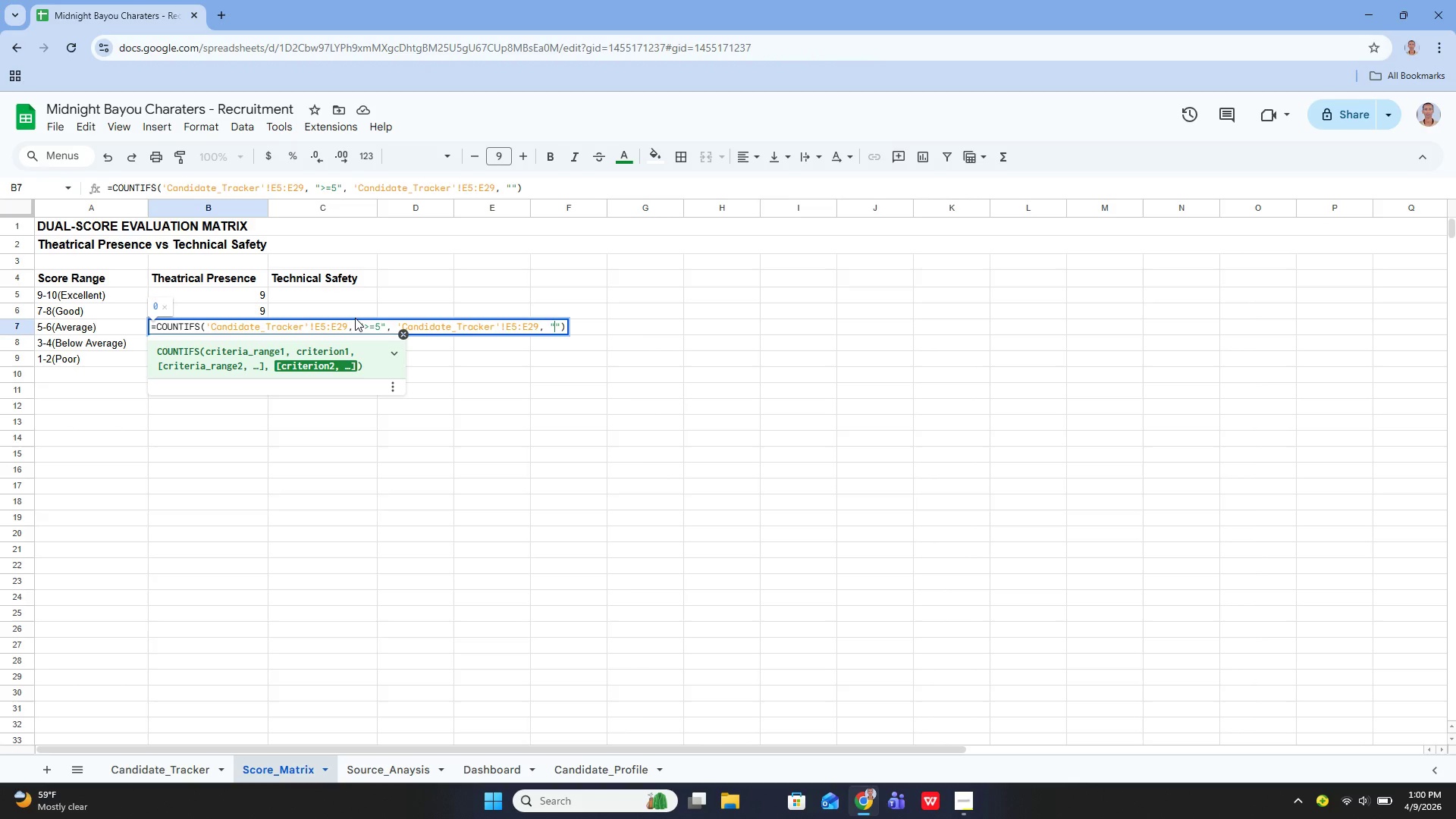 
 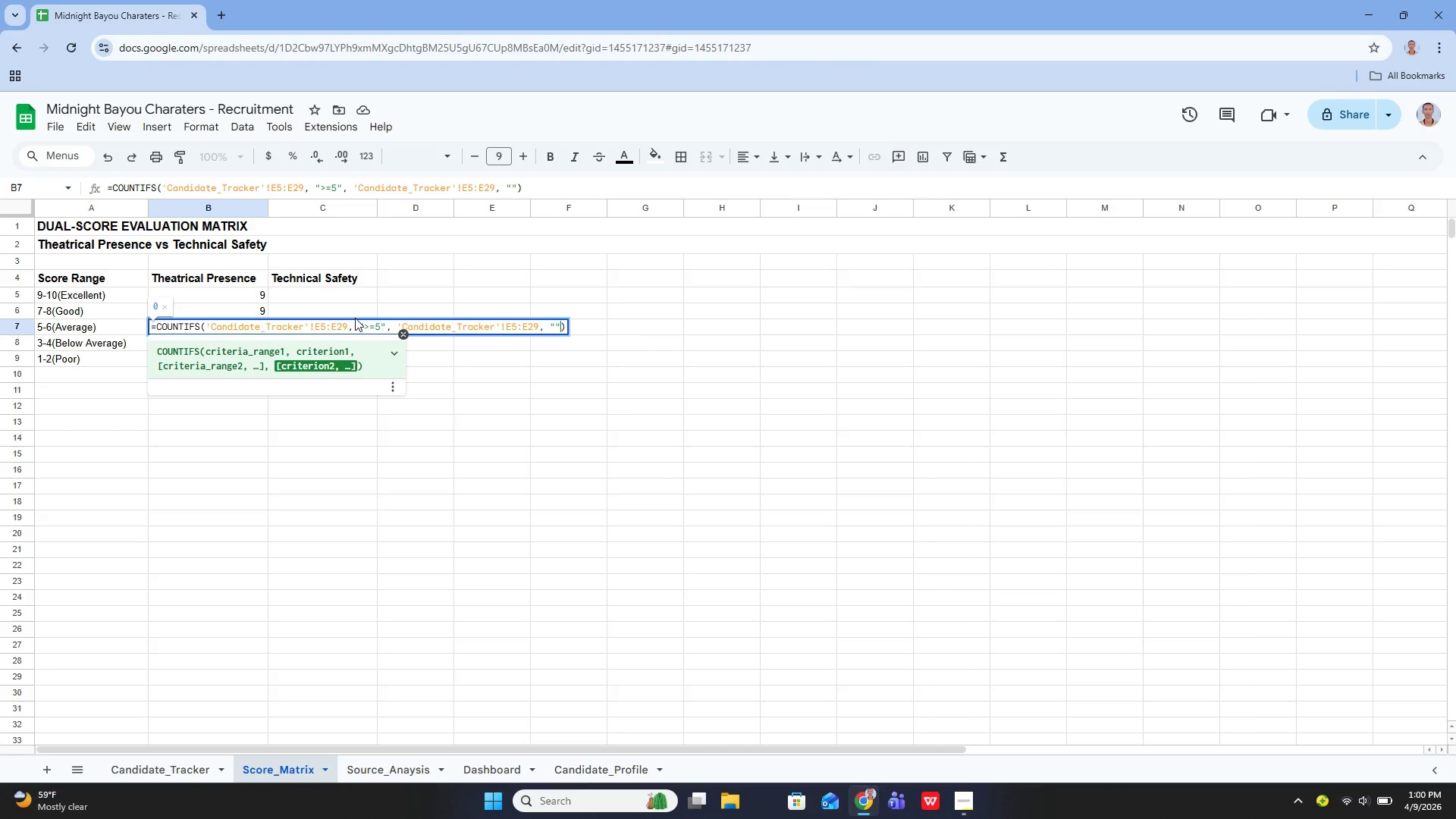 
key(ArrowLeft)
 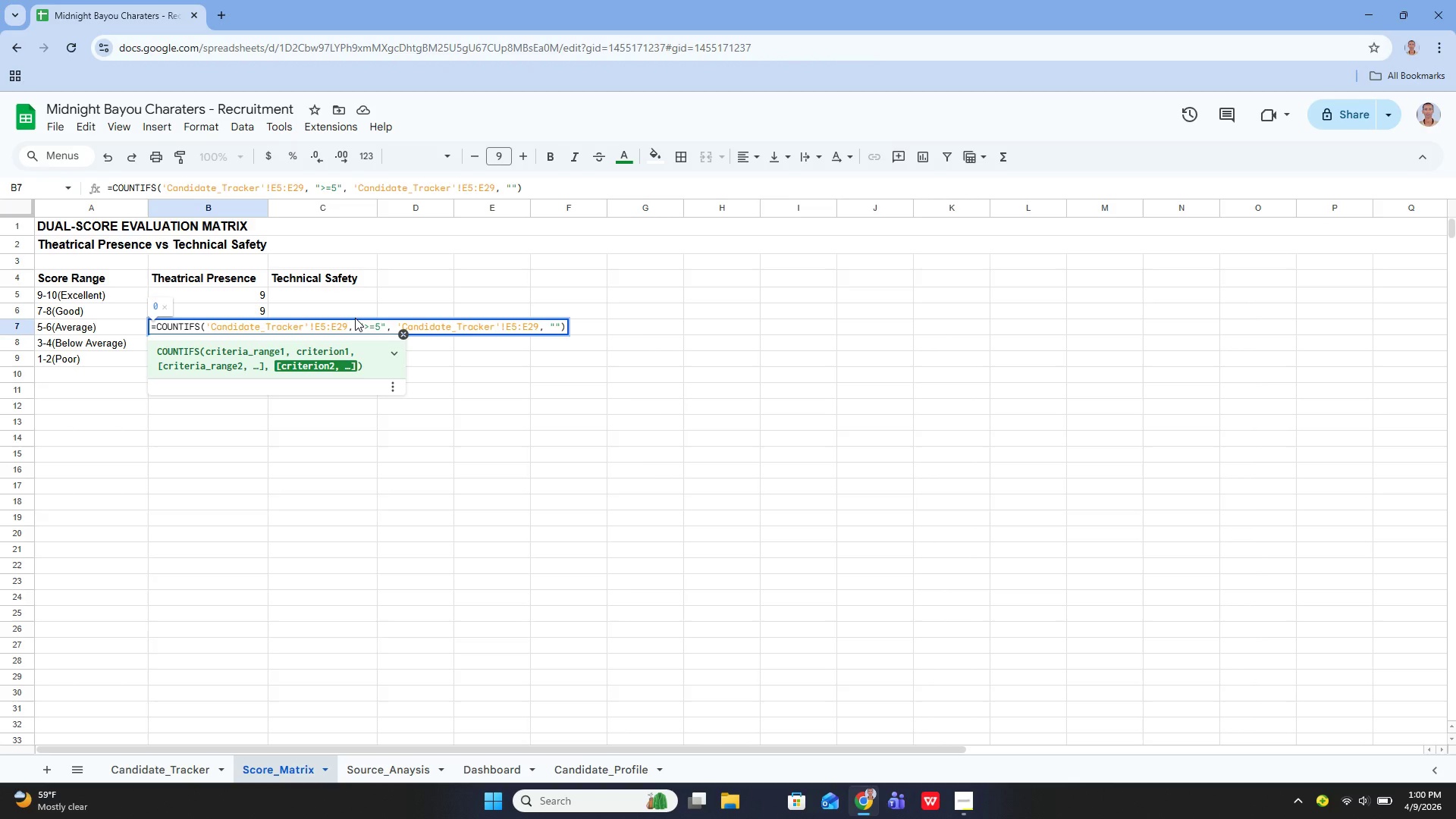 
key(Shift+Comma)
 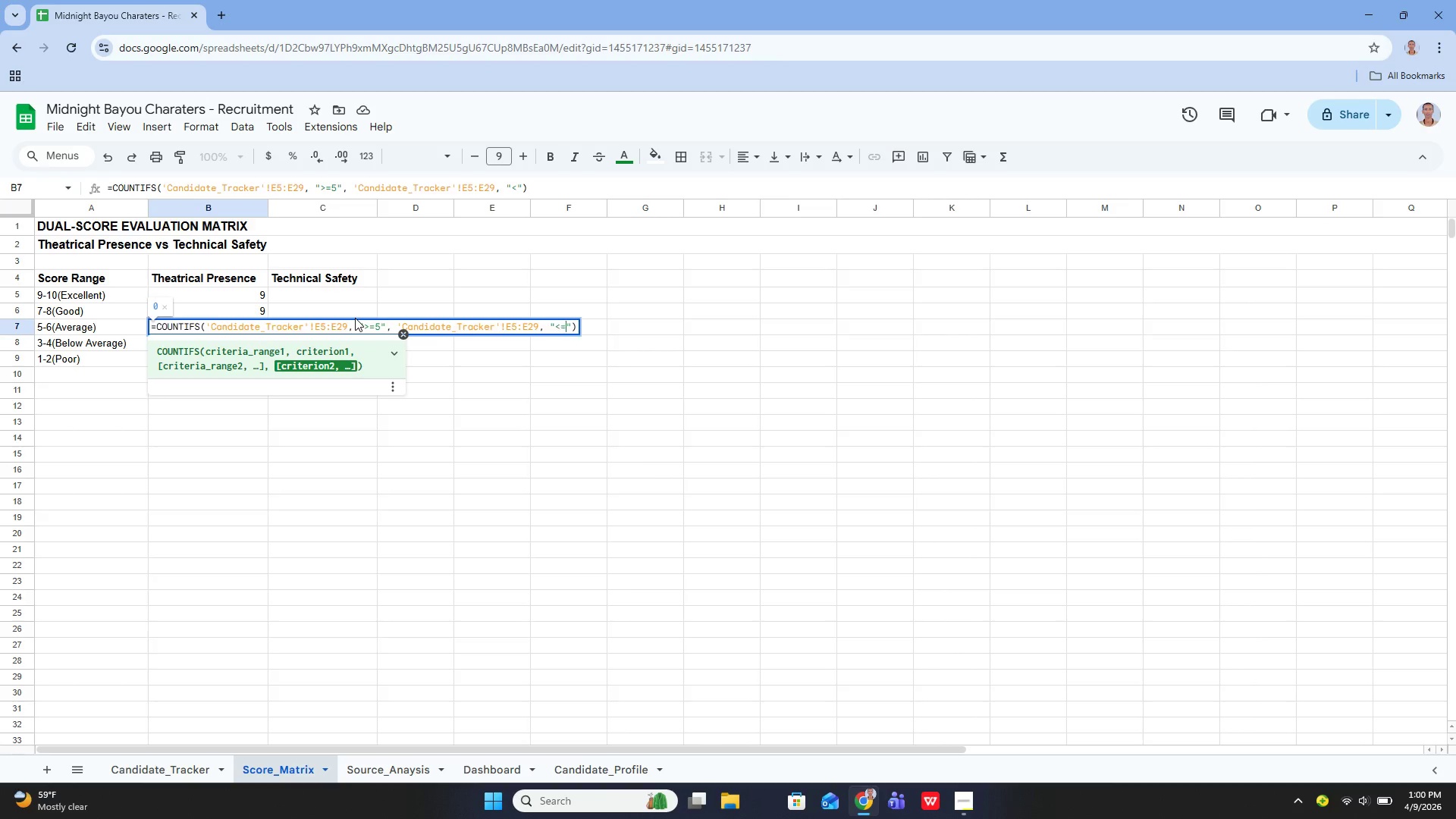 
key(Equal)
 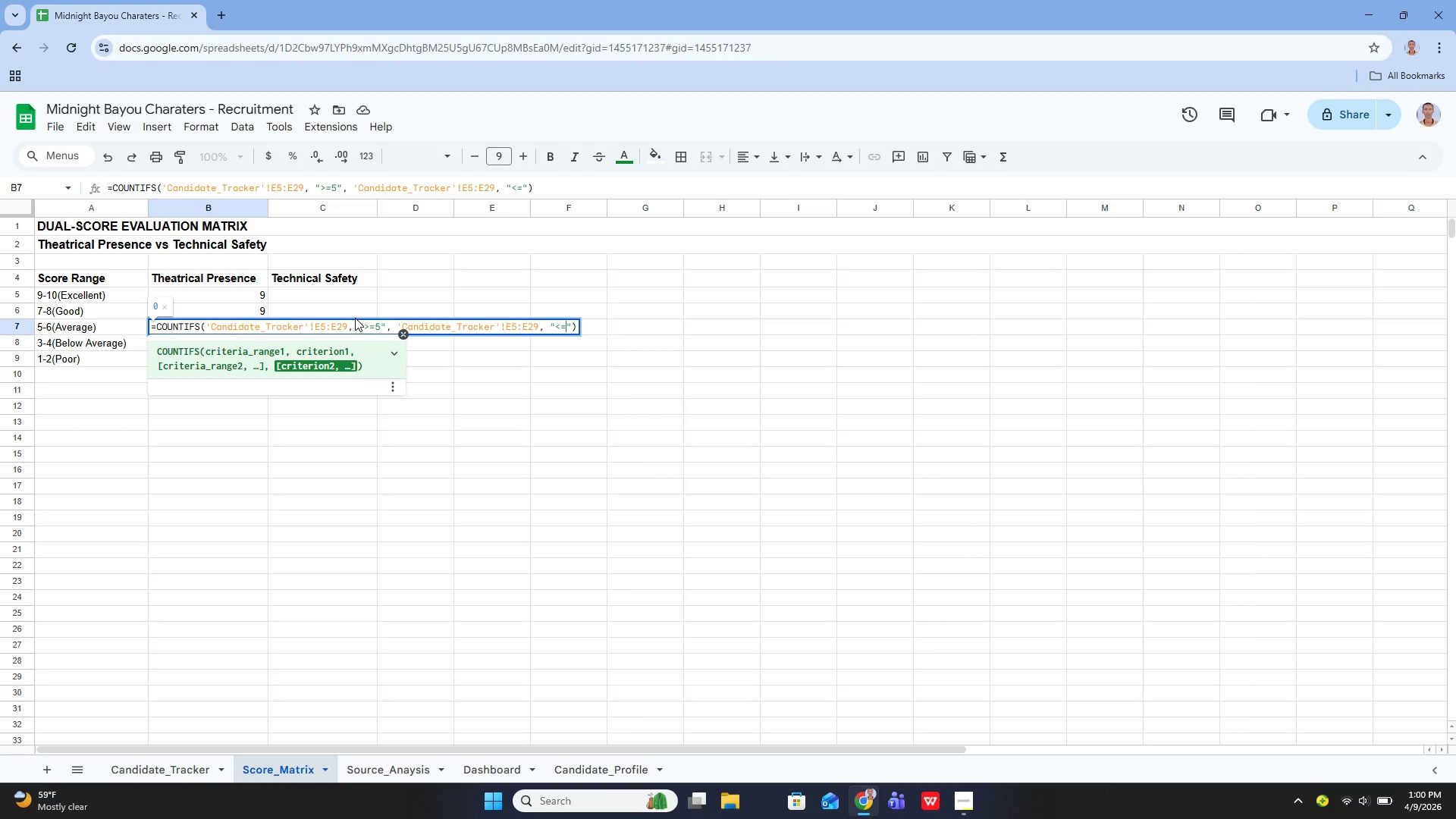 
key(6)
 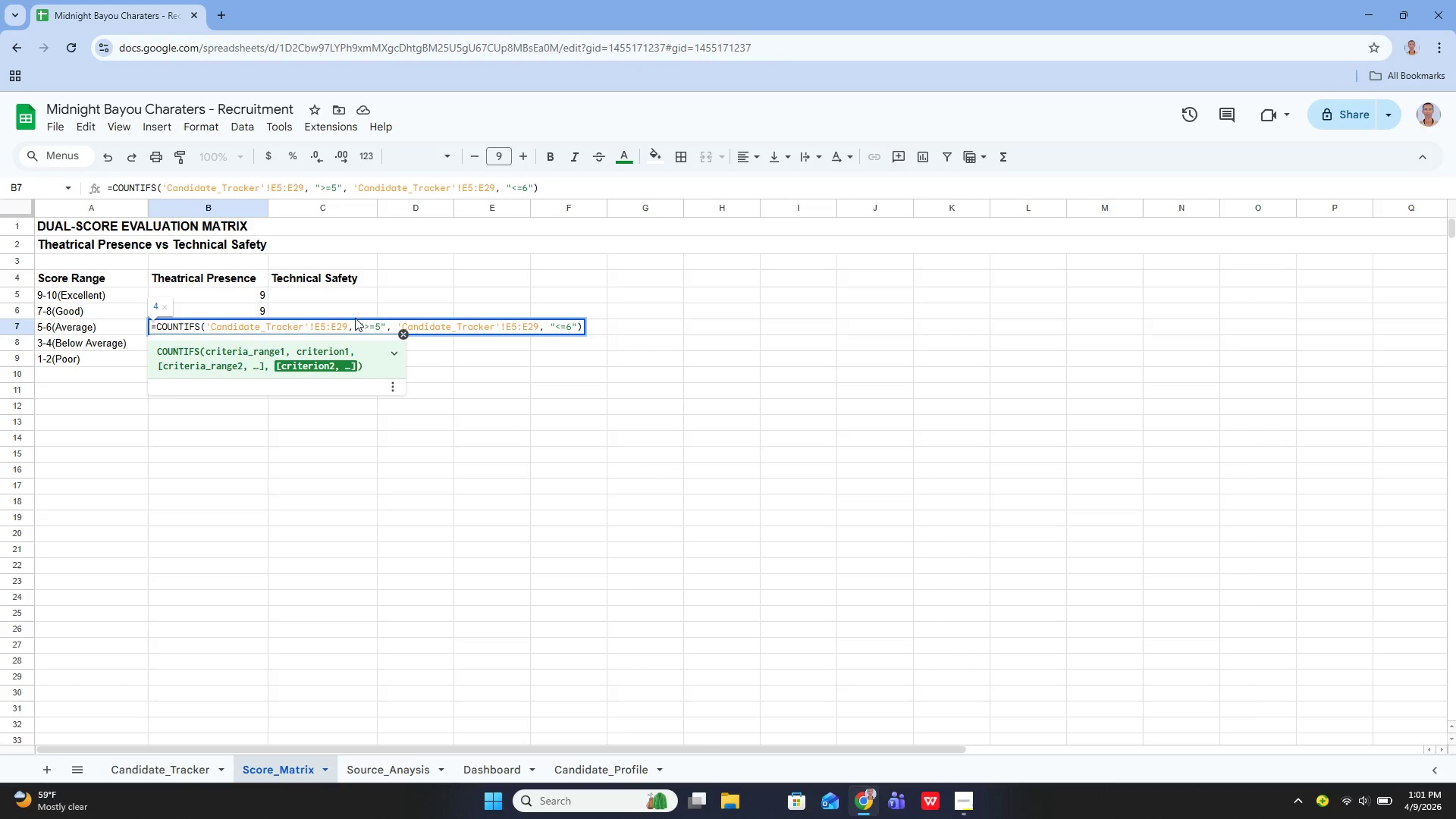 
key(ArrowRight)
 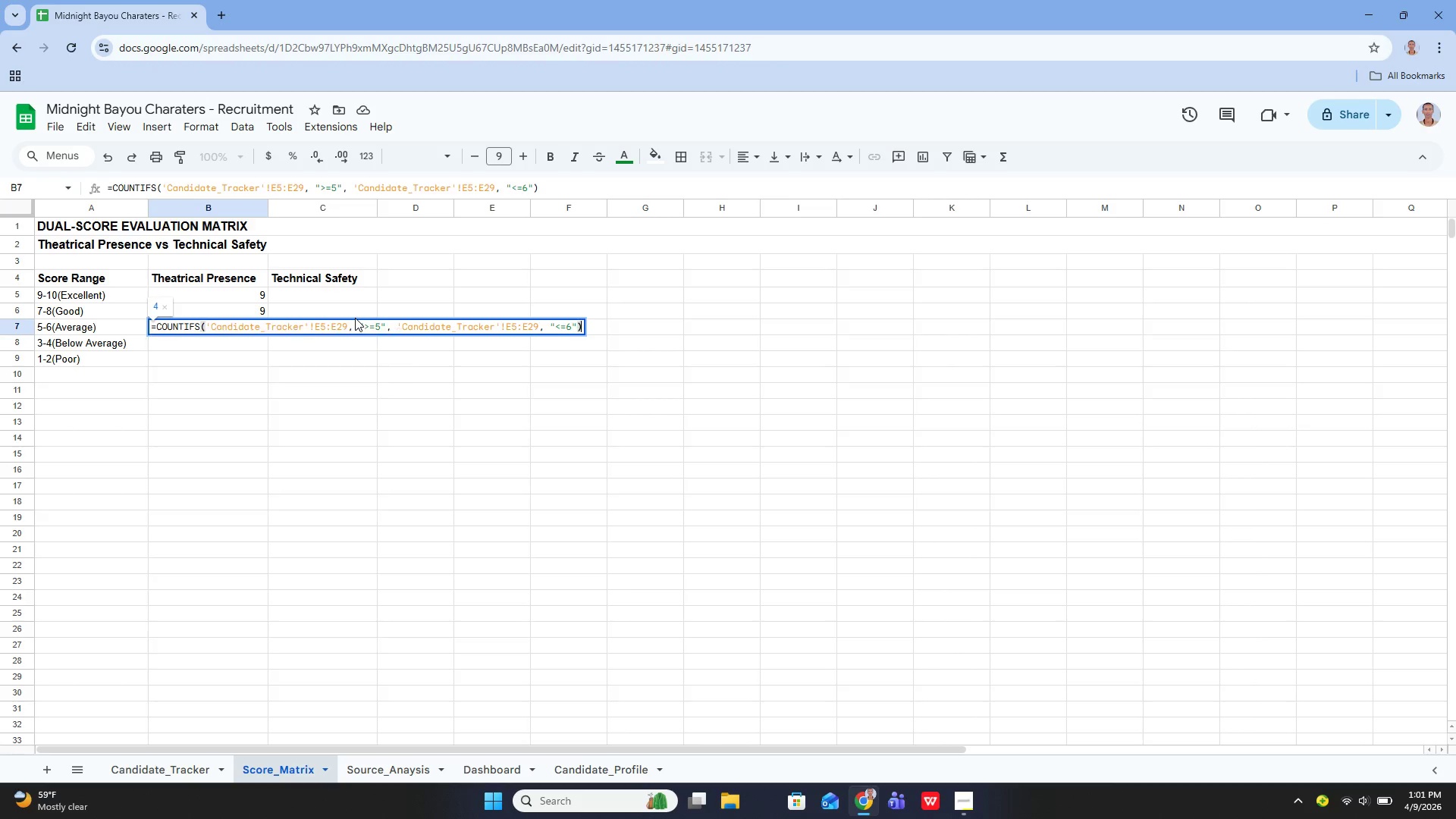 
key(ArrowRight)
 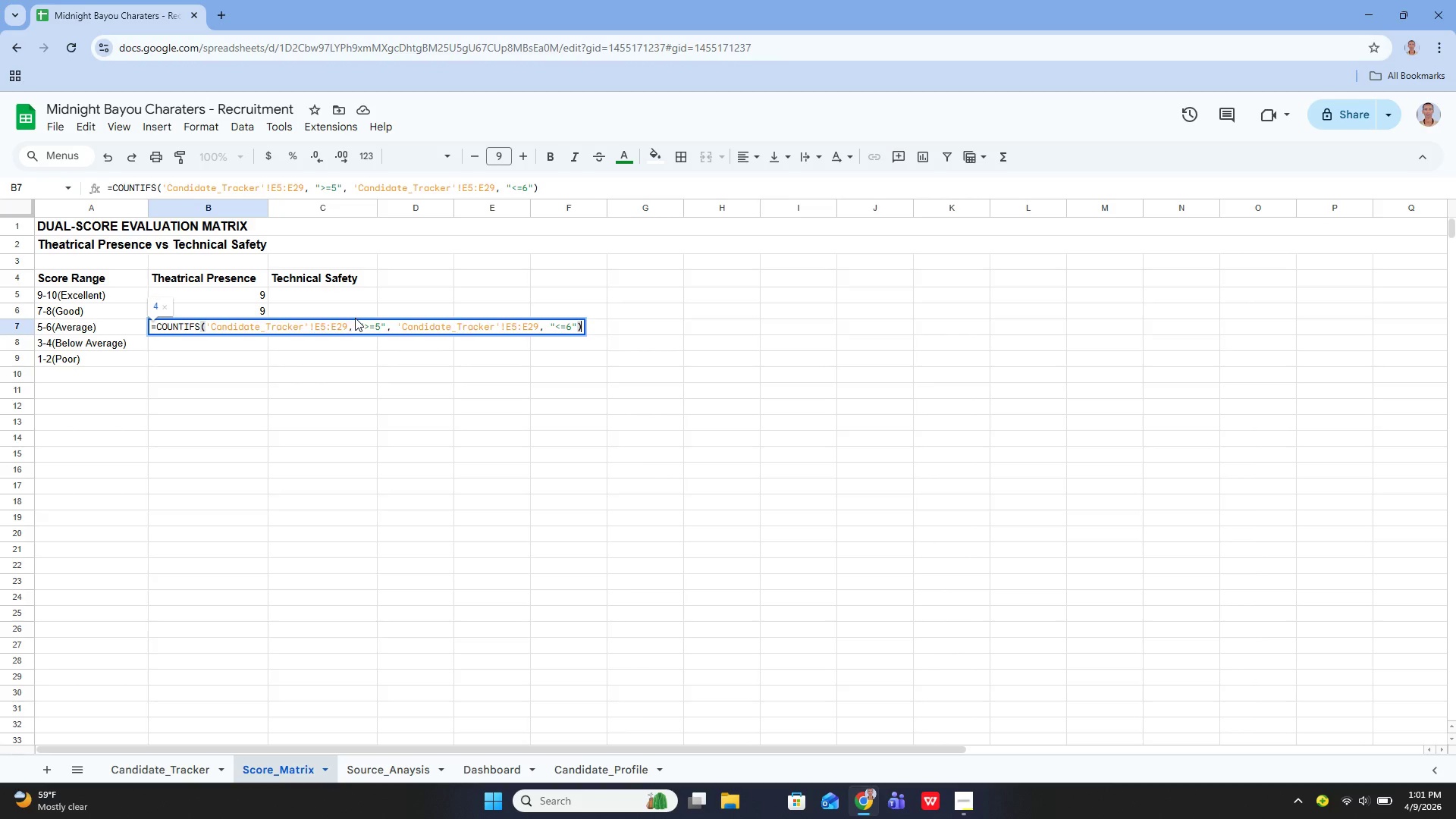 
key(Enter)
 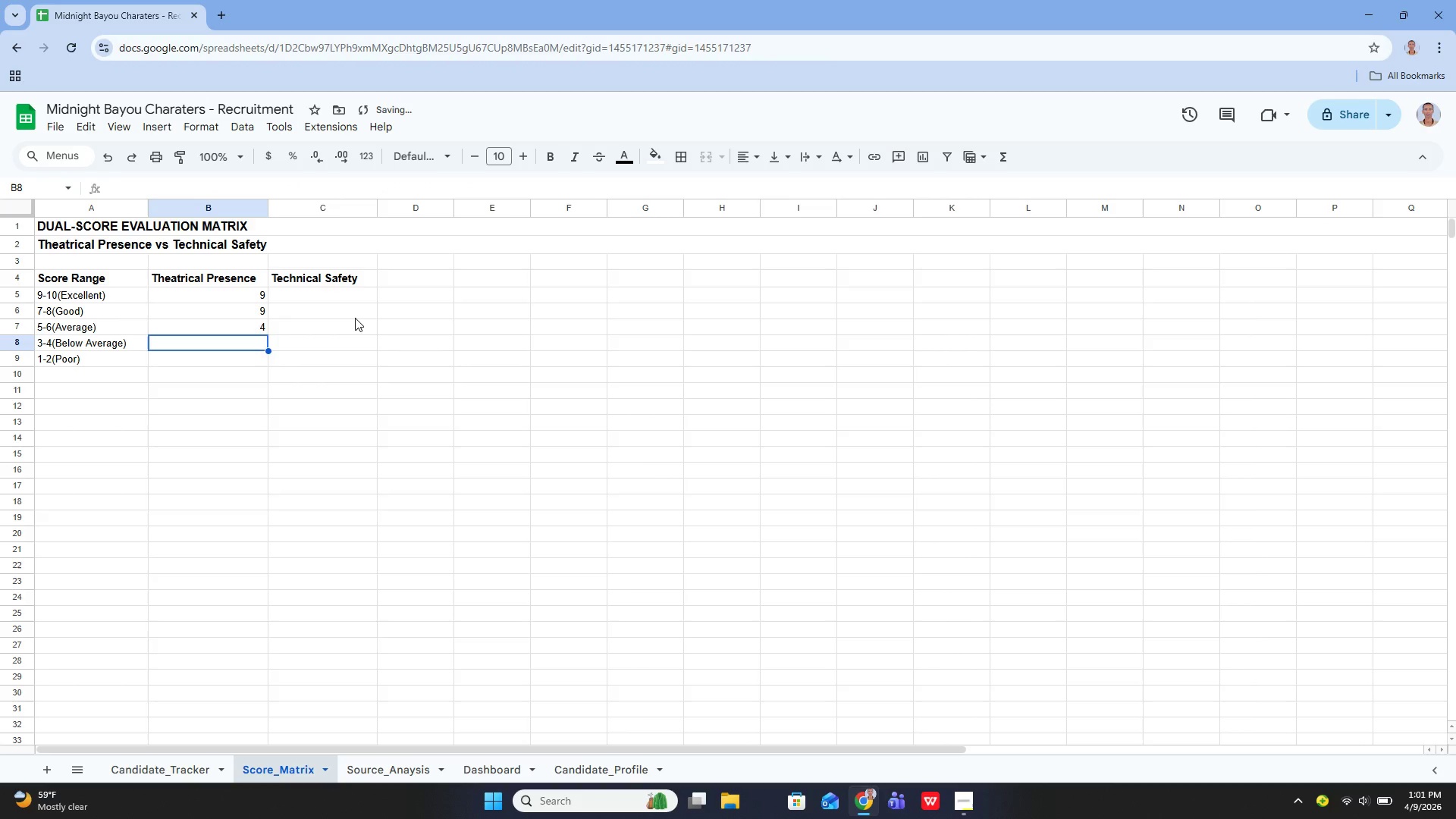 
key(Enter)
 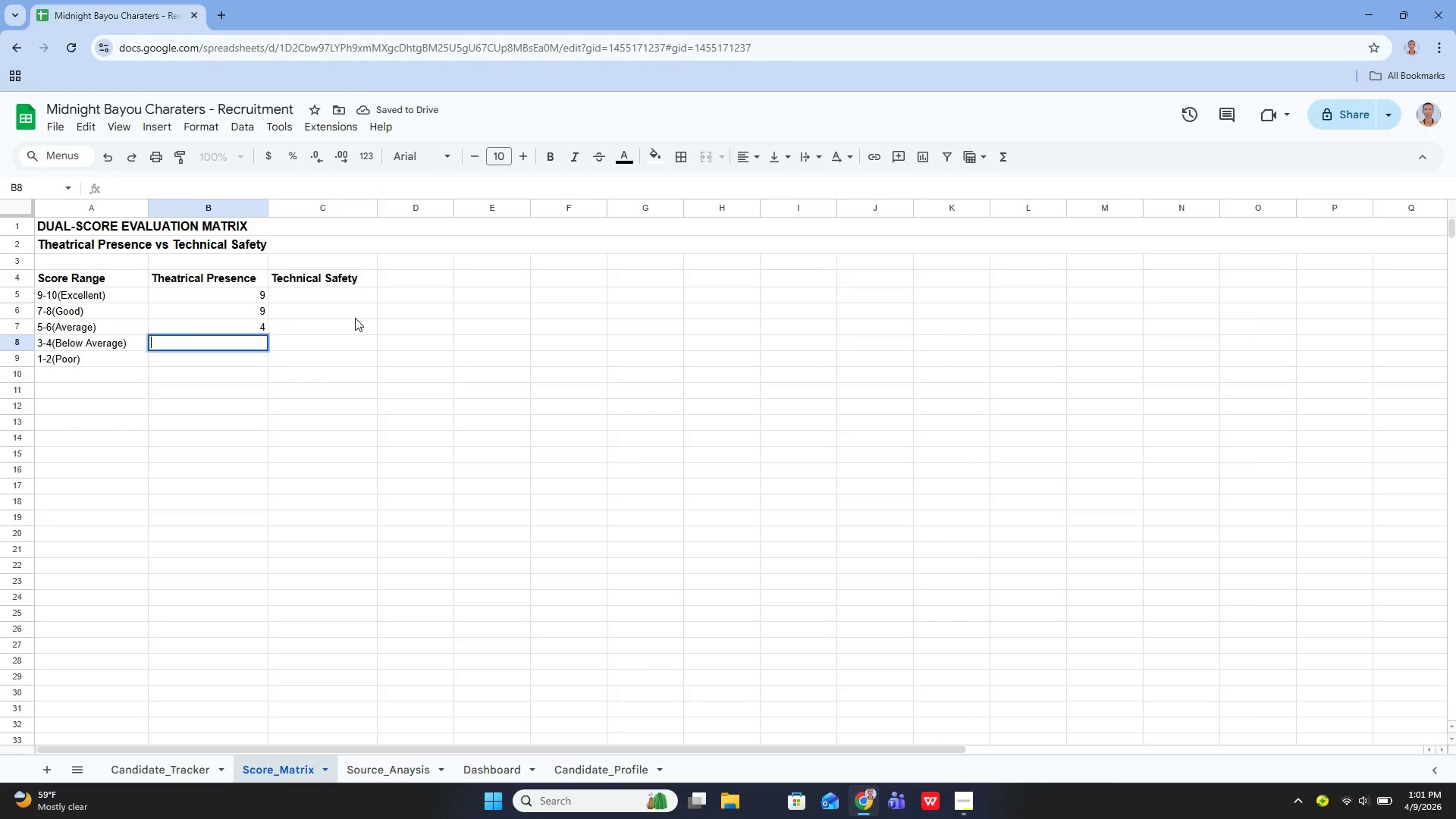 
type(=COUNTF)
key(Backspace)
 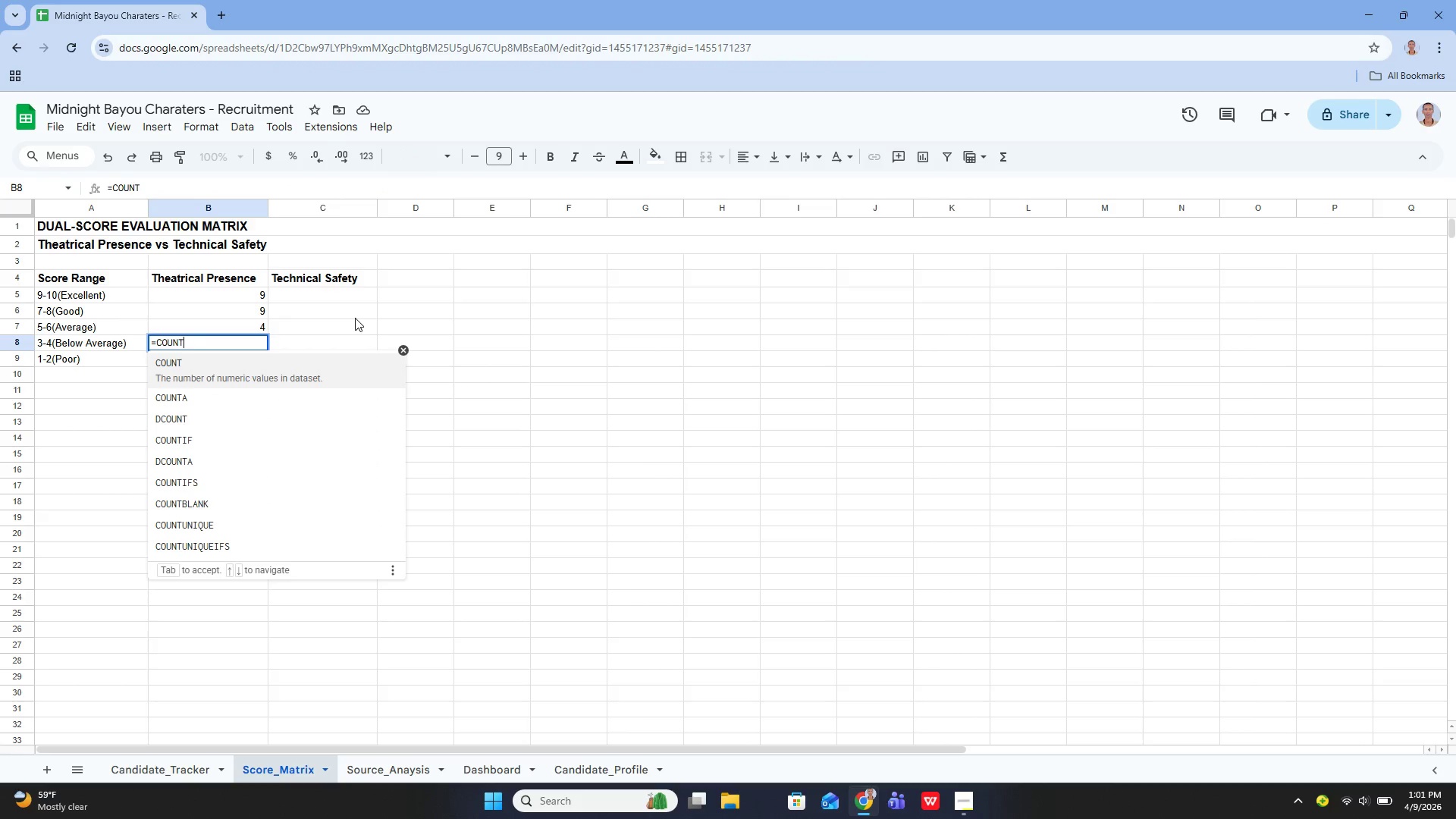 
key(ArrowDown)
 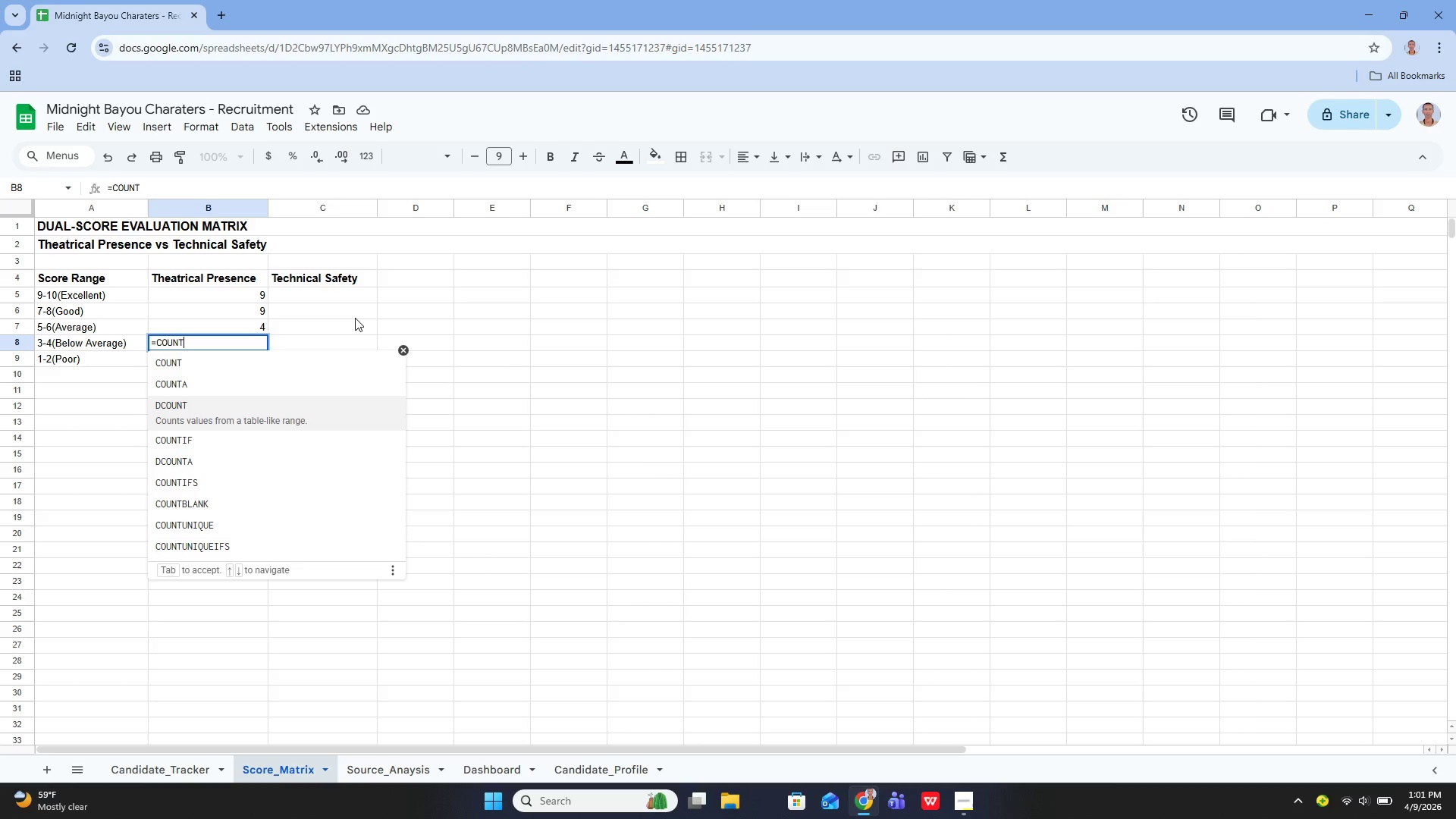 
key(ArrowDown)
 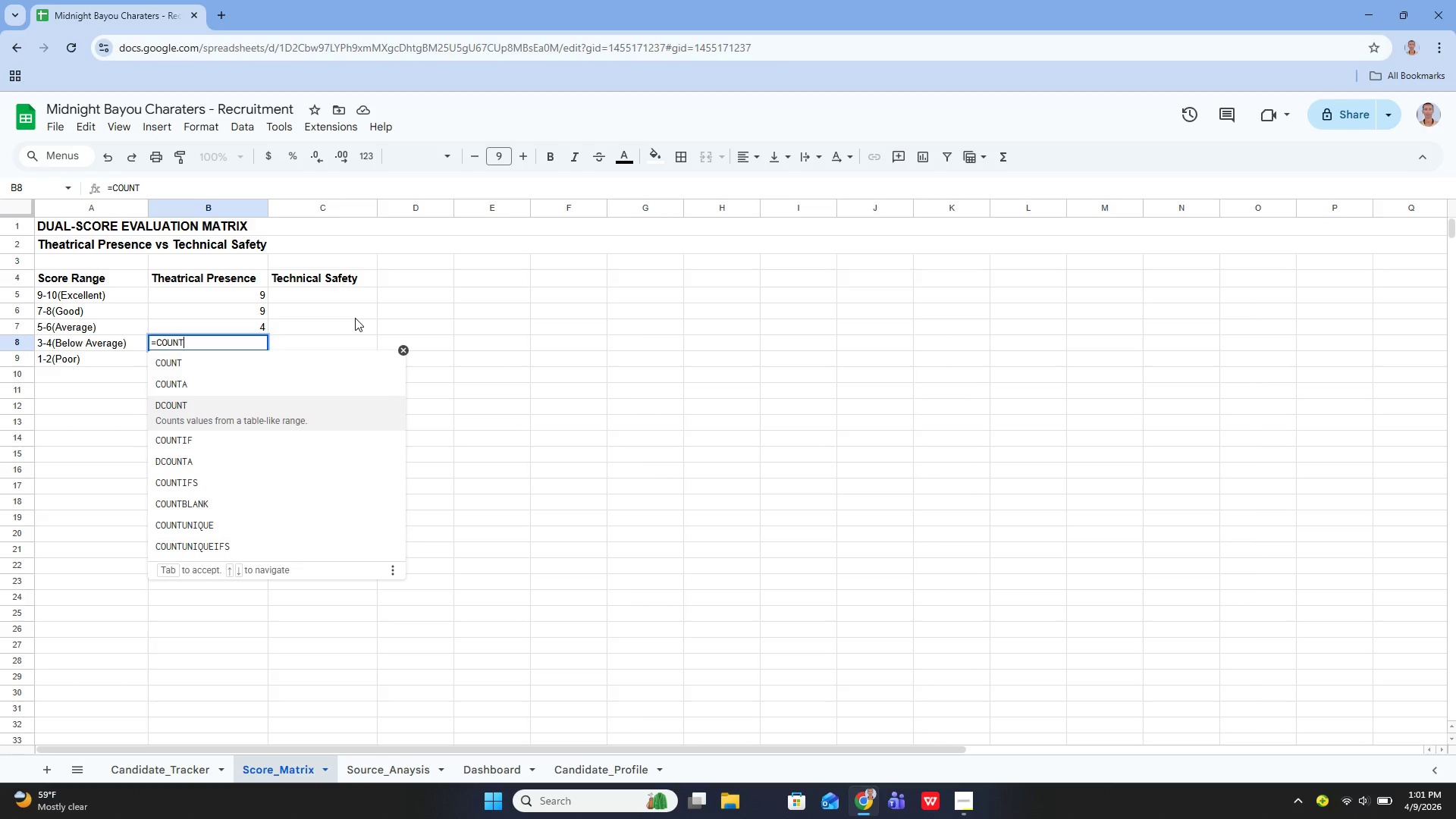 
key(ArrowDown)
 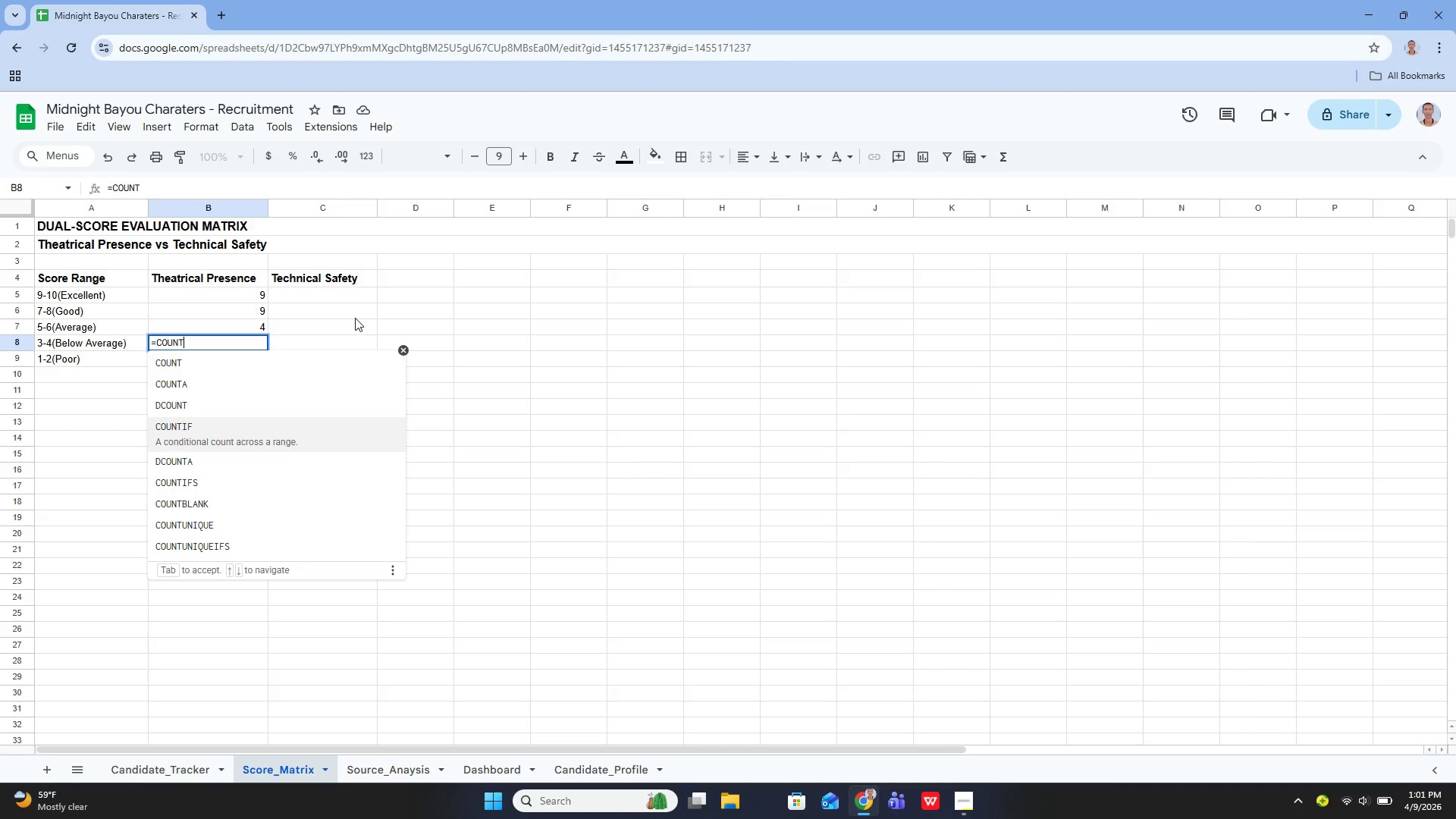 
key(ArrowDown)
 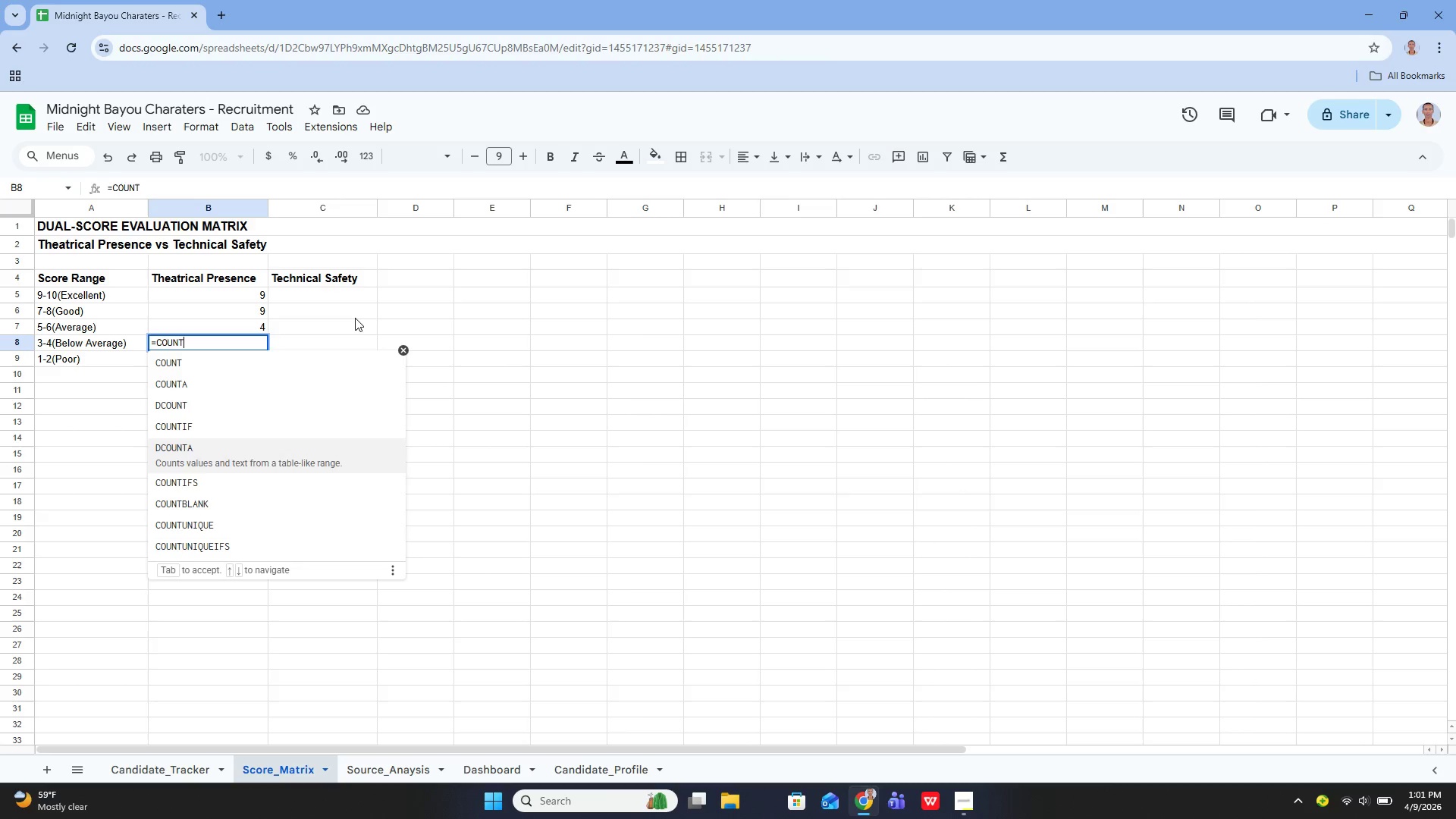 
key(ArrowDown)
 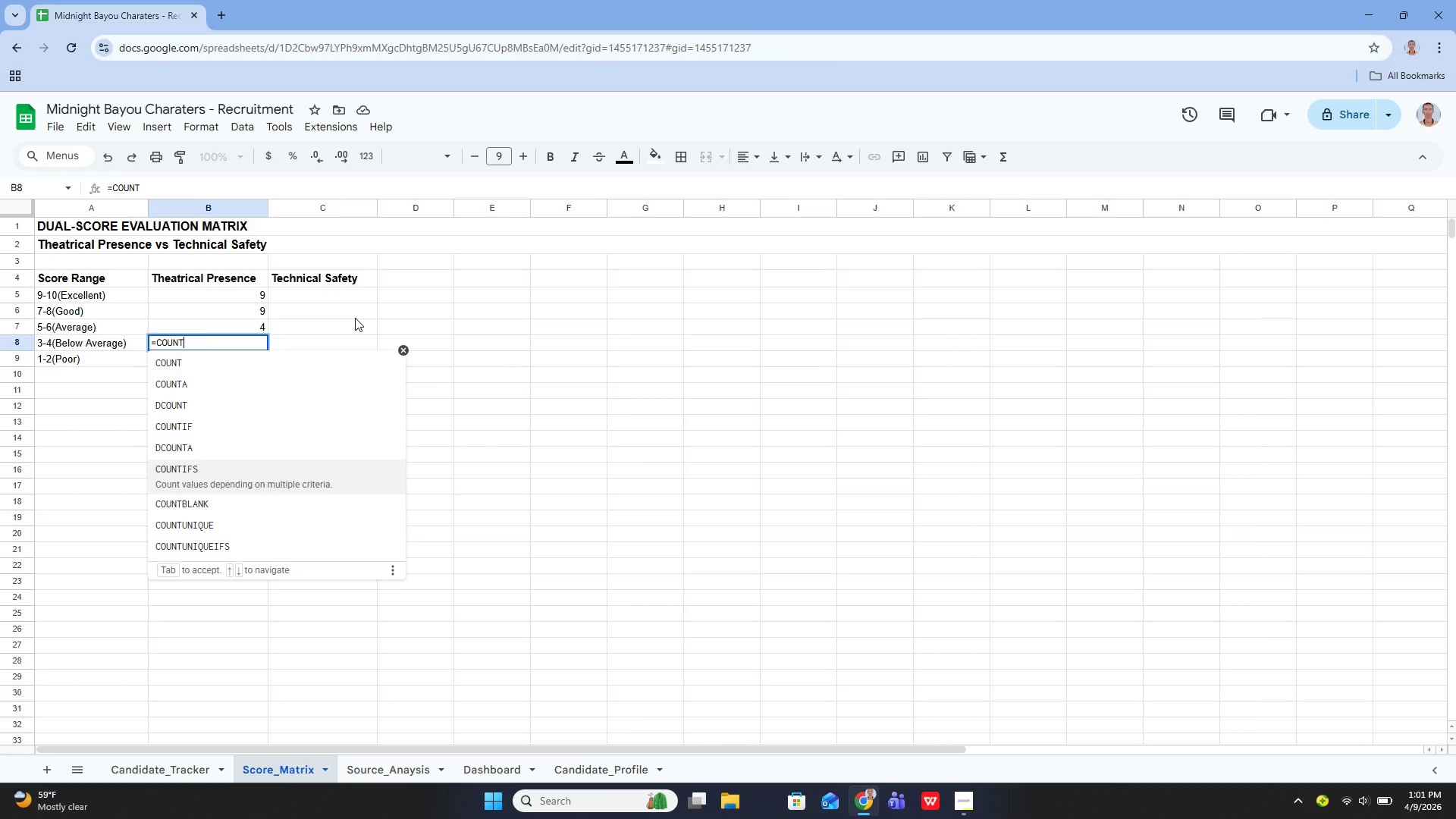 
key(Enter)
 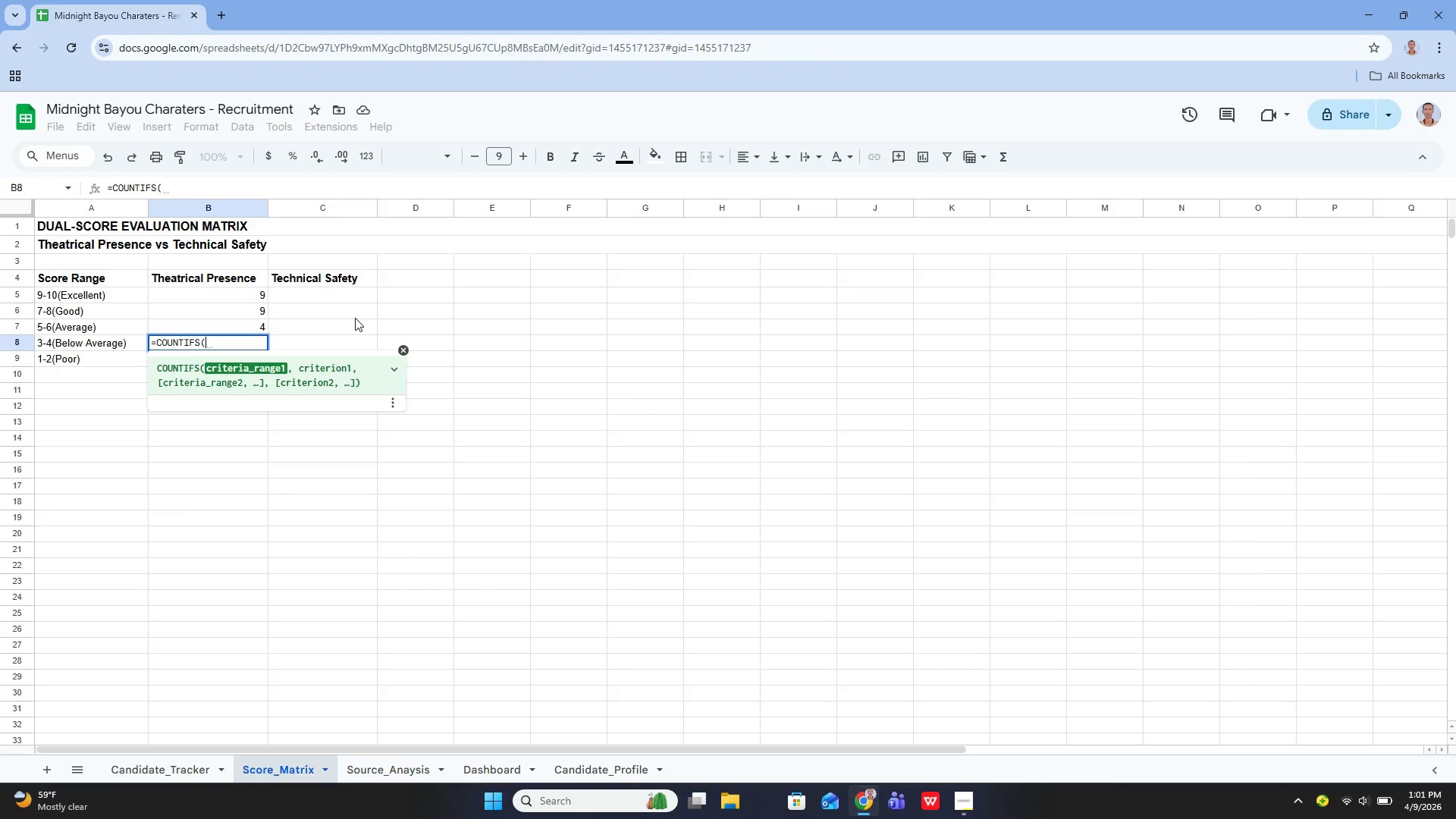 
key(Quote)
 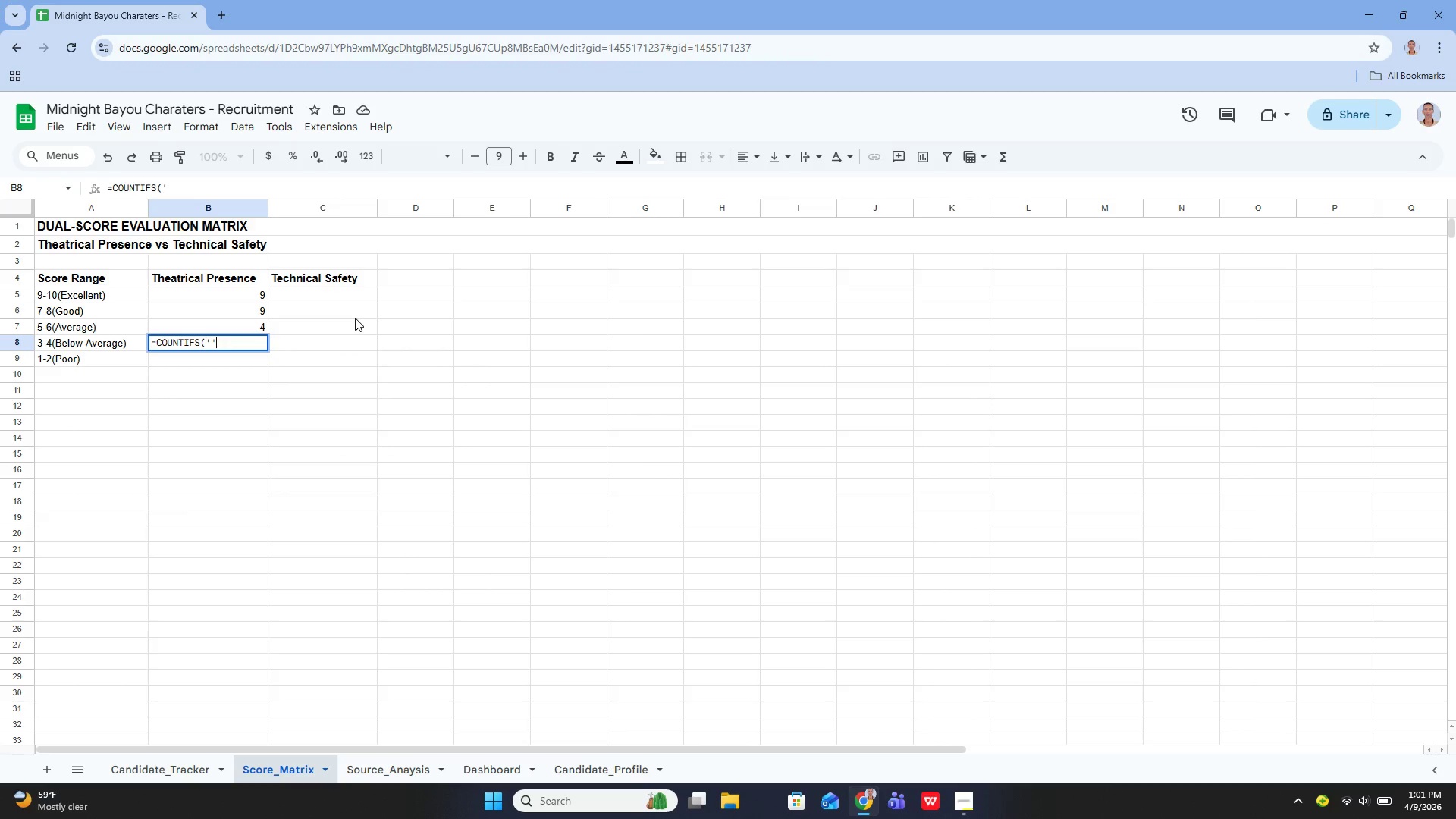 
key(Quote)
 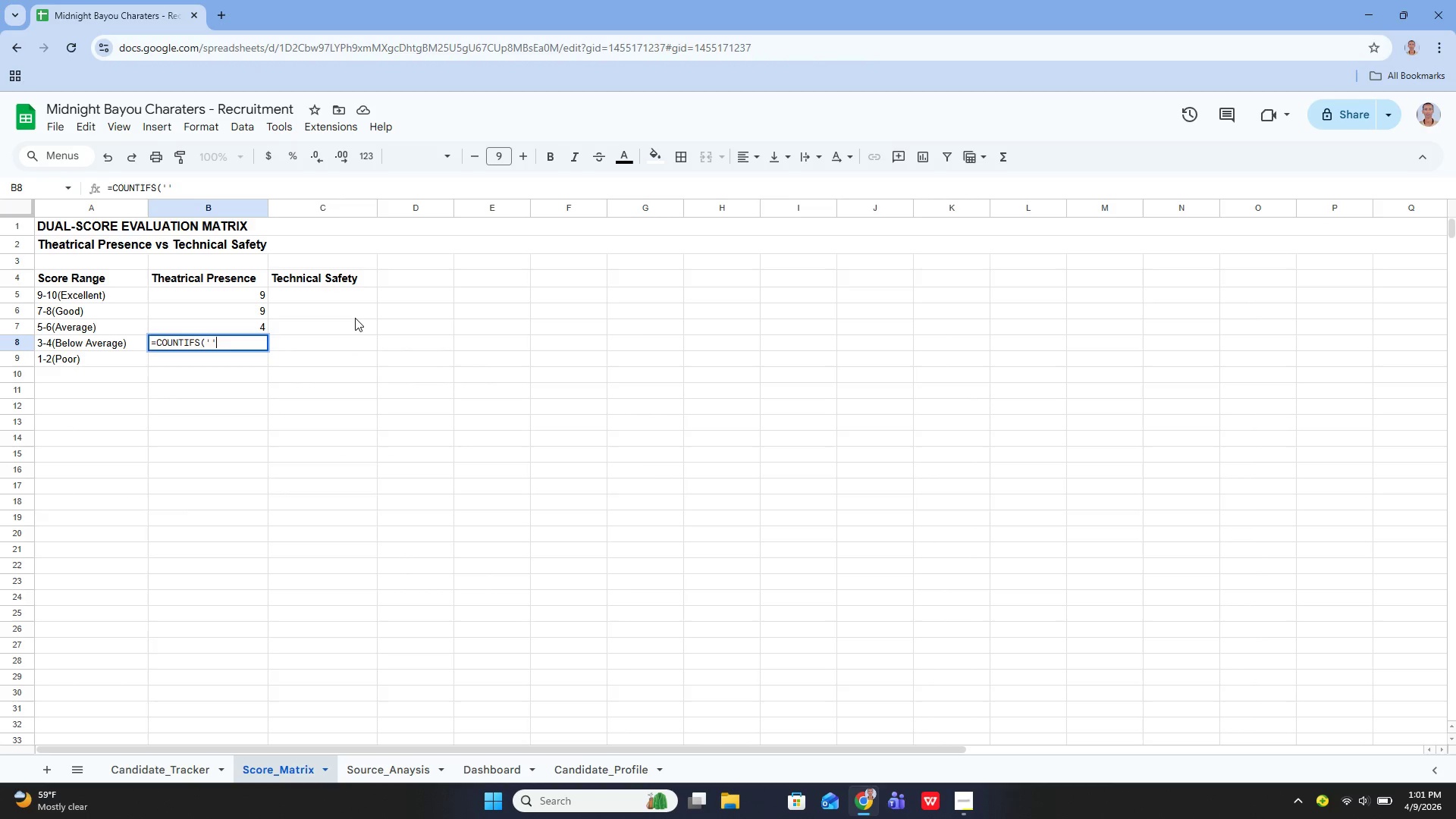 
key(ArrowLeft)
 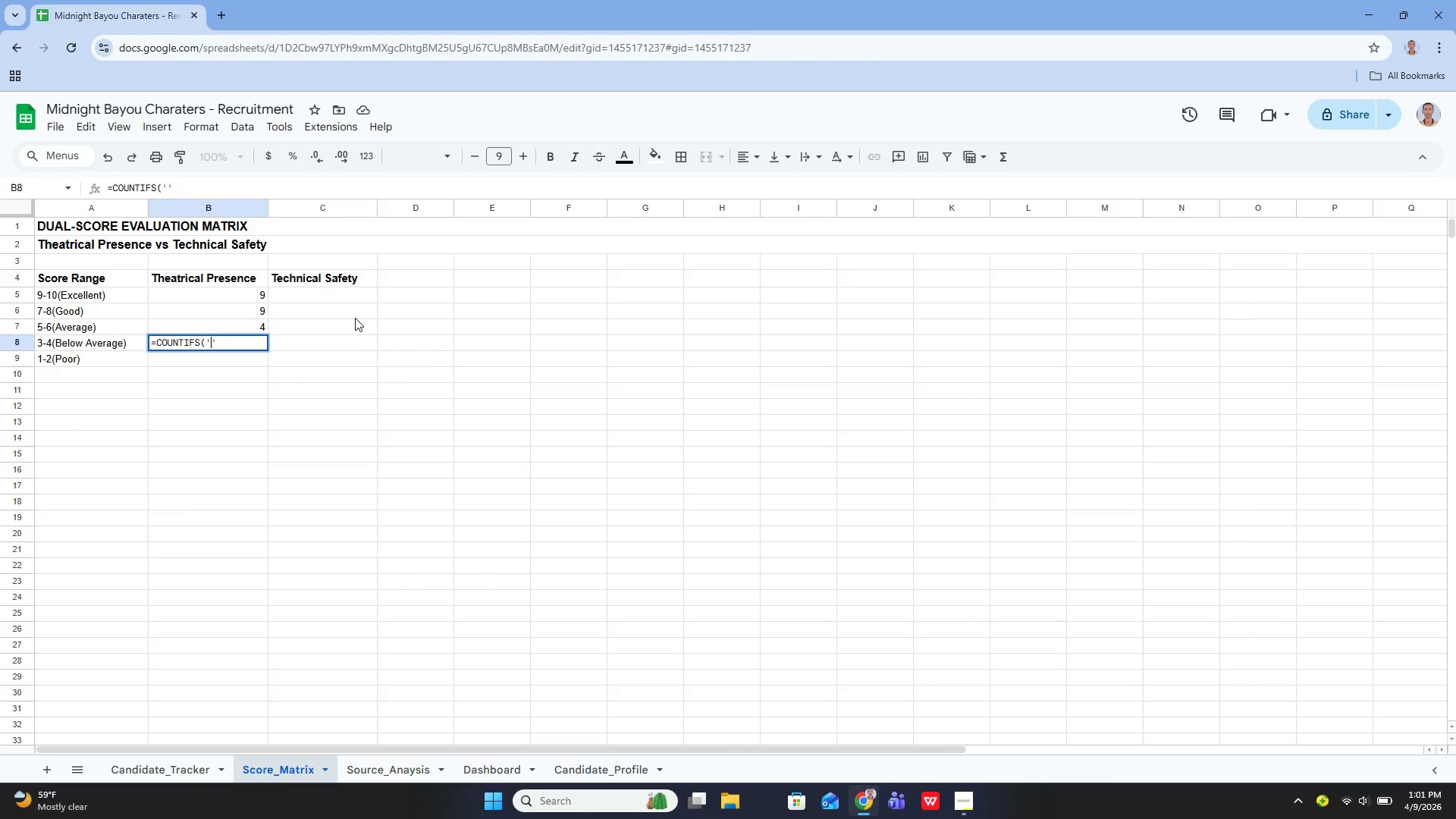 
type(Candidate_Tracker)
 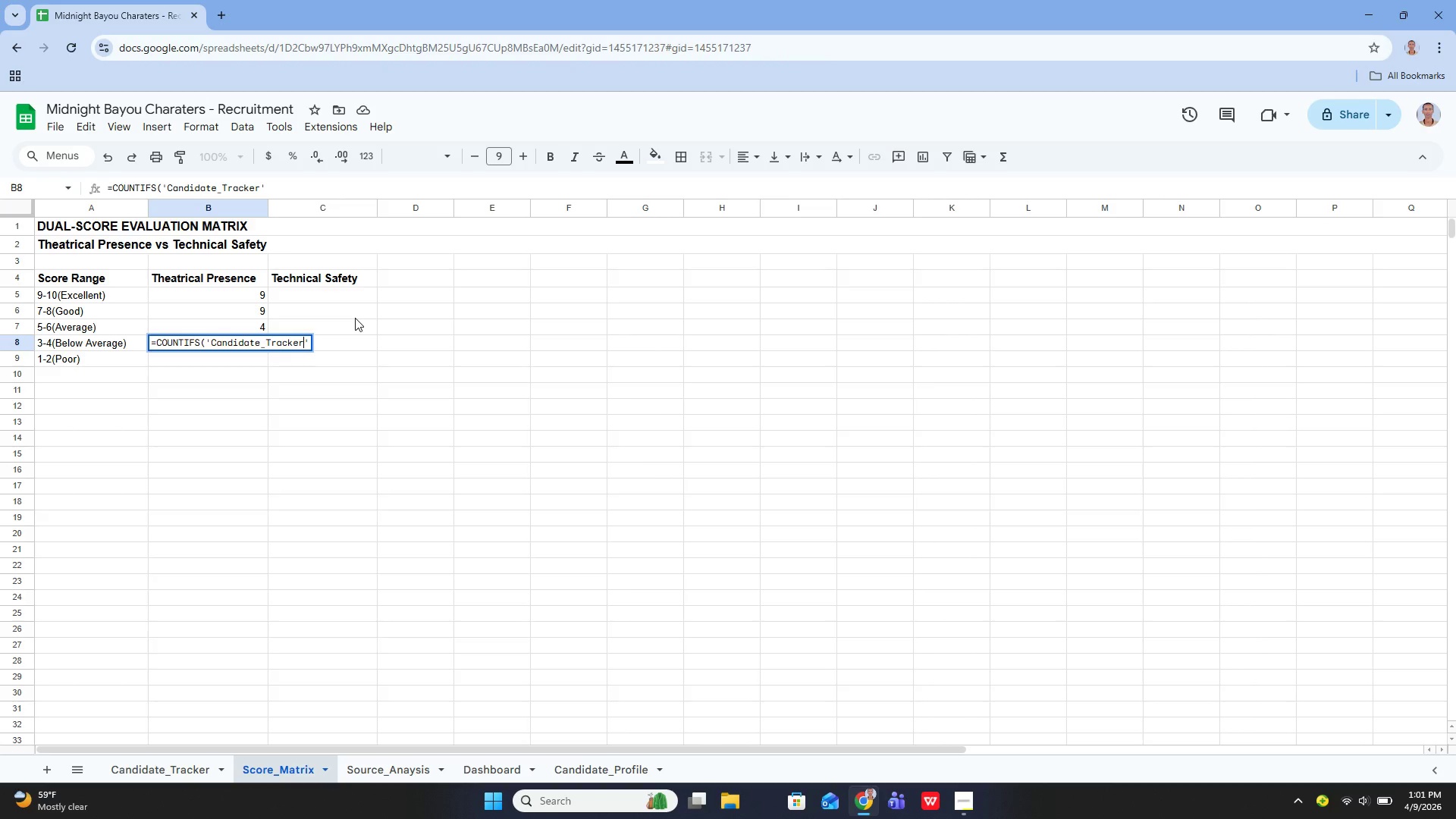 
wait(7.73)
 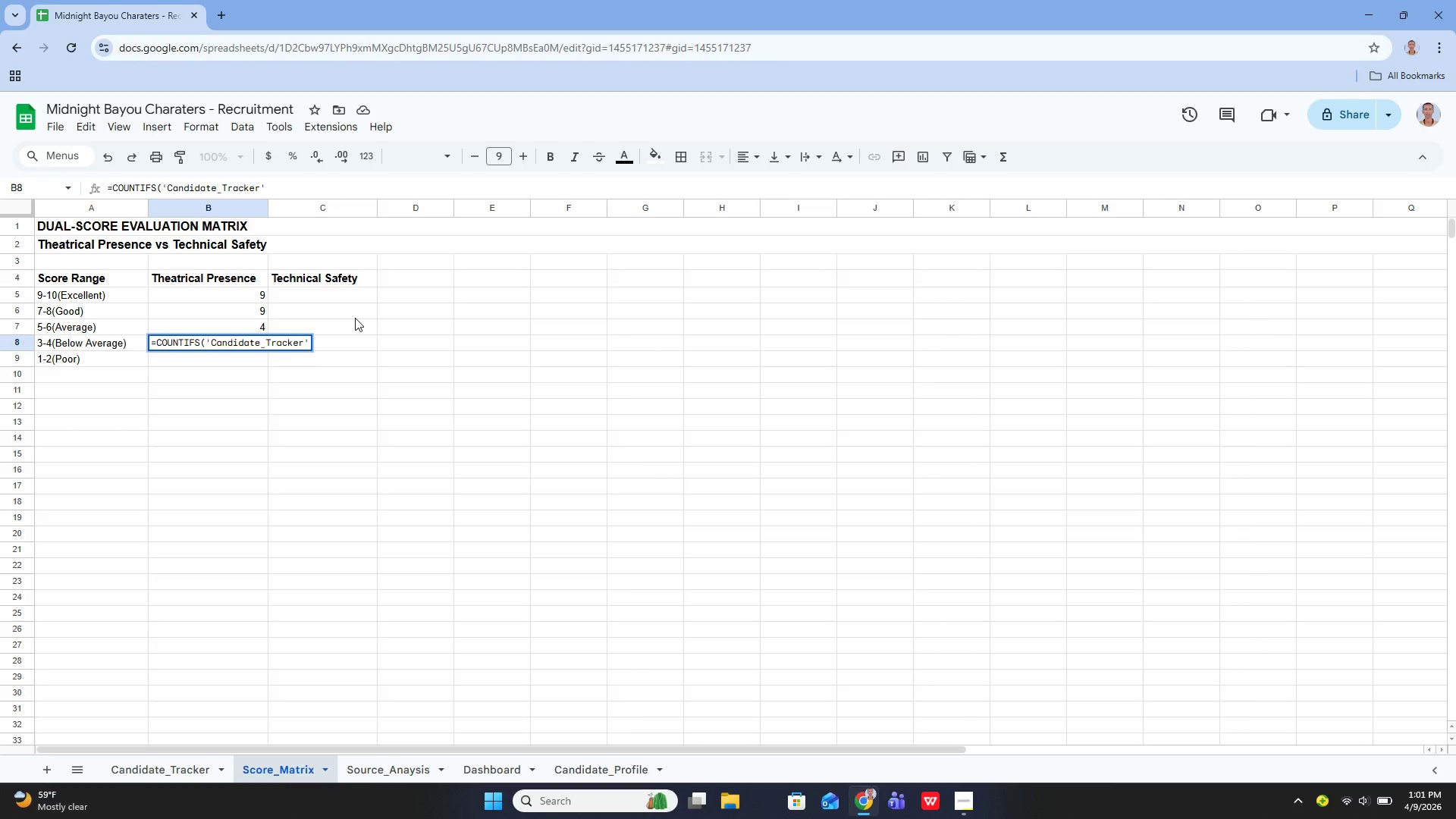 
key(ArrowRight)
 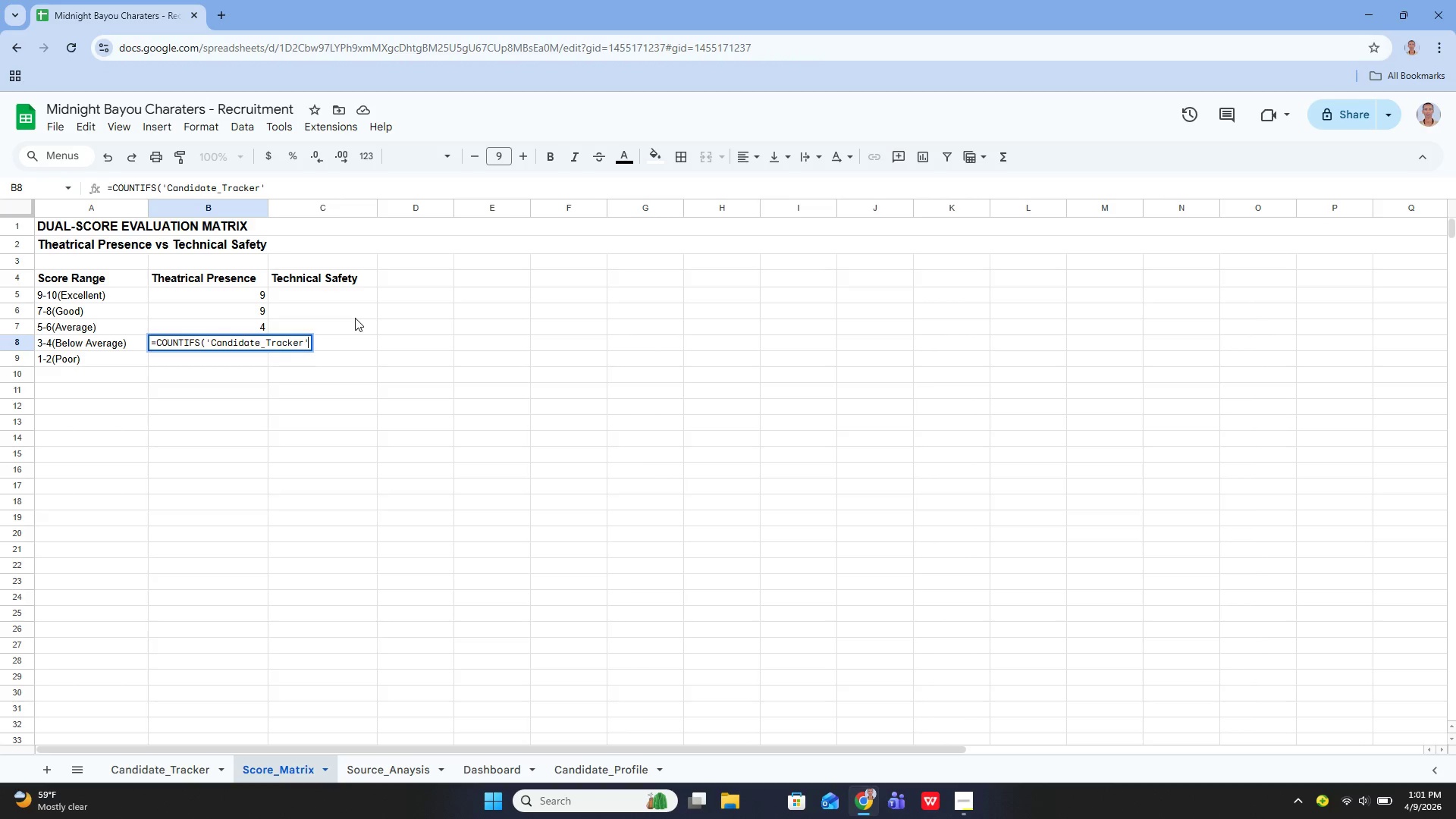 
key(ArrowRight)
 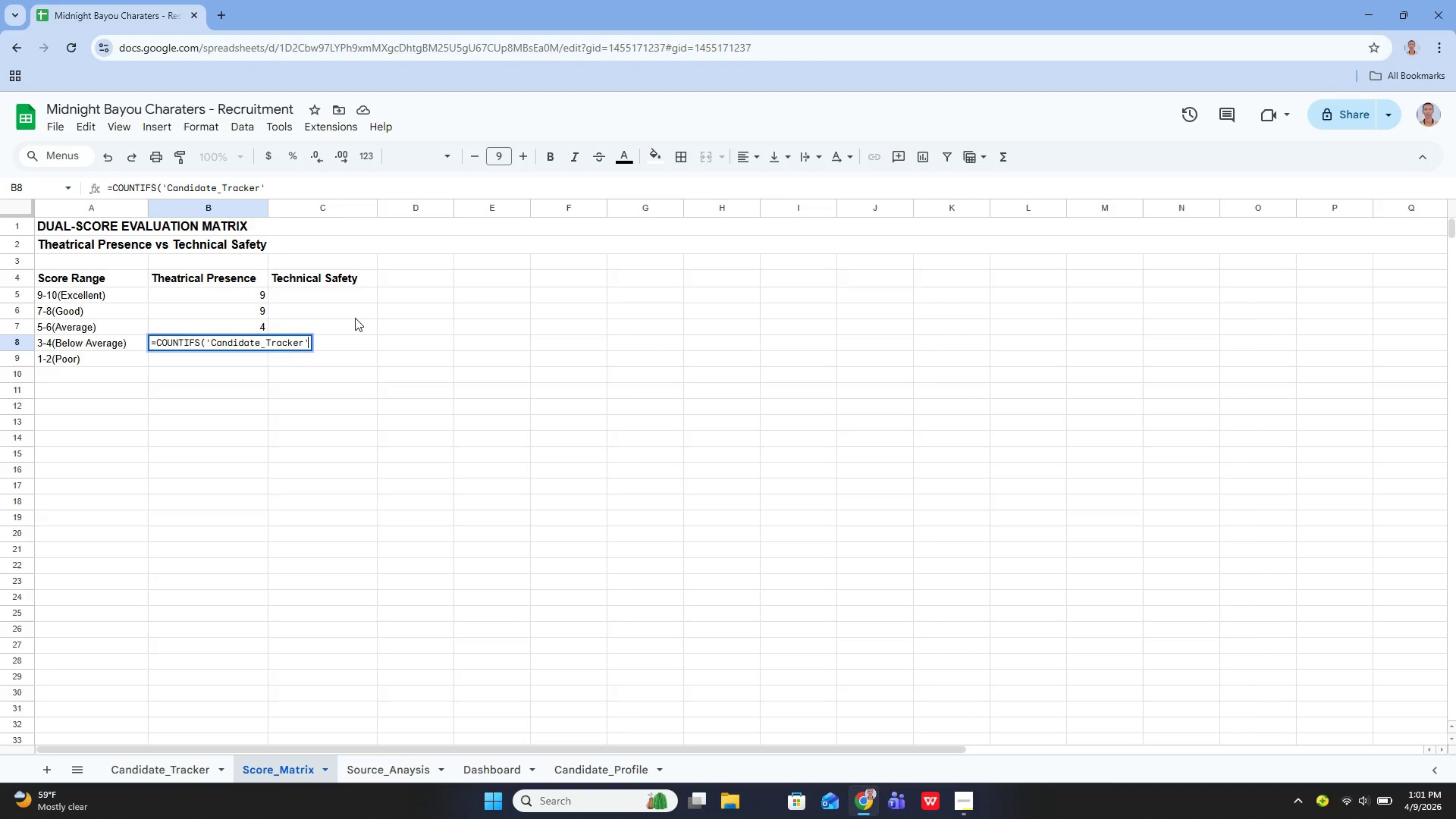 
type(!E5:E29, "")
 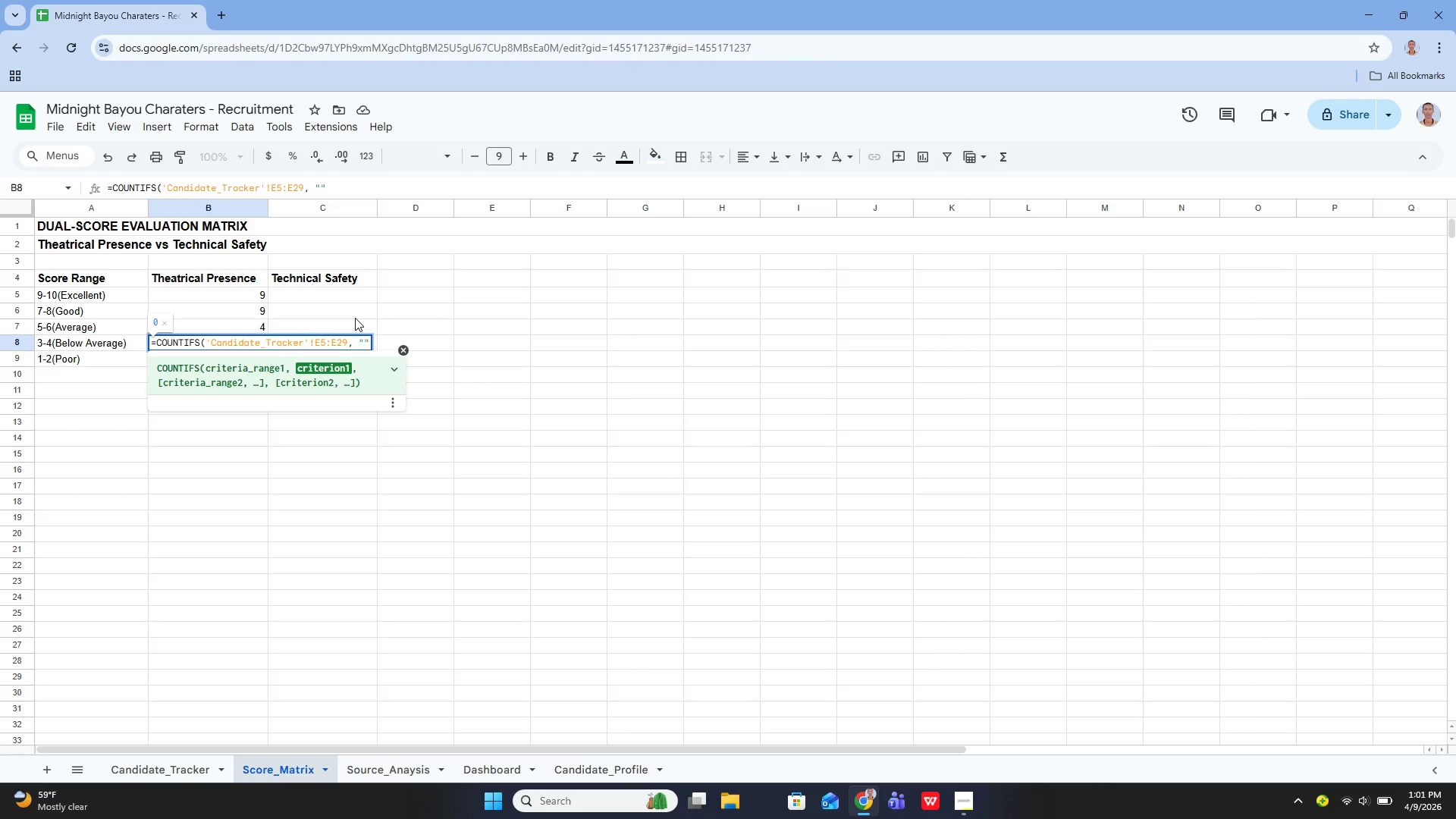 
 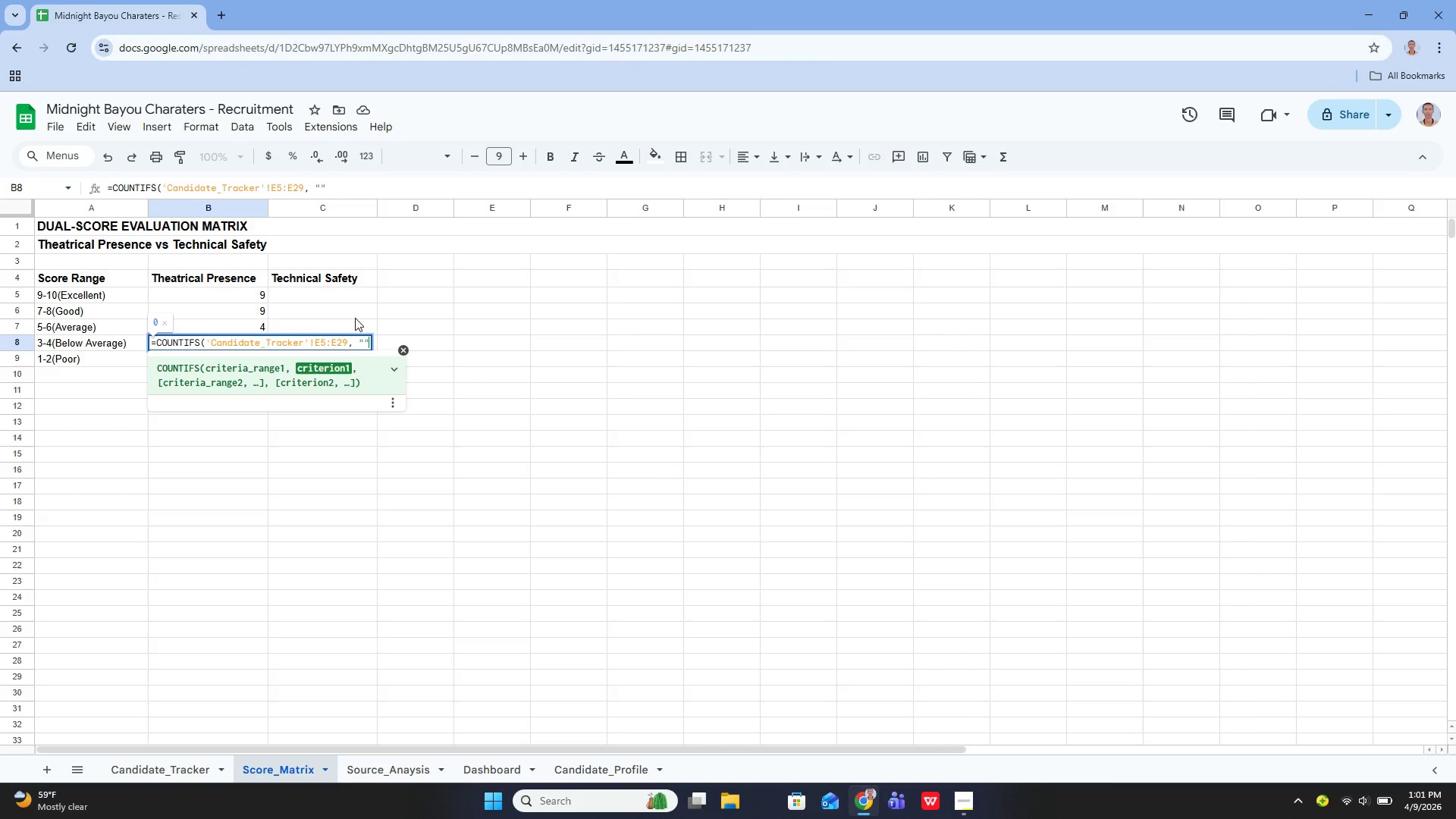 
key(Control+ControlRight)
 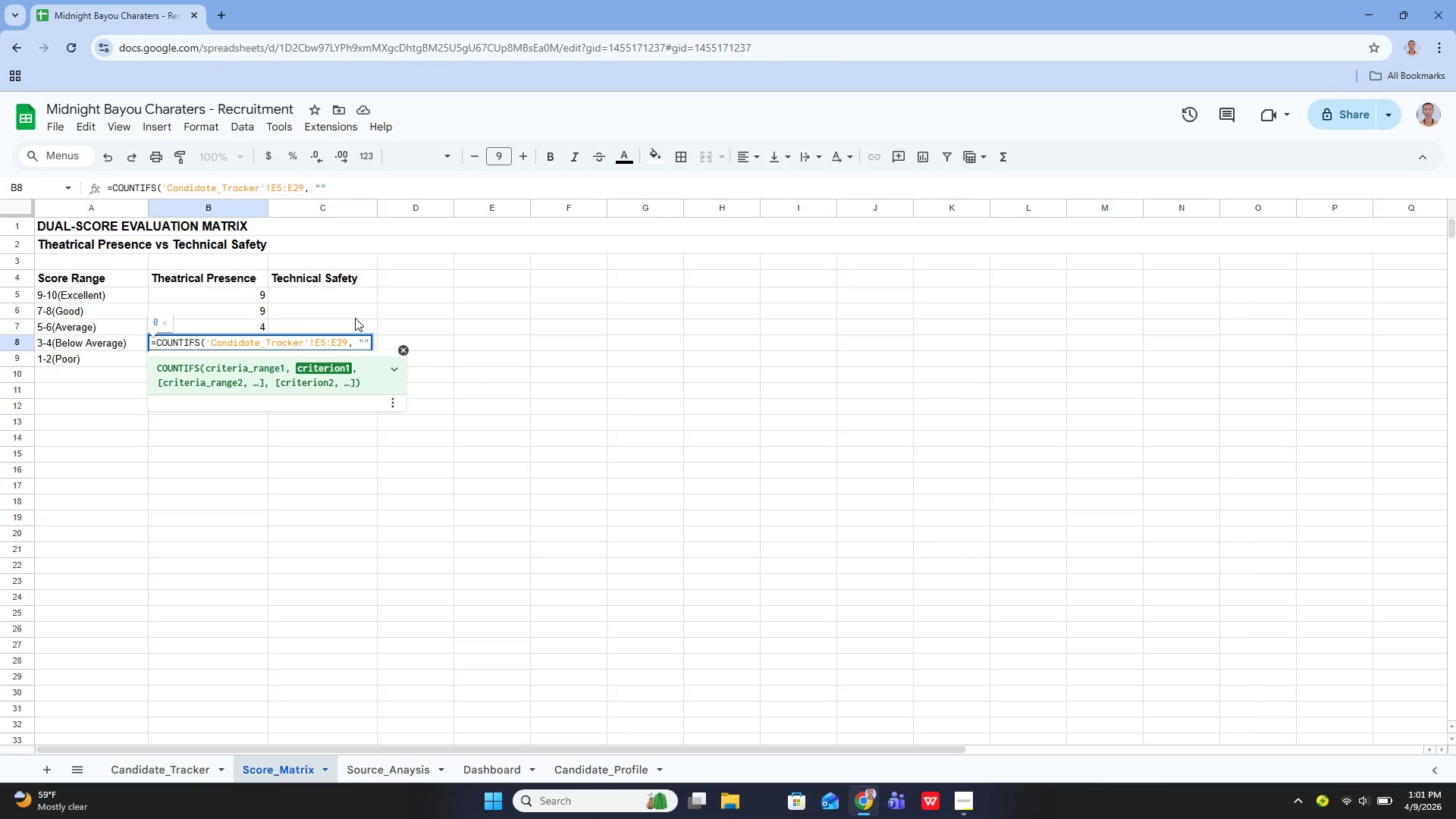 
key(Shift+Period)
 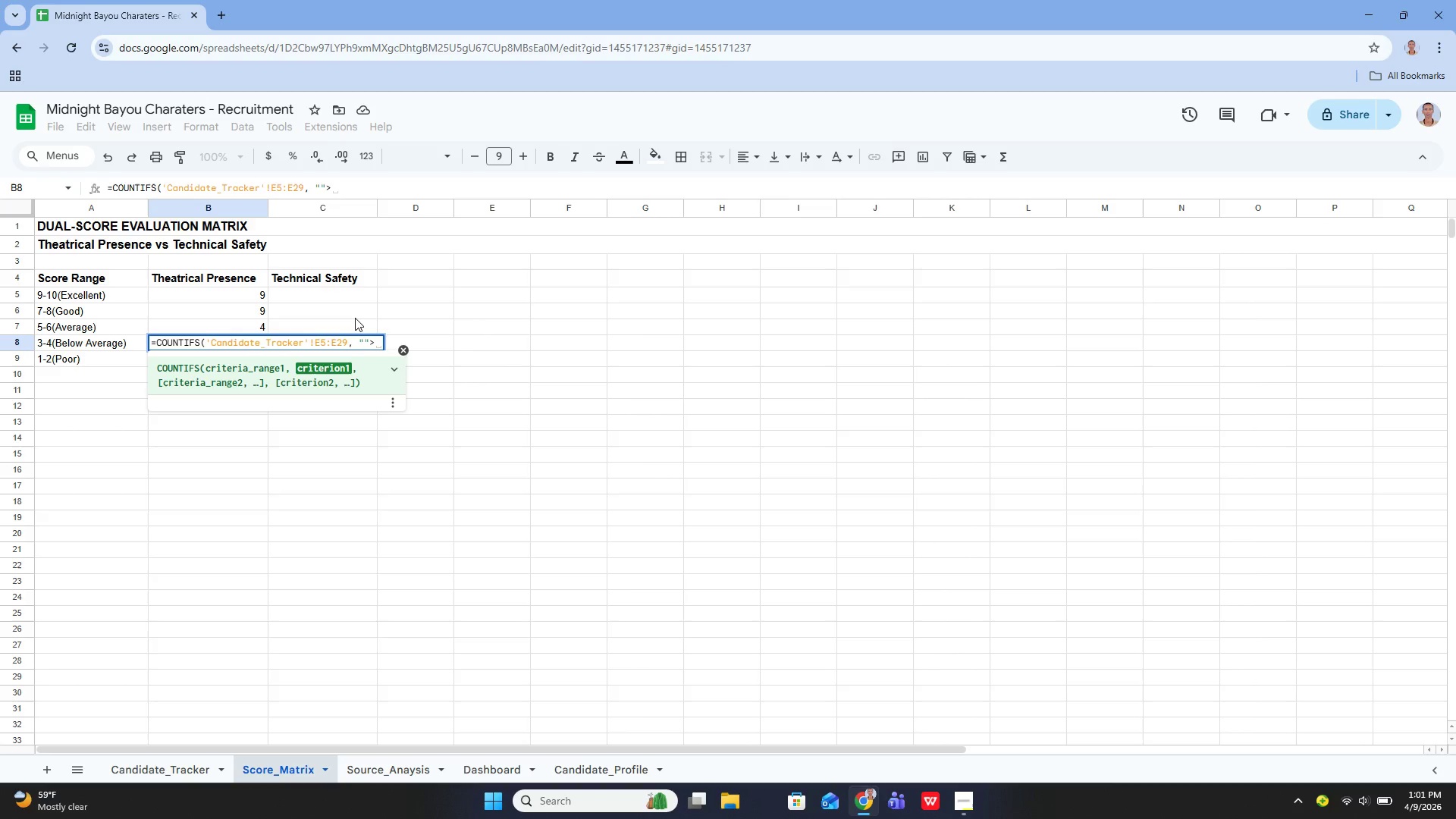 
key(Equal)
 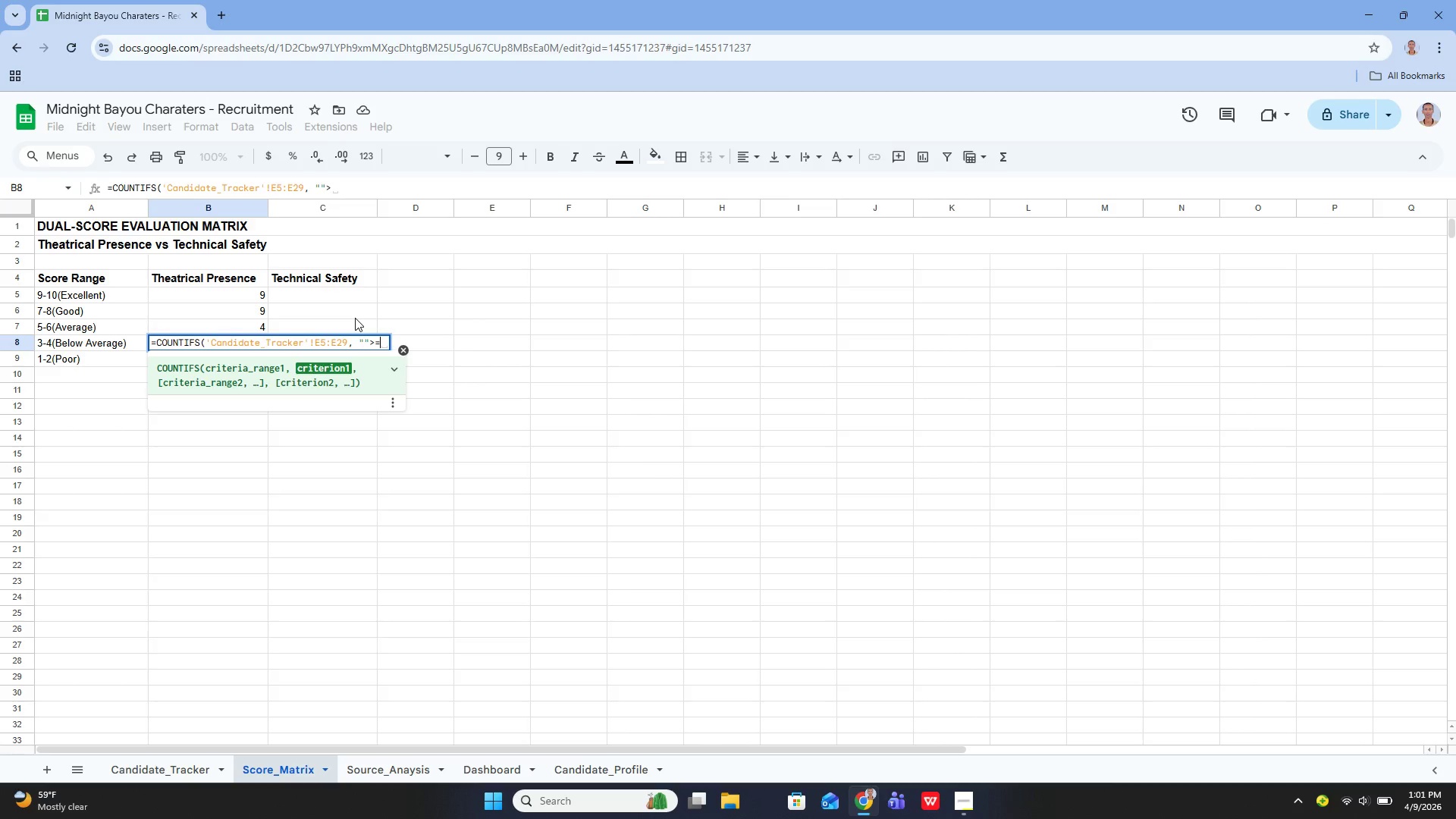 
key(3)
 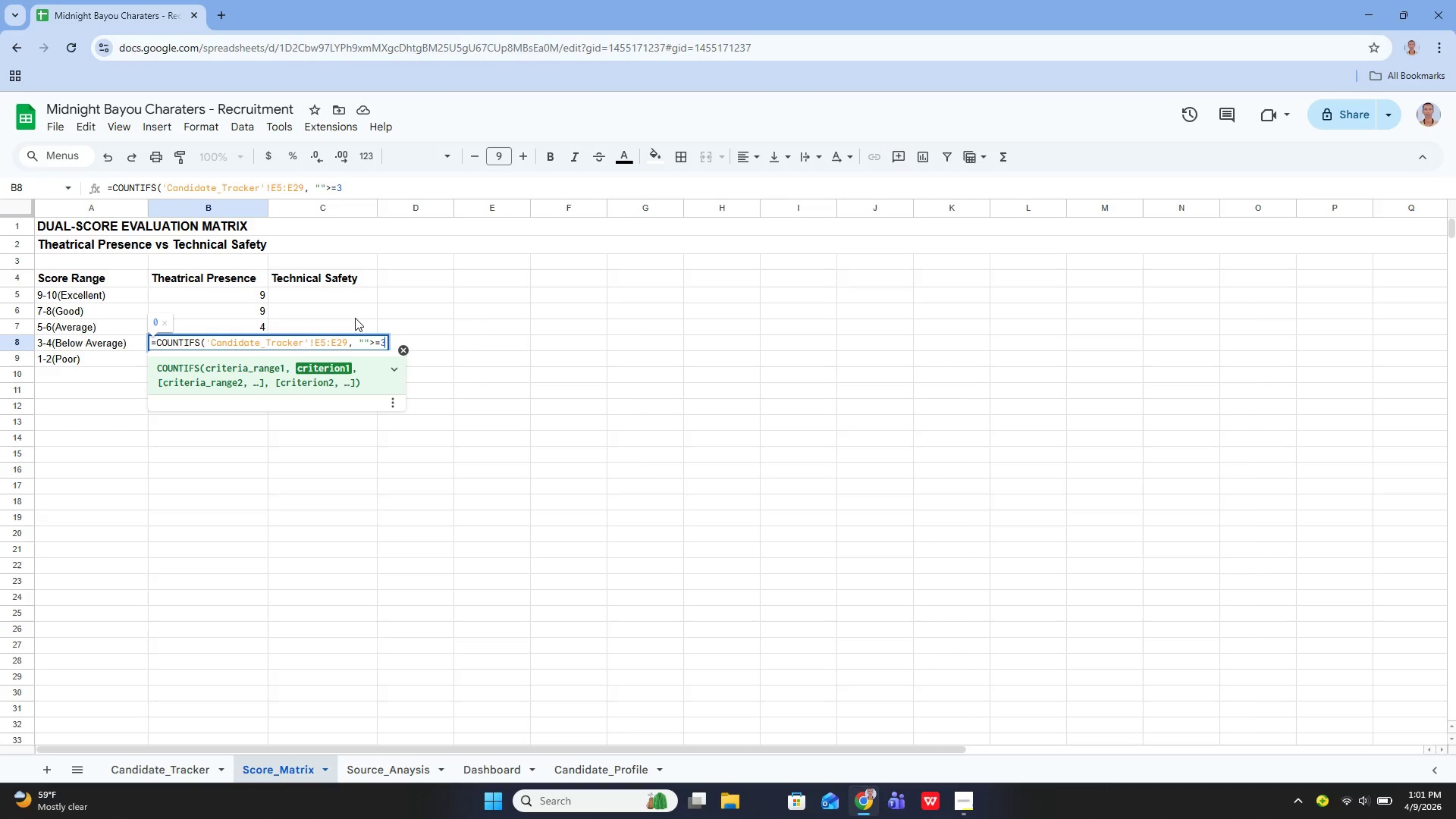 
key(Backspace)
 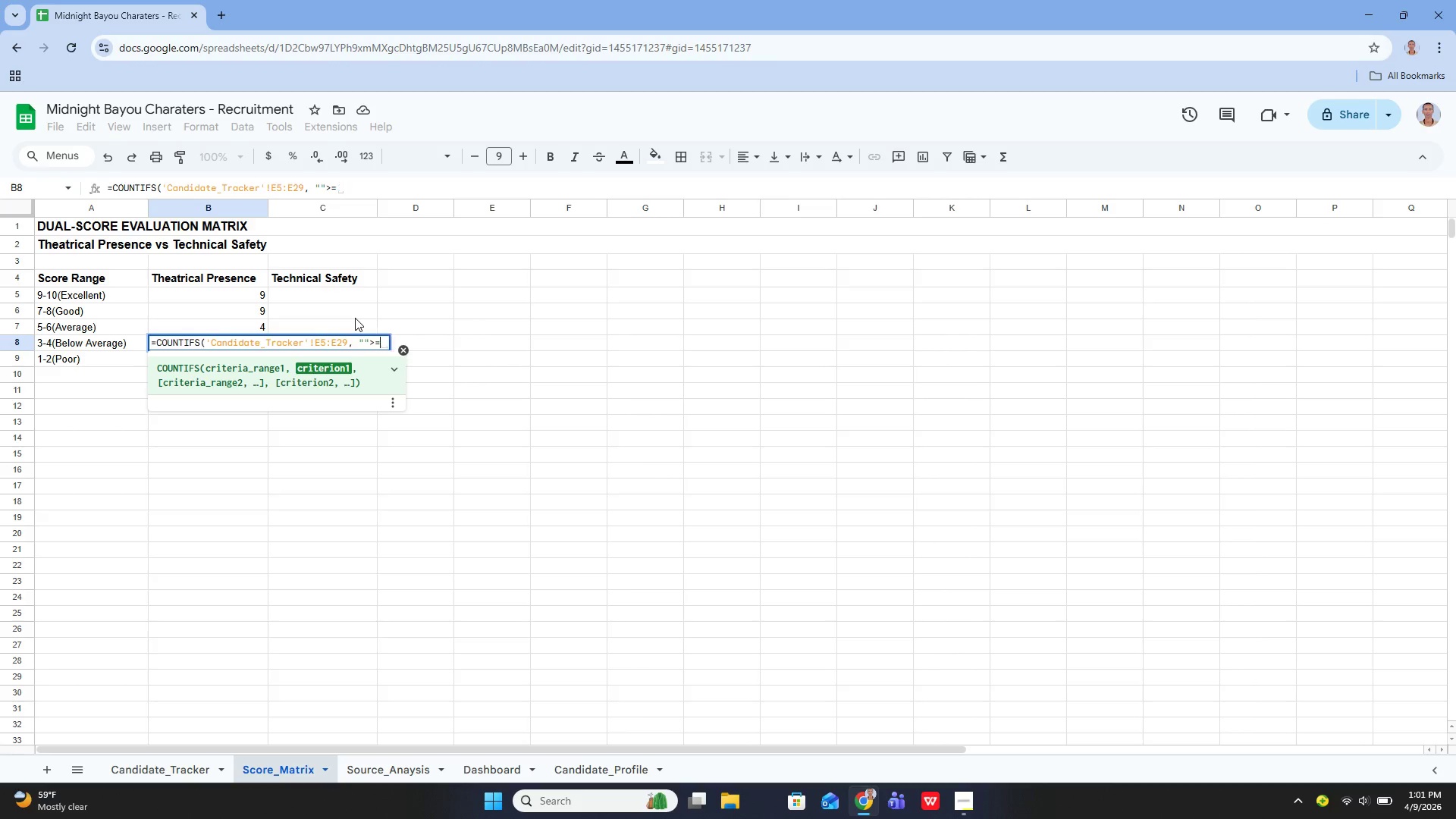 
key(Backspace)
 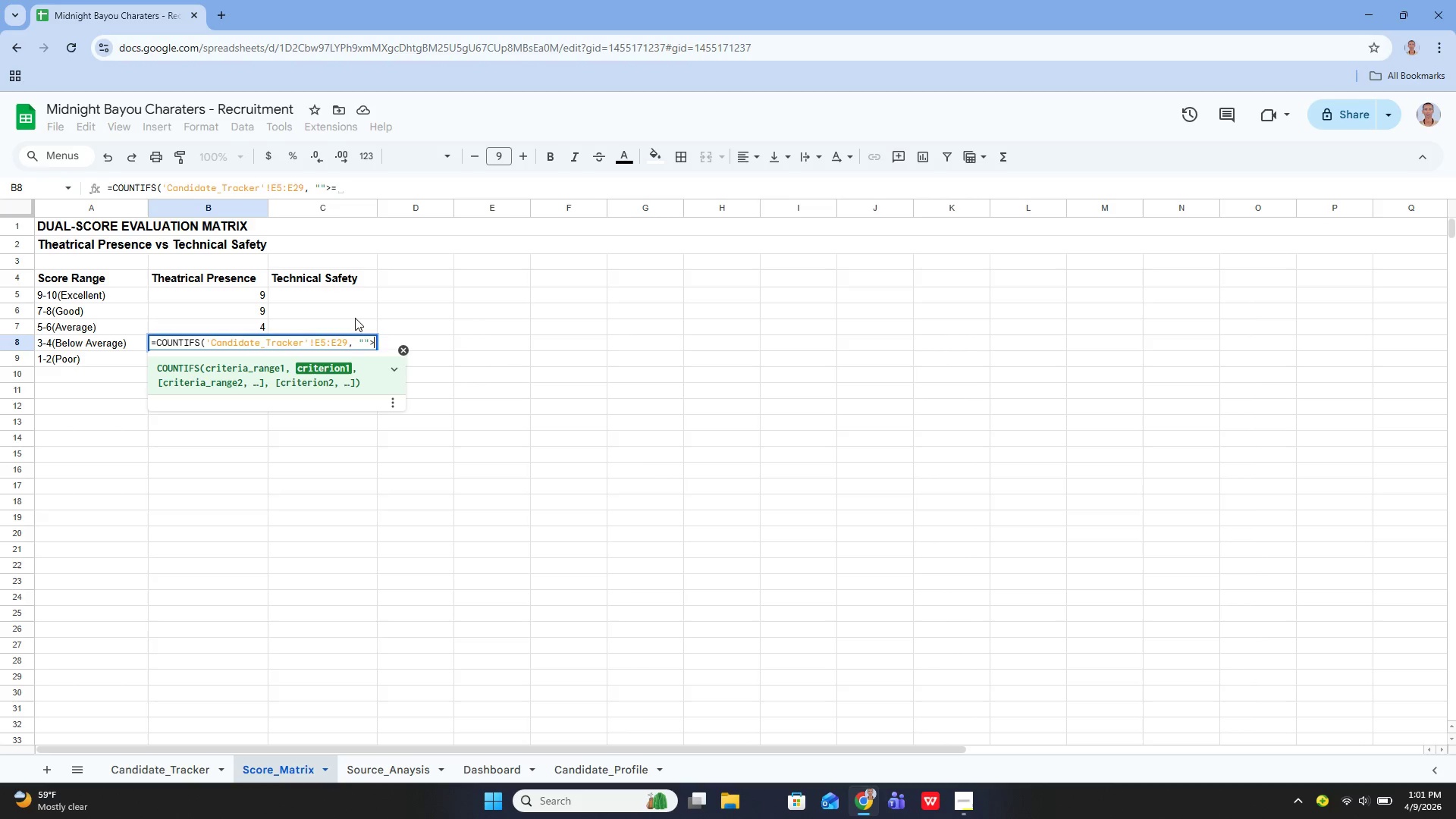 
key(Backspace)
 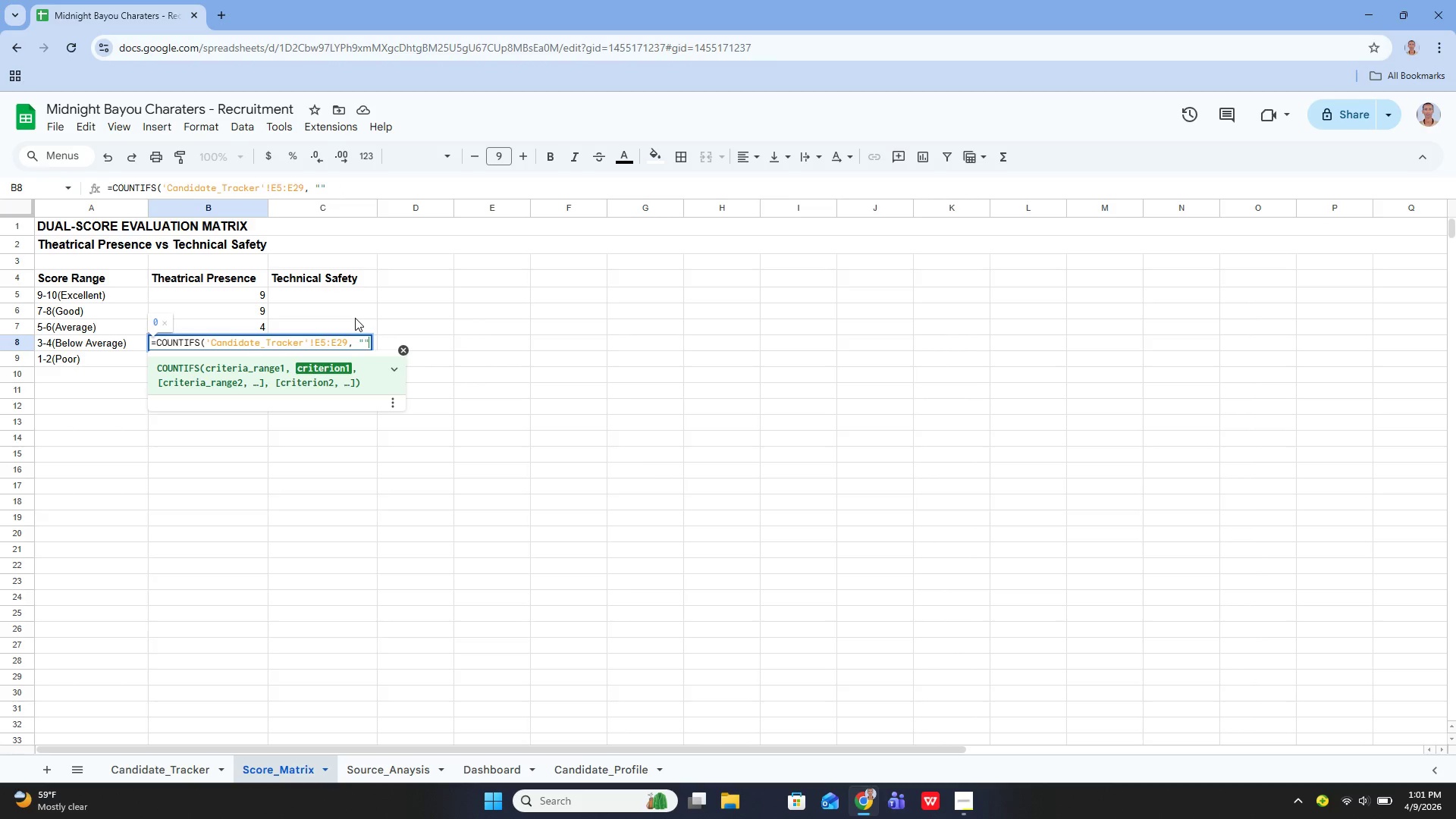 
key(ArrowLeft)
 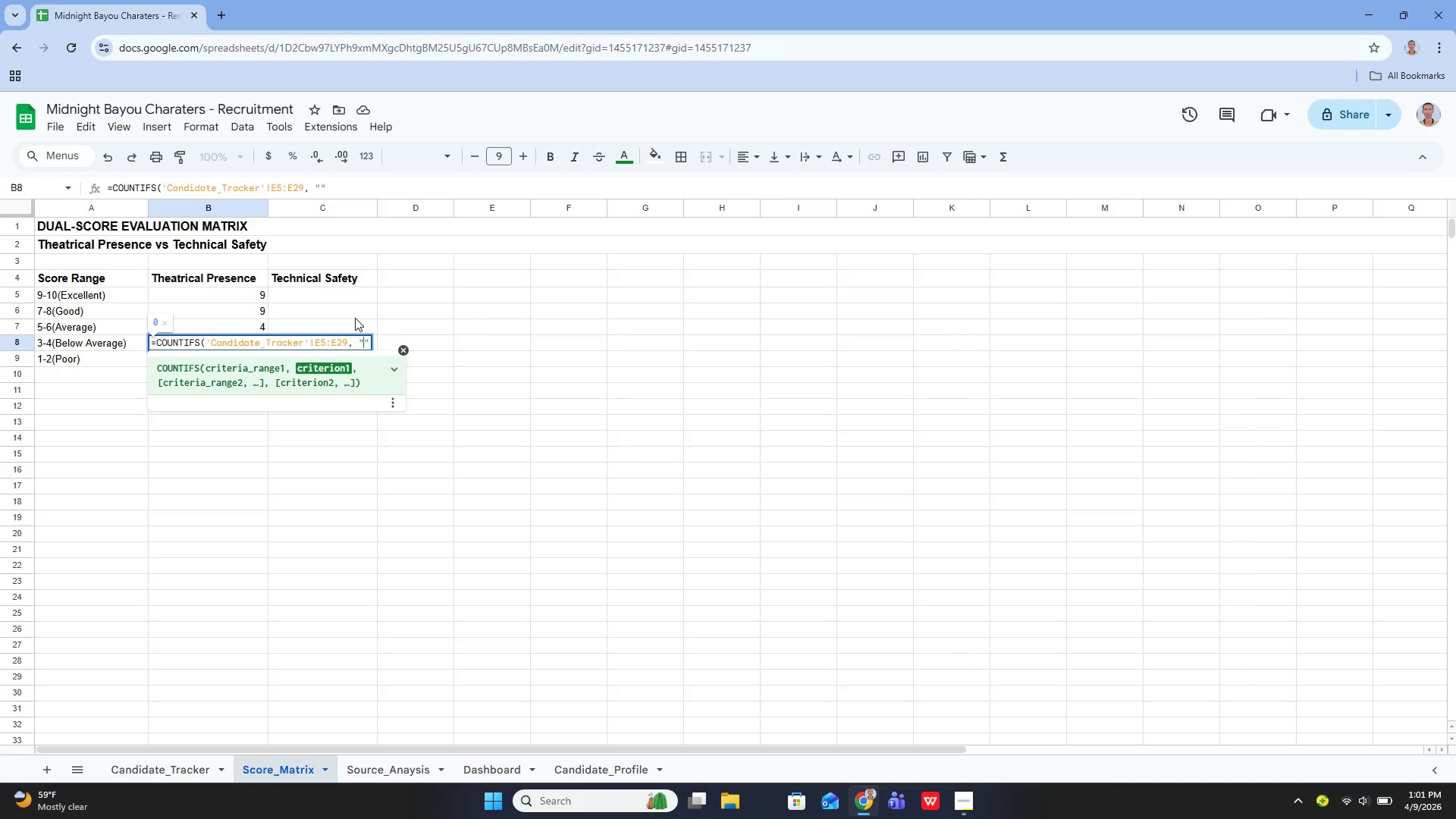 
key(Shift+Slash)
 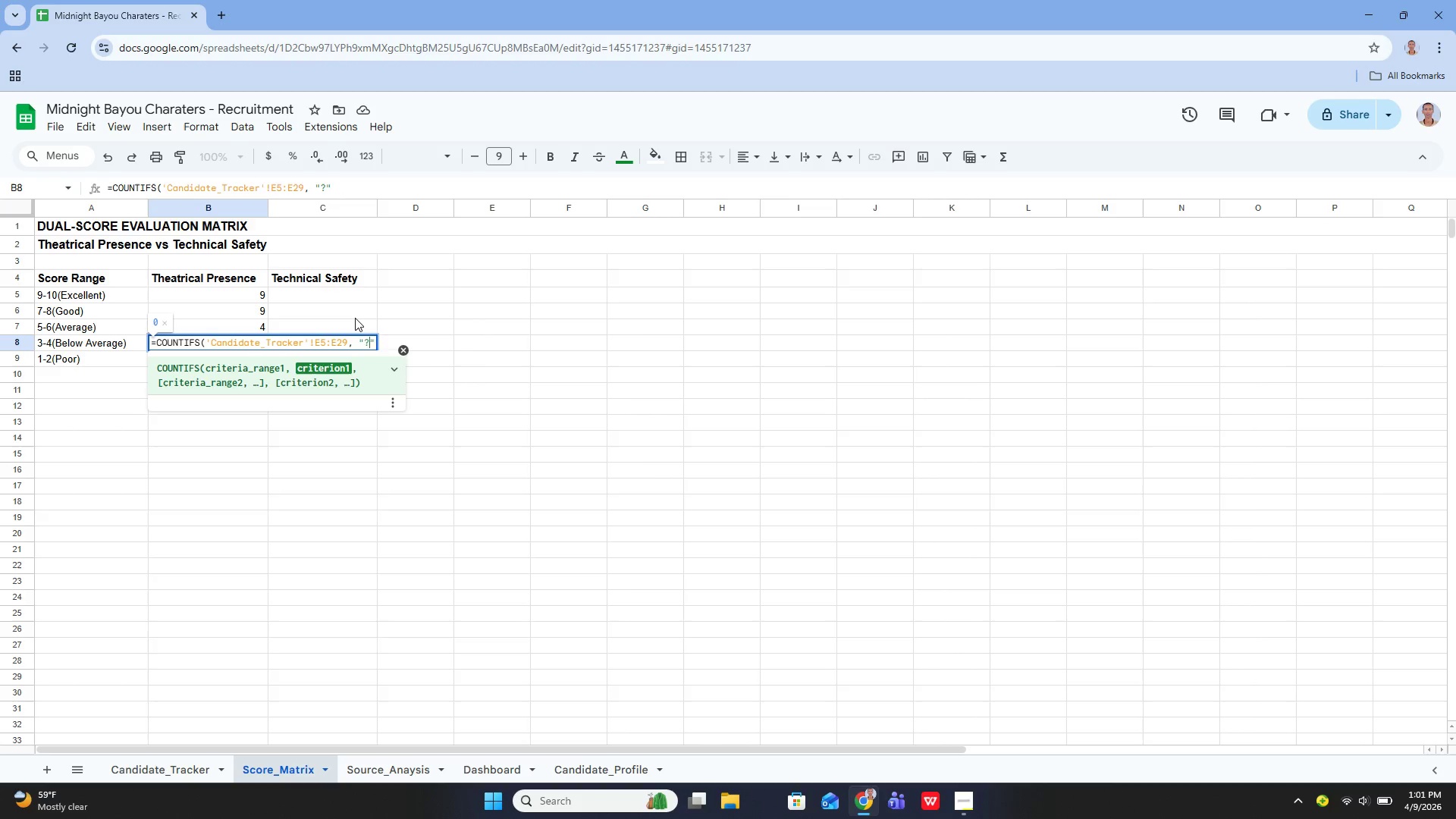 
key(Backspace)
 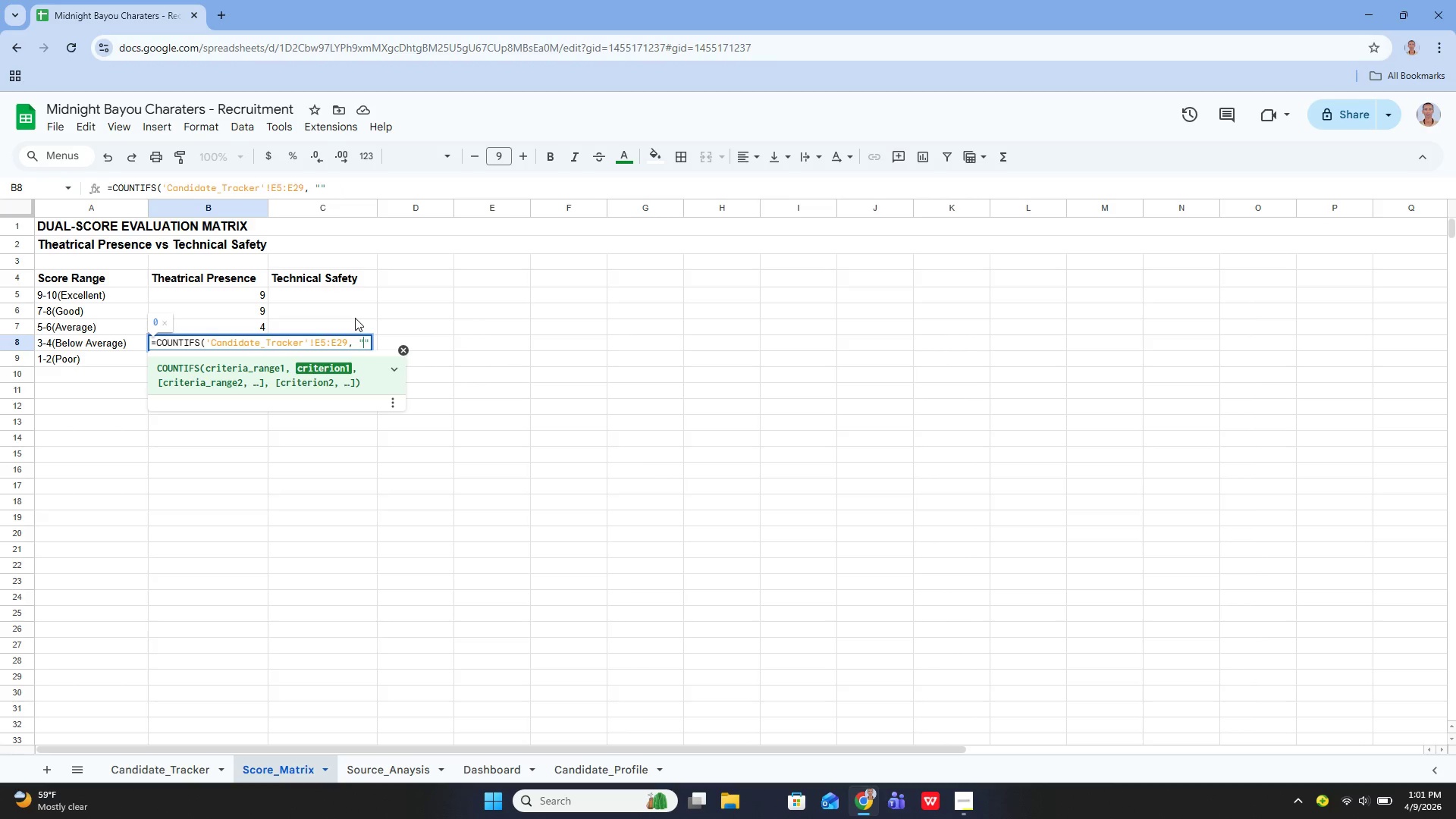 
key(Shift+ShiftLeft)
 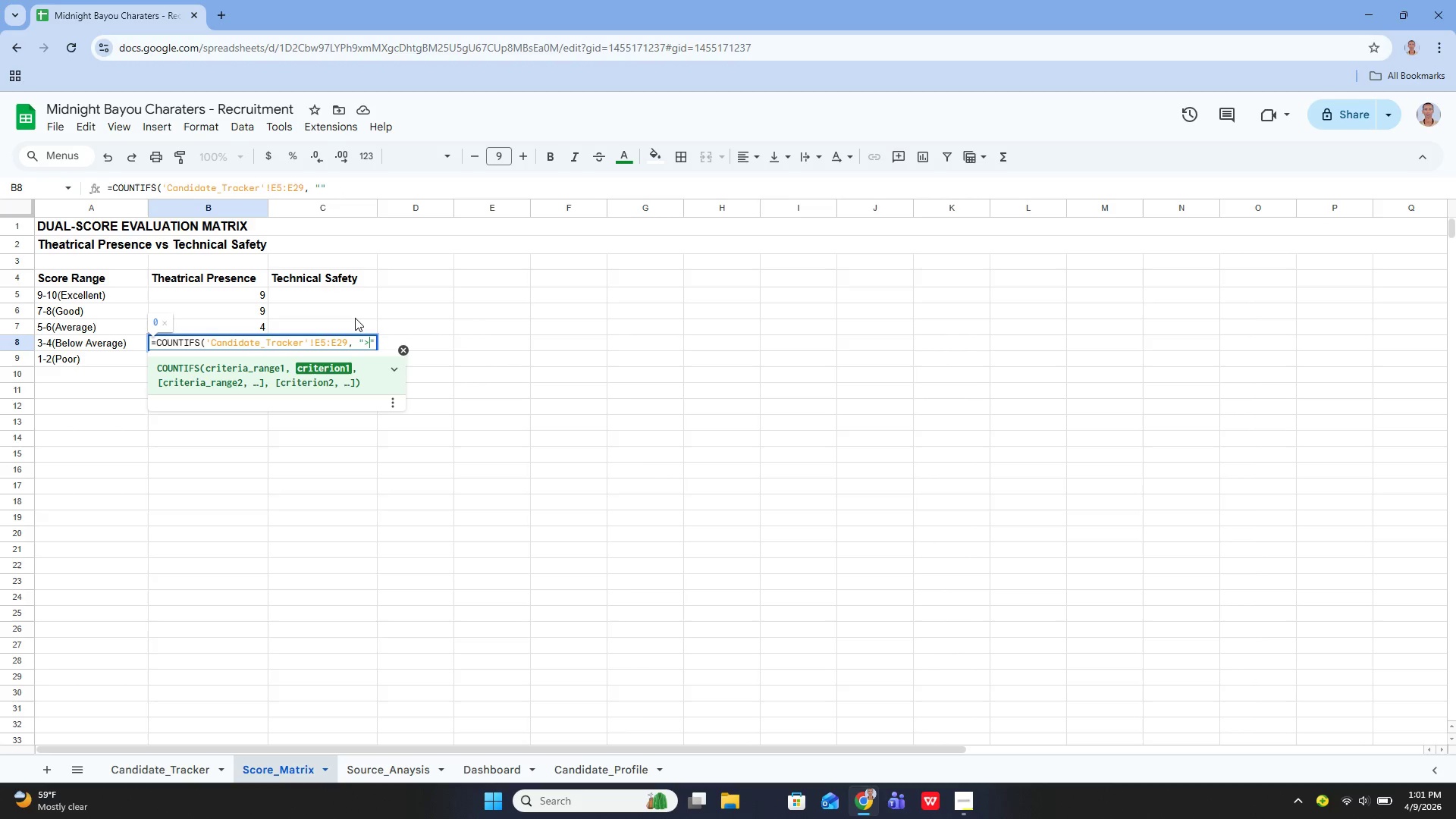 
key(Shift+Period)
 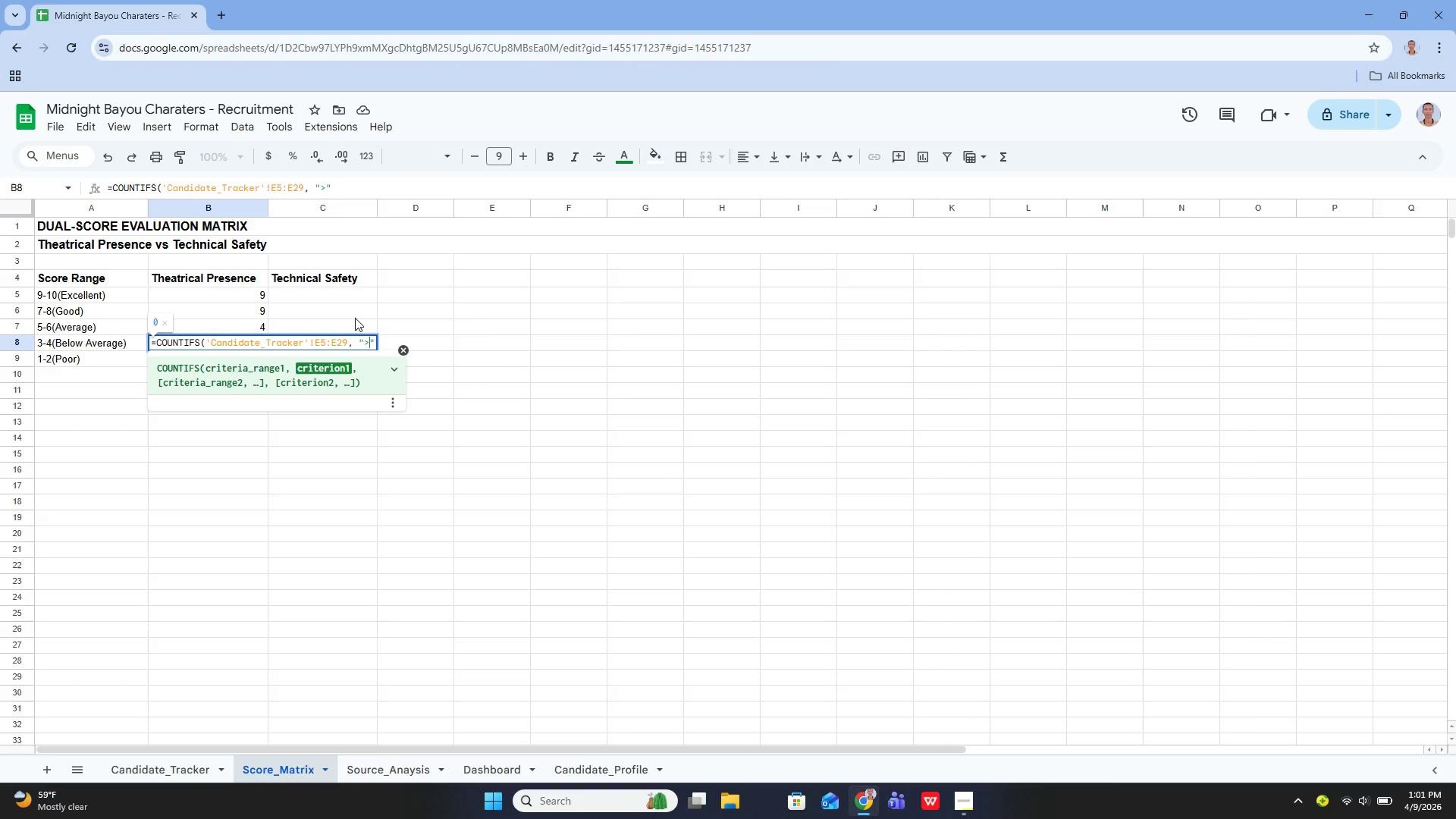 
key(Equal)
 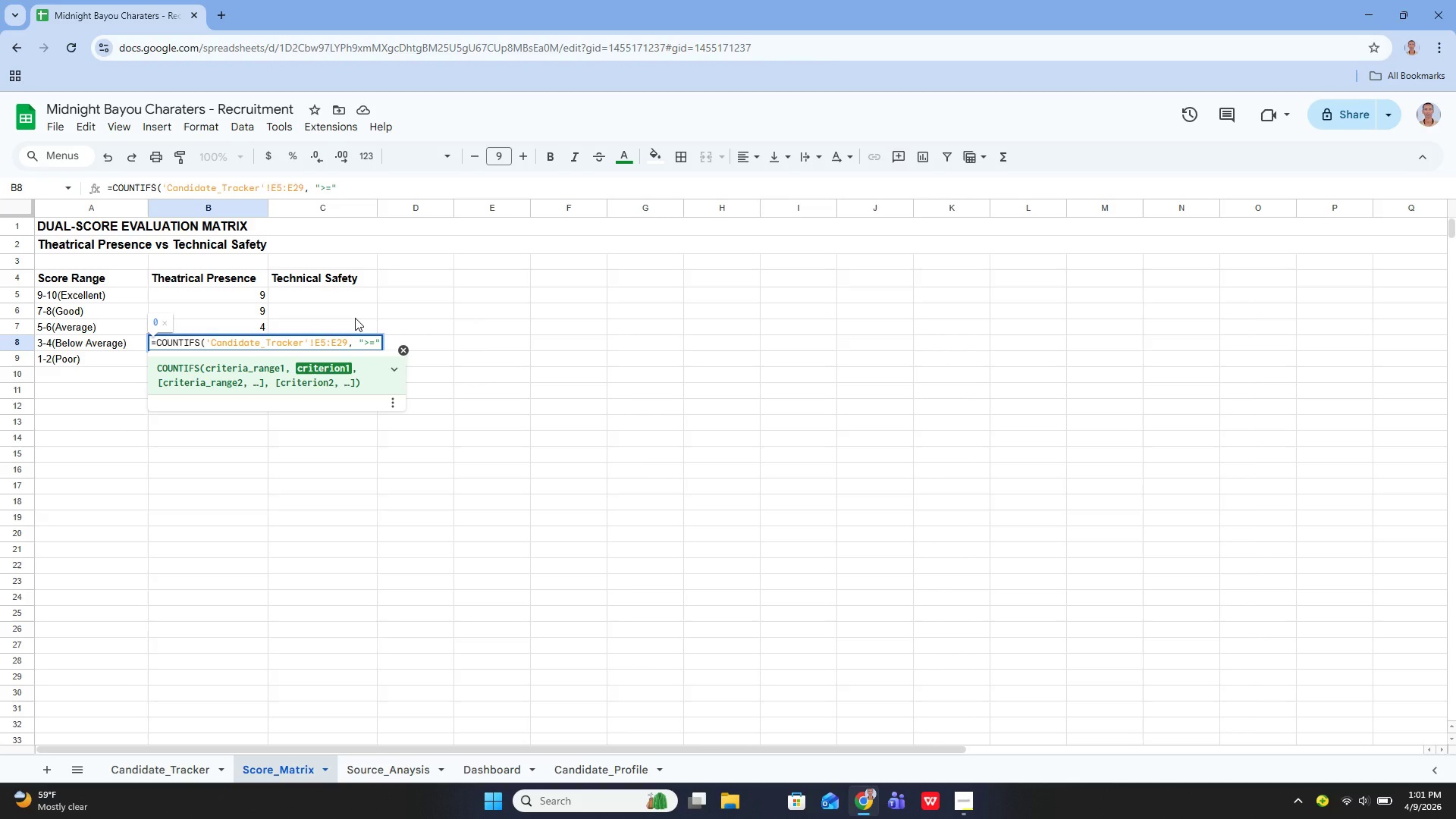 
key(3)
 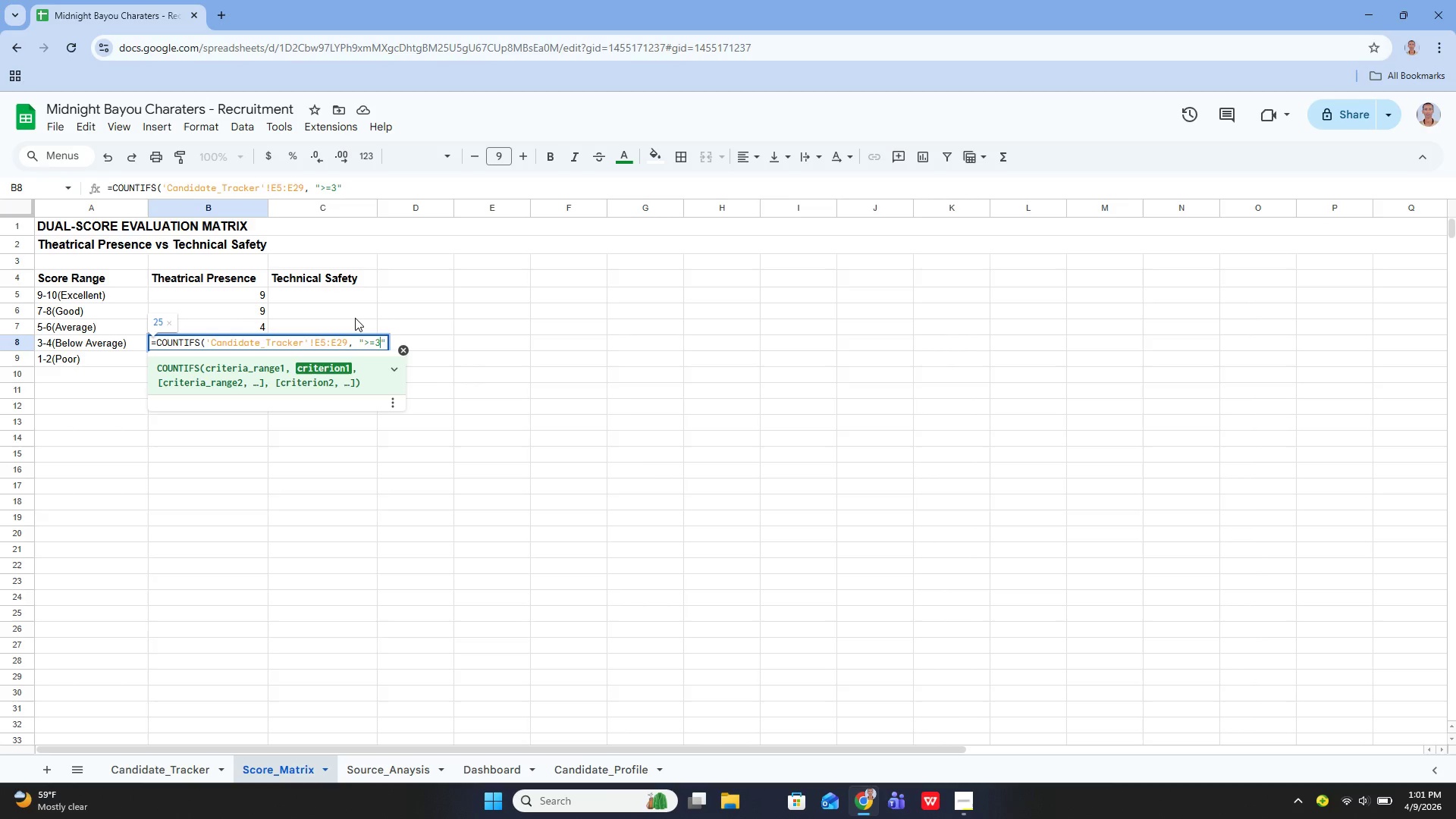 
key(ArrowRight)
 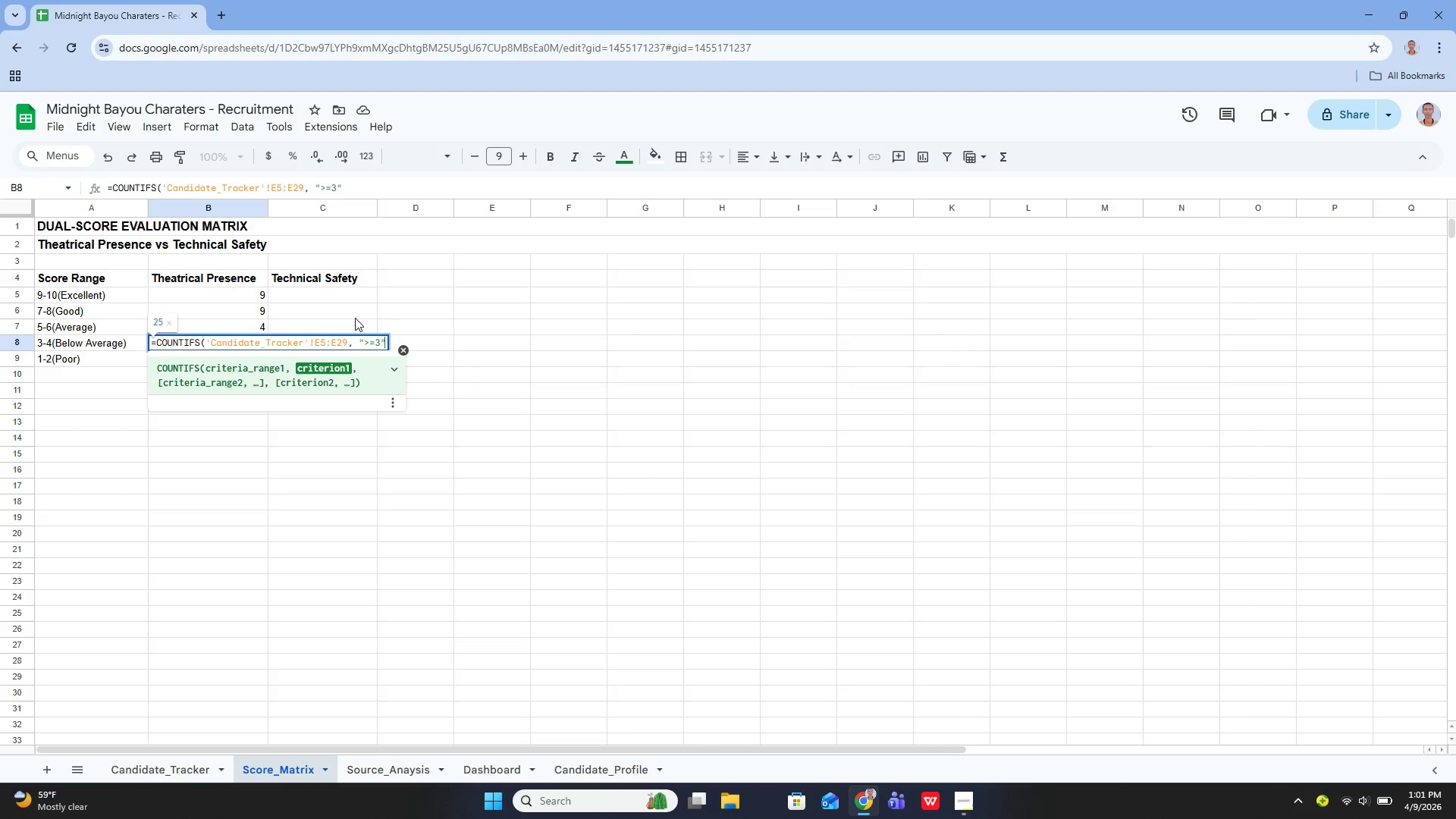 
key(Comma)
 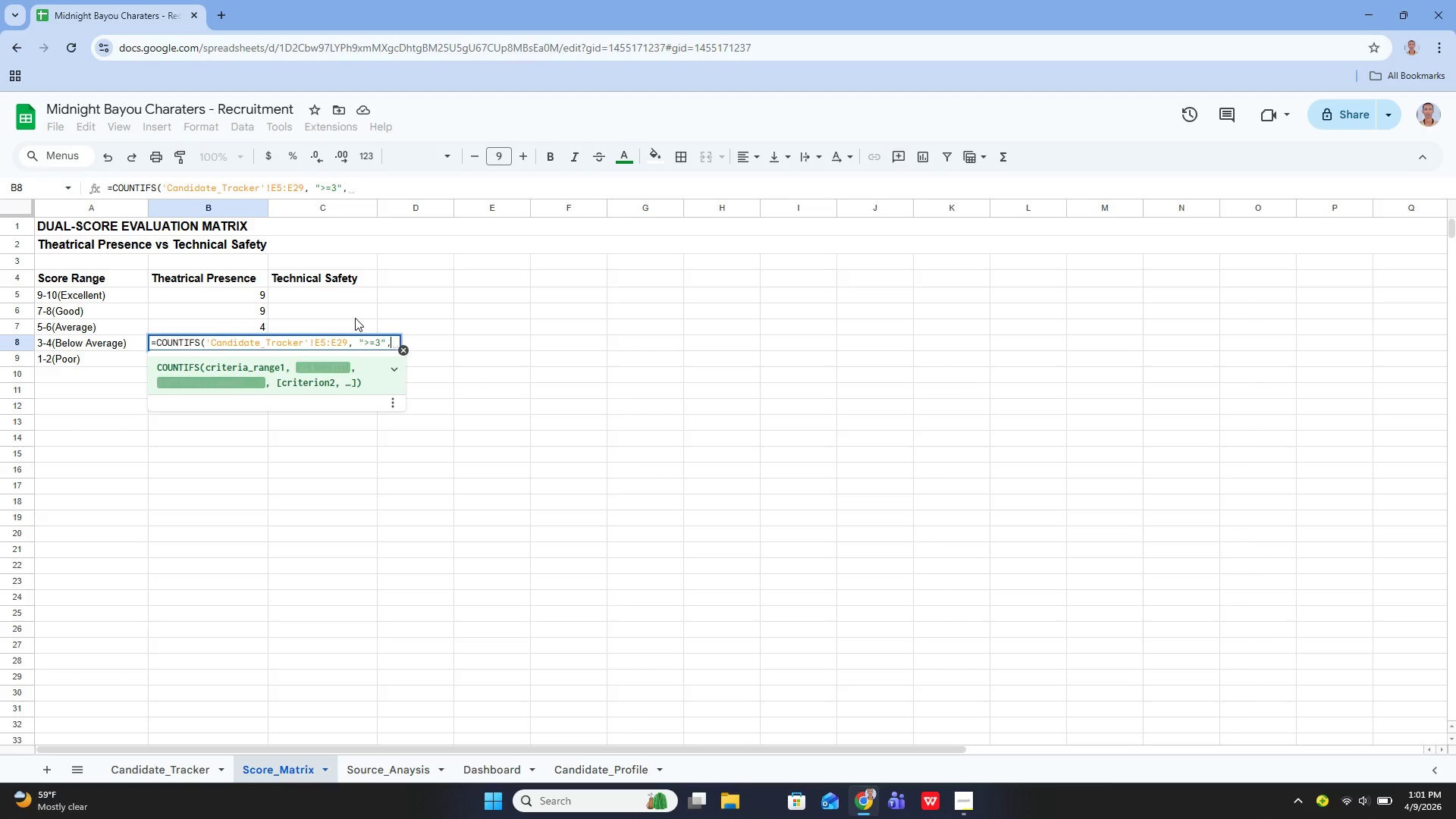 
key(Space)
 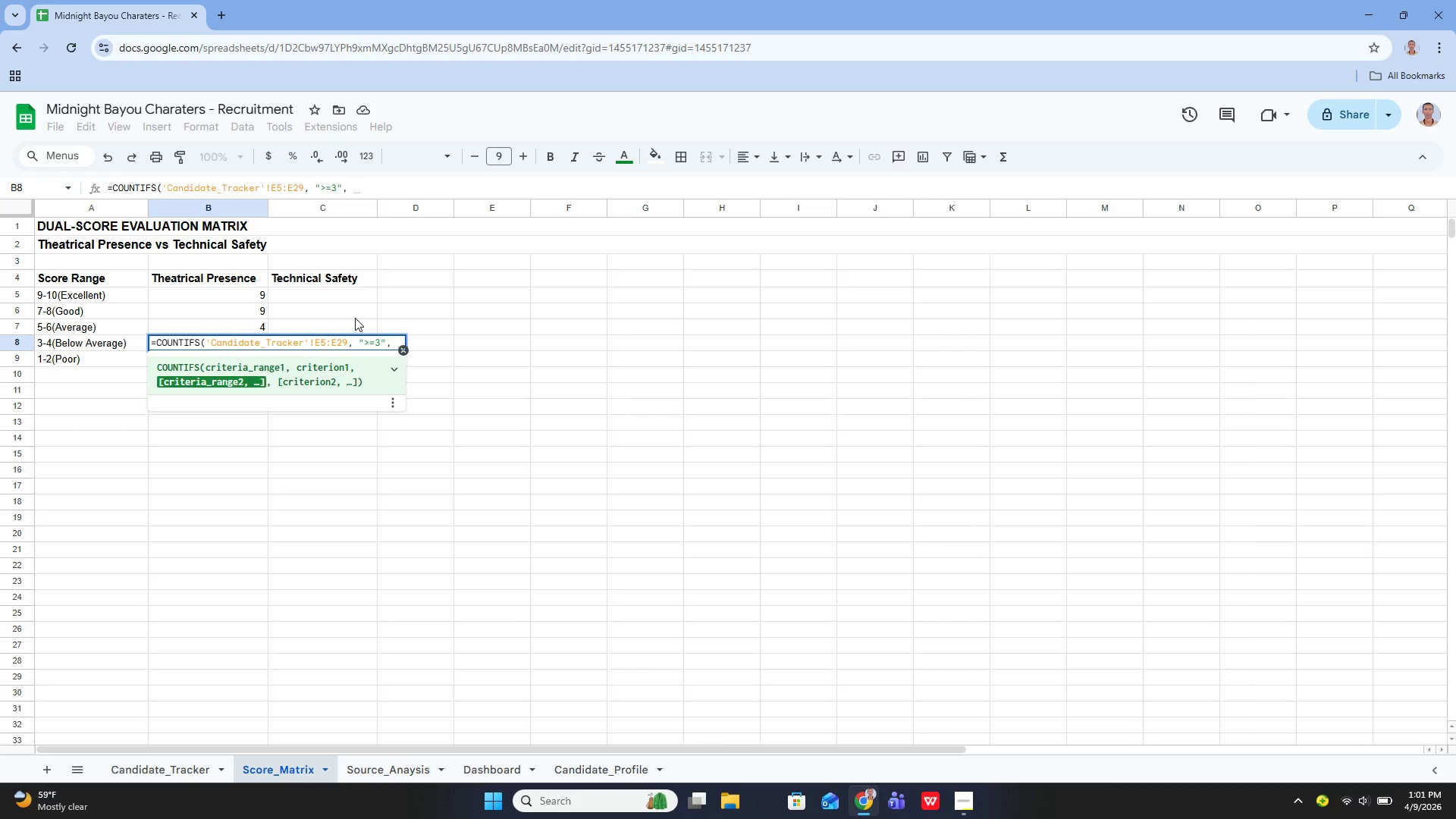 
key(Quote)
 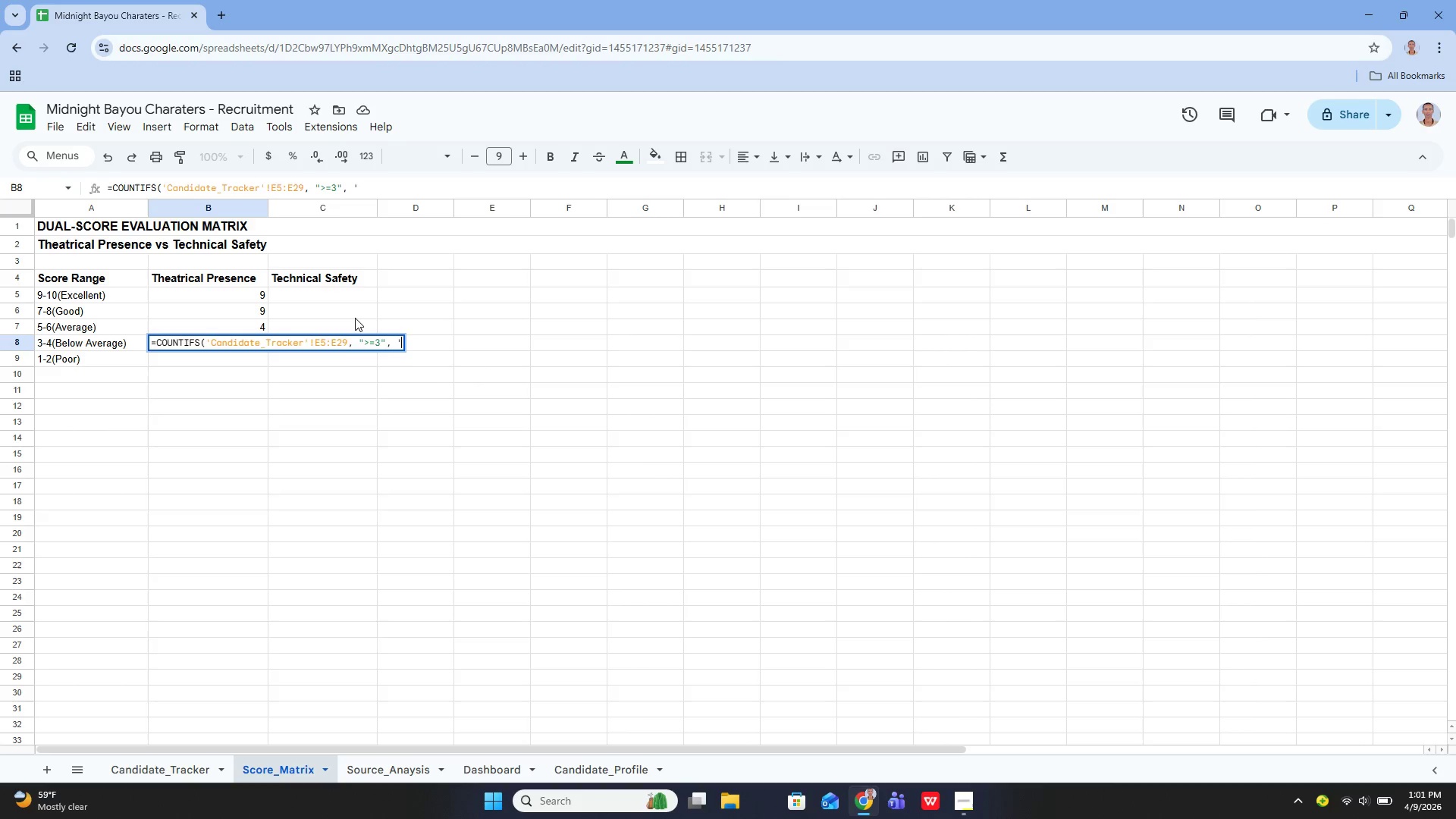 
key(Quote)
 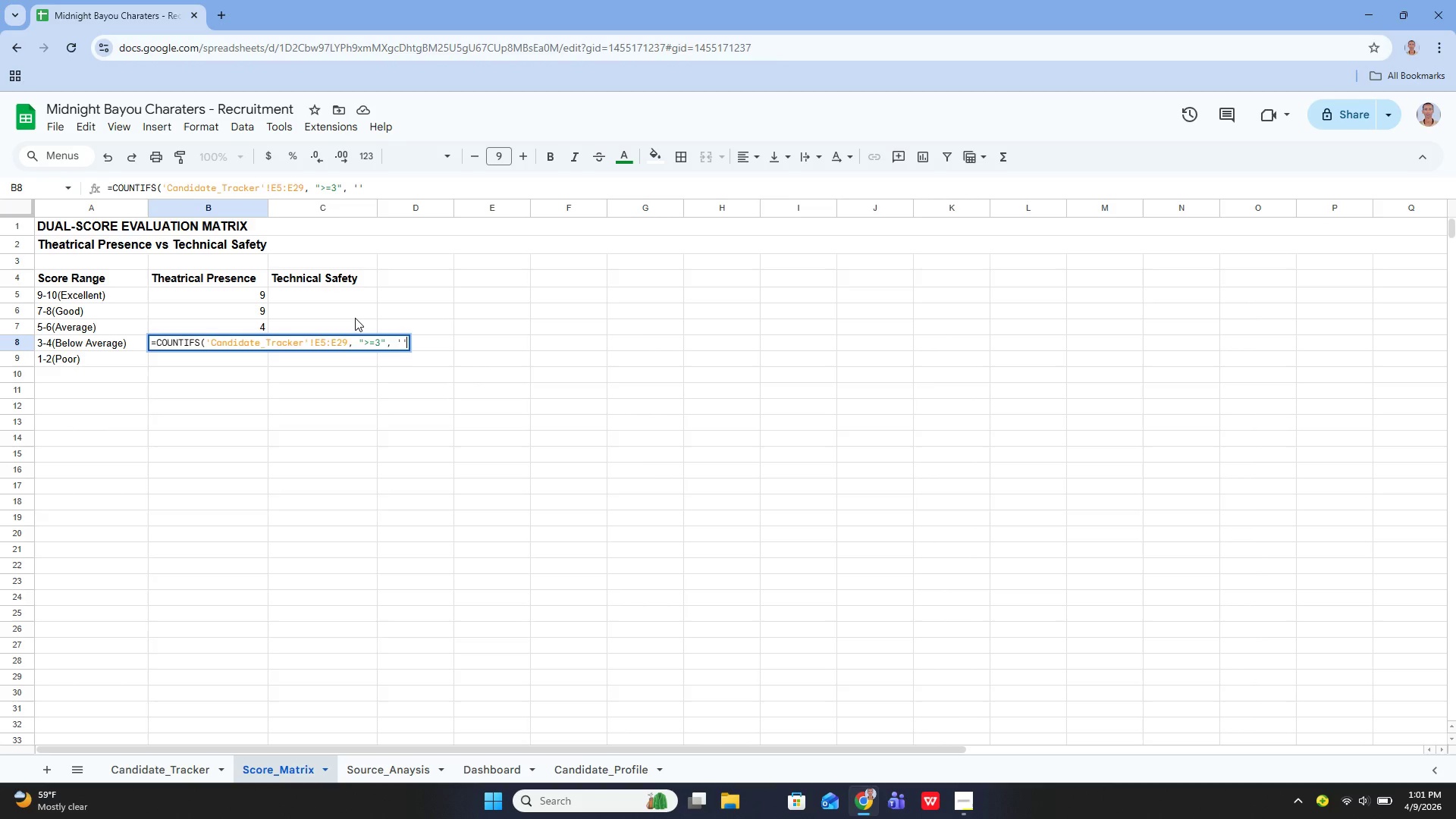 
key(Control+ControlRight)
 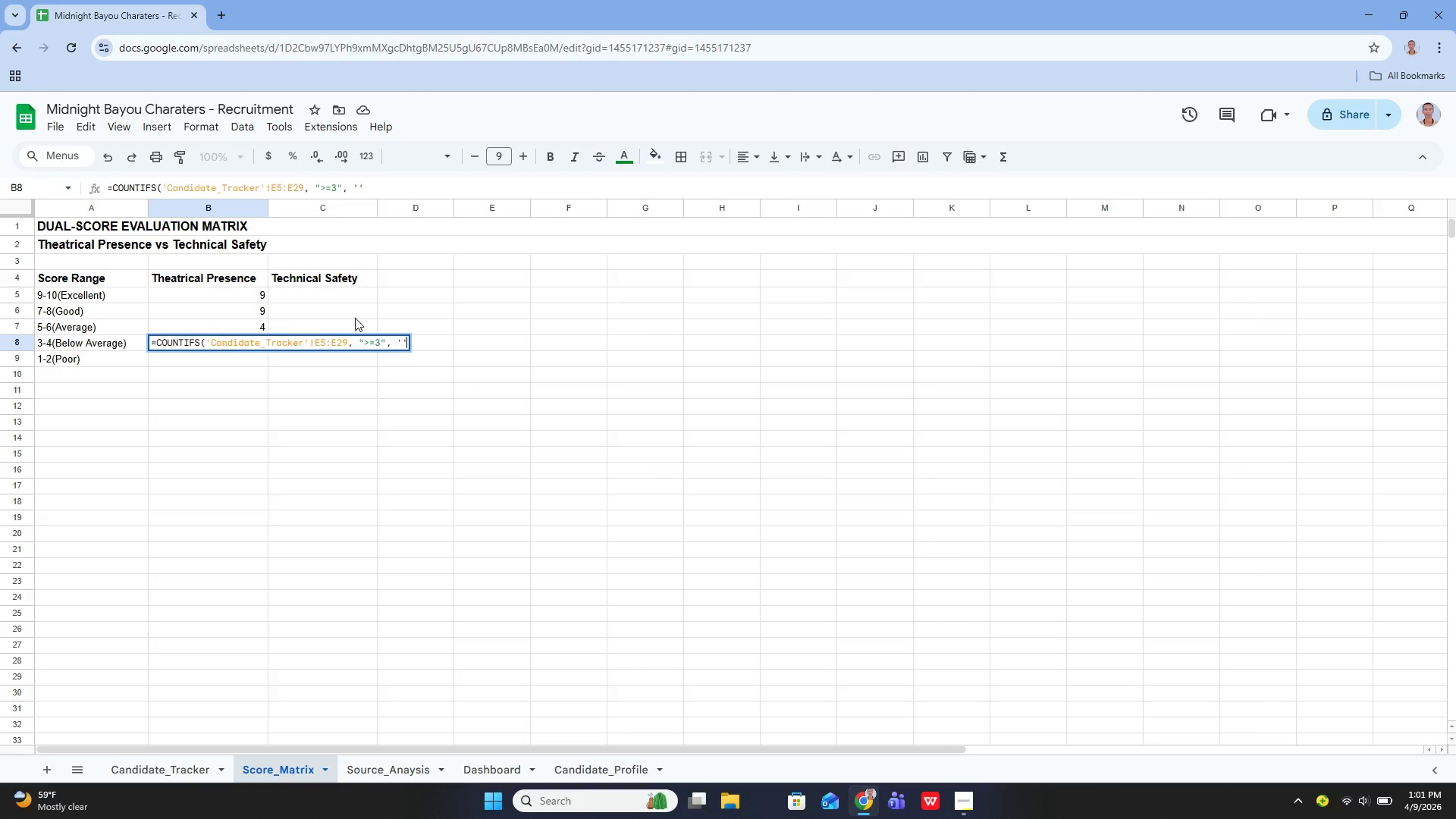 
type(Ca)
key(Backspace)
key(Backspace)
key(Backspace)
type(")
 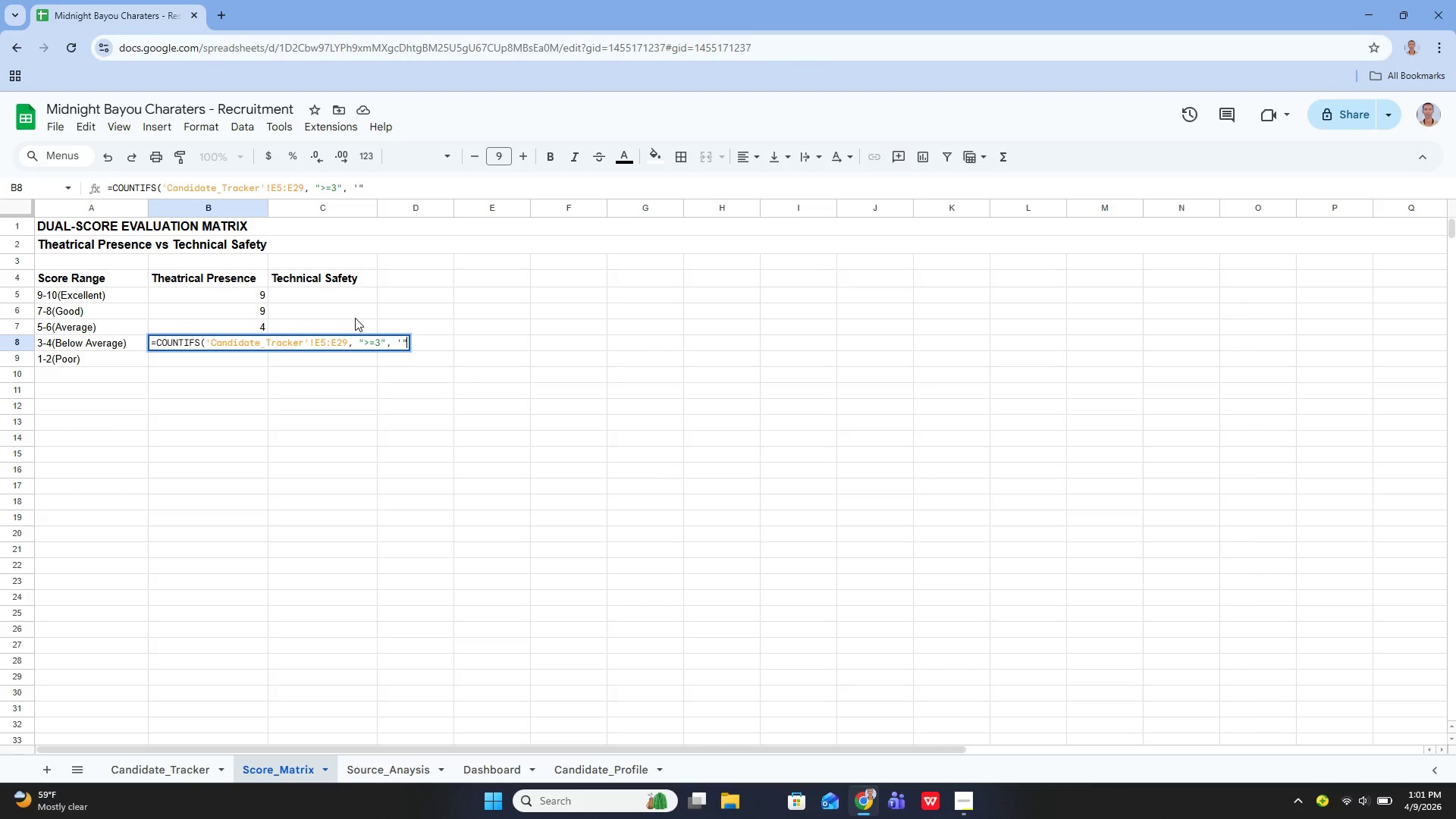 
key(ArrowLeft)
 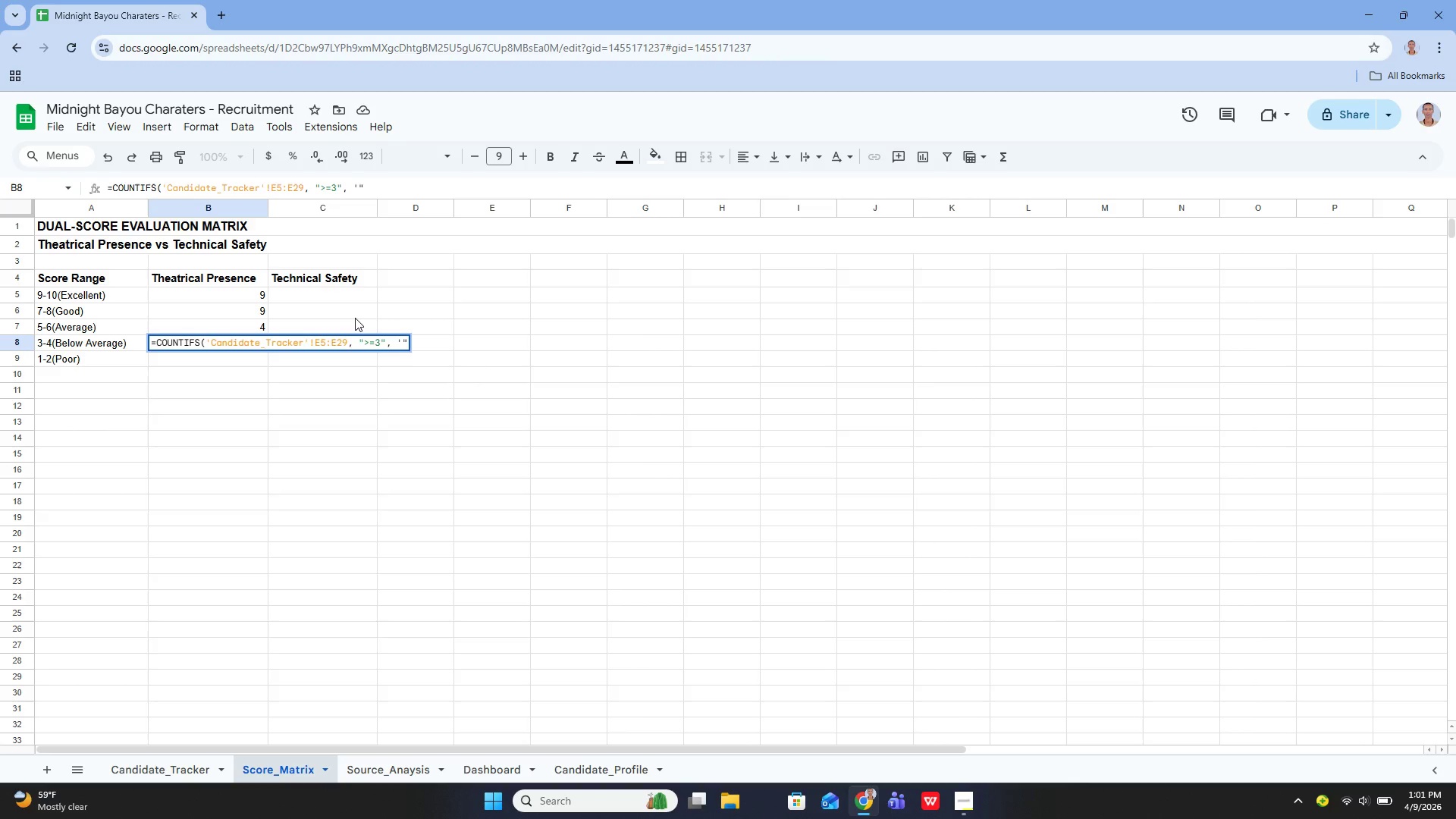 
key(ArrowRight)
 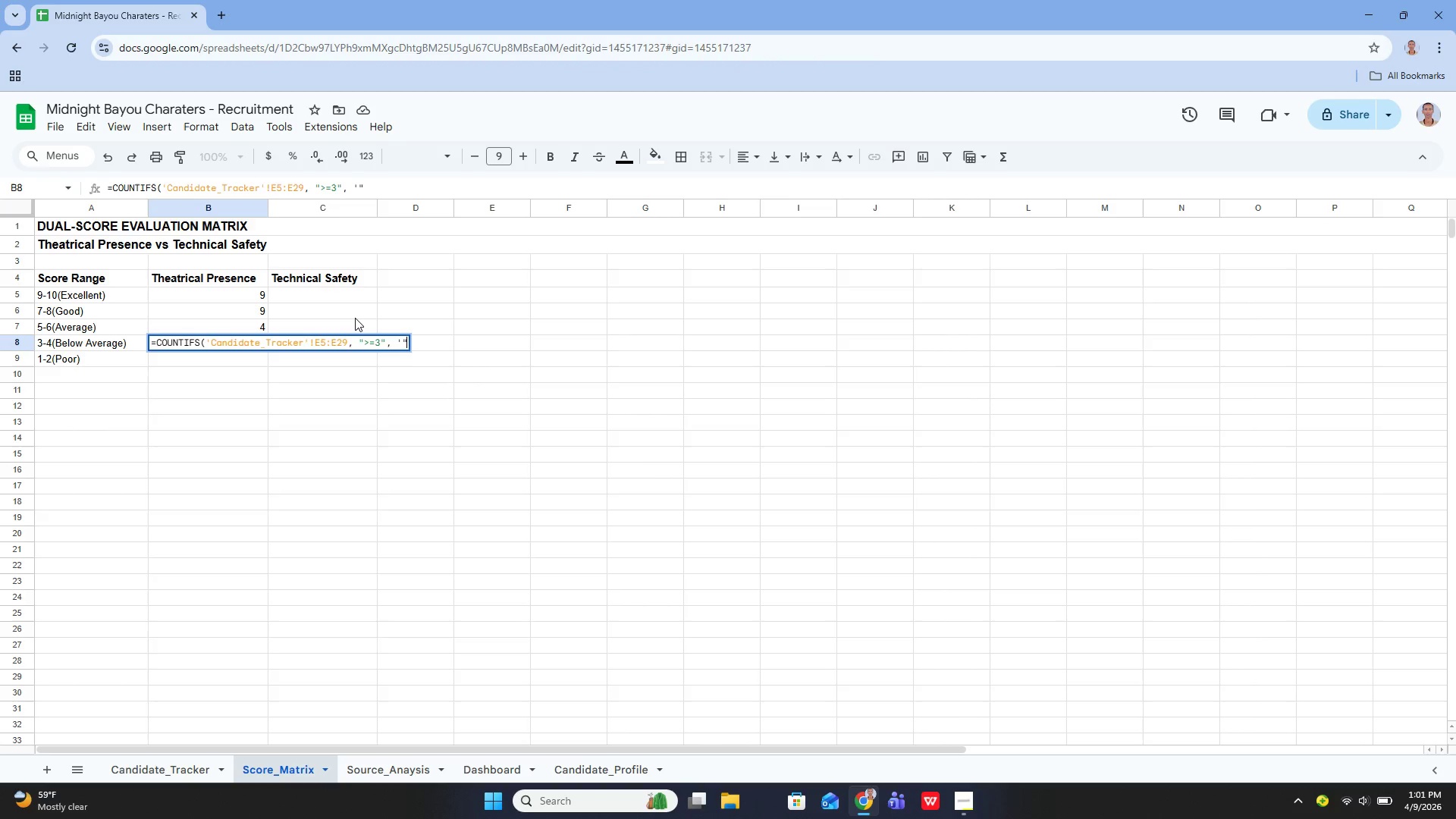 
key(Backspace)
 